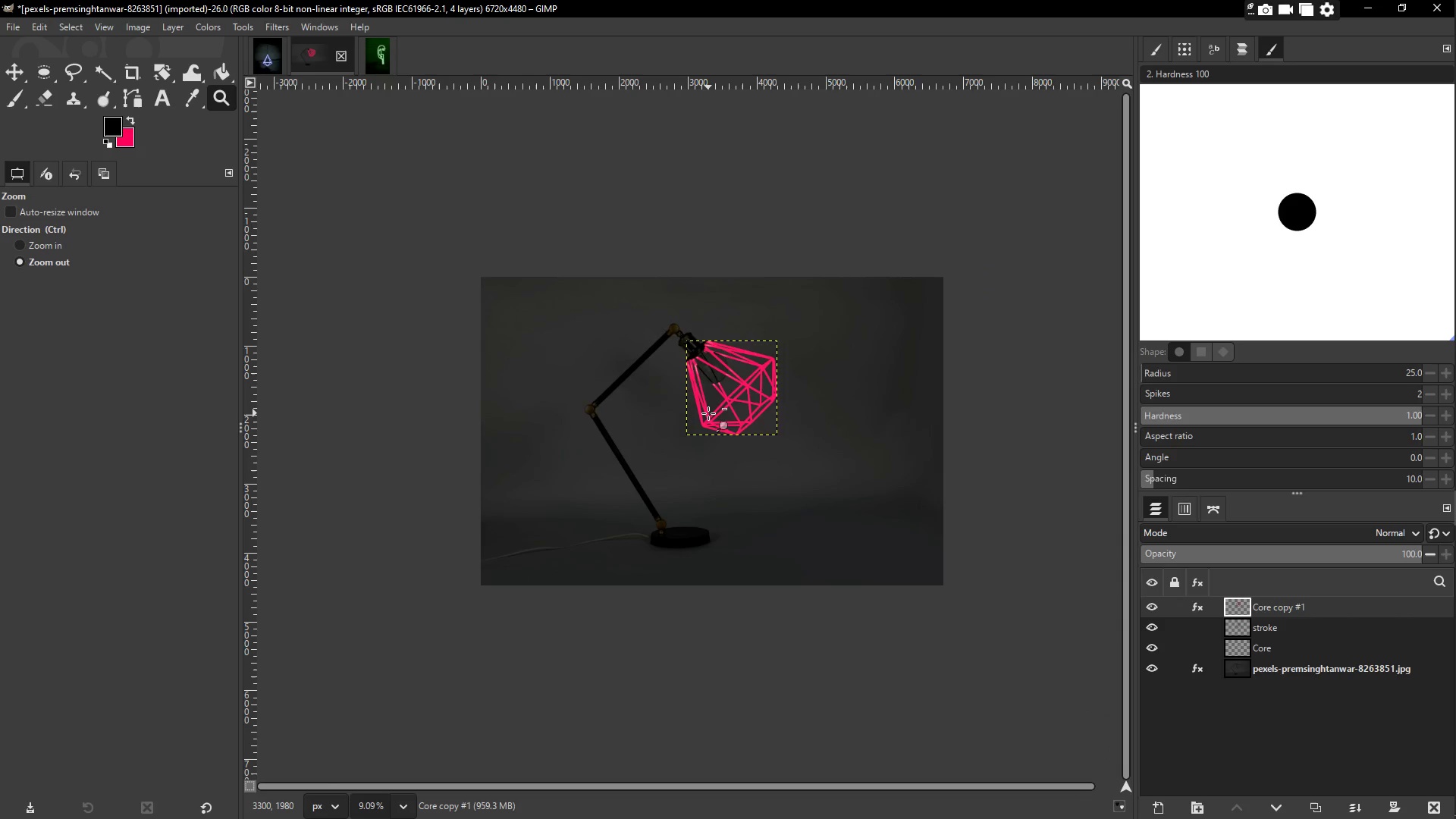 
scroll: coordinate [720, 431], scroll_direction: down, amount: 2.0
 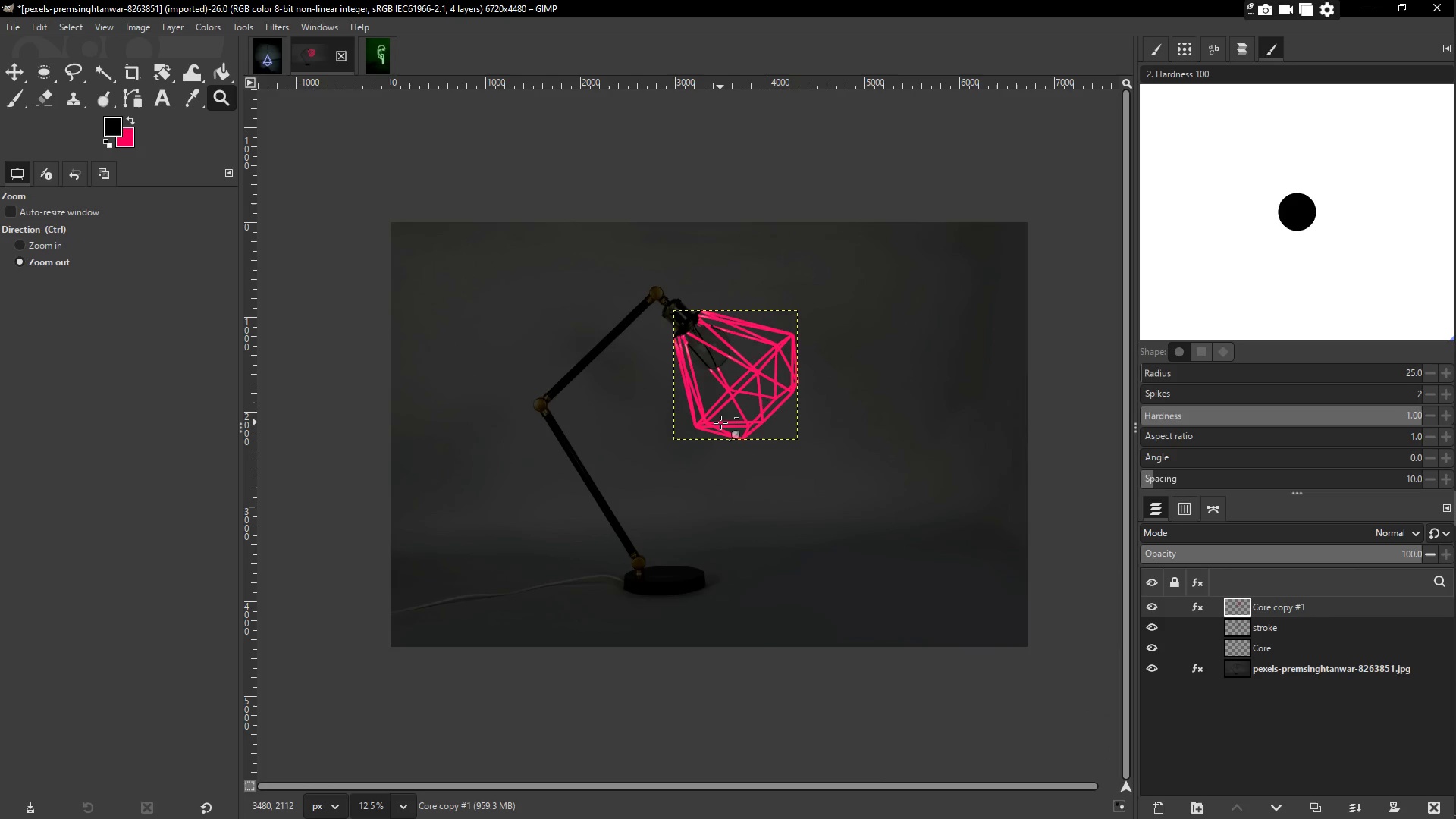 
key(Z)
 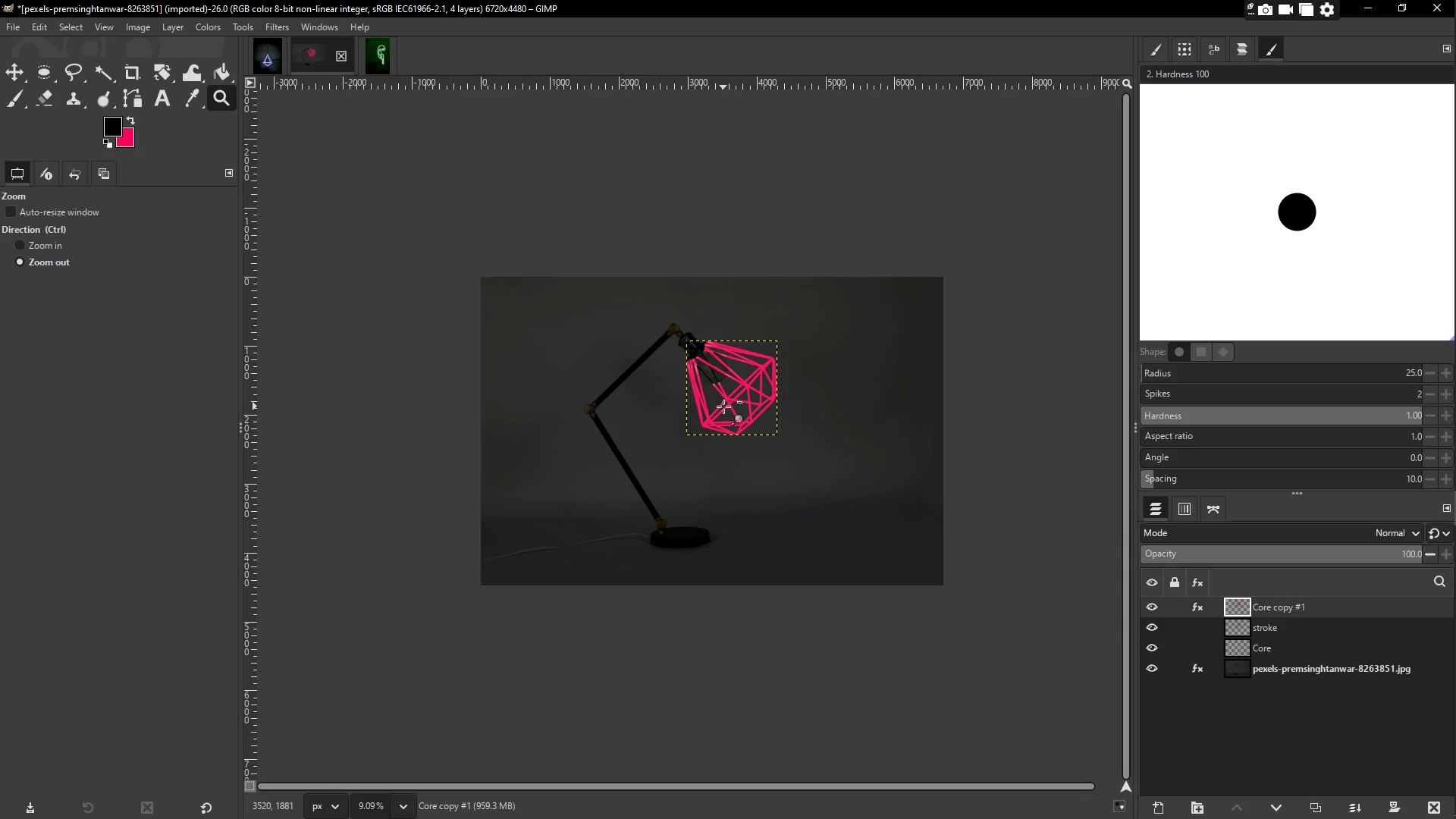 
scroll: coordinate [723, 406], scroll_direction: up, amount: 1.0
 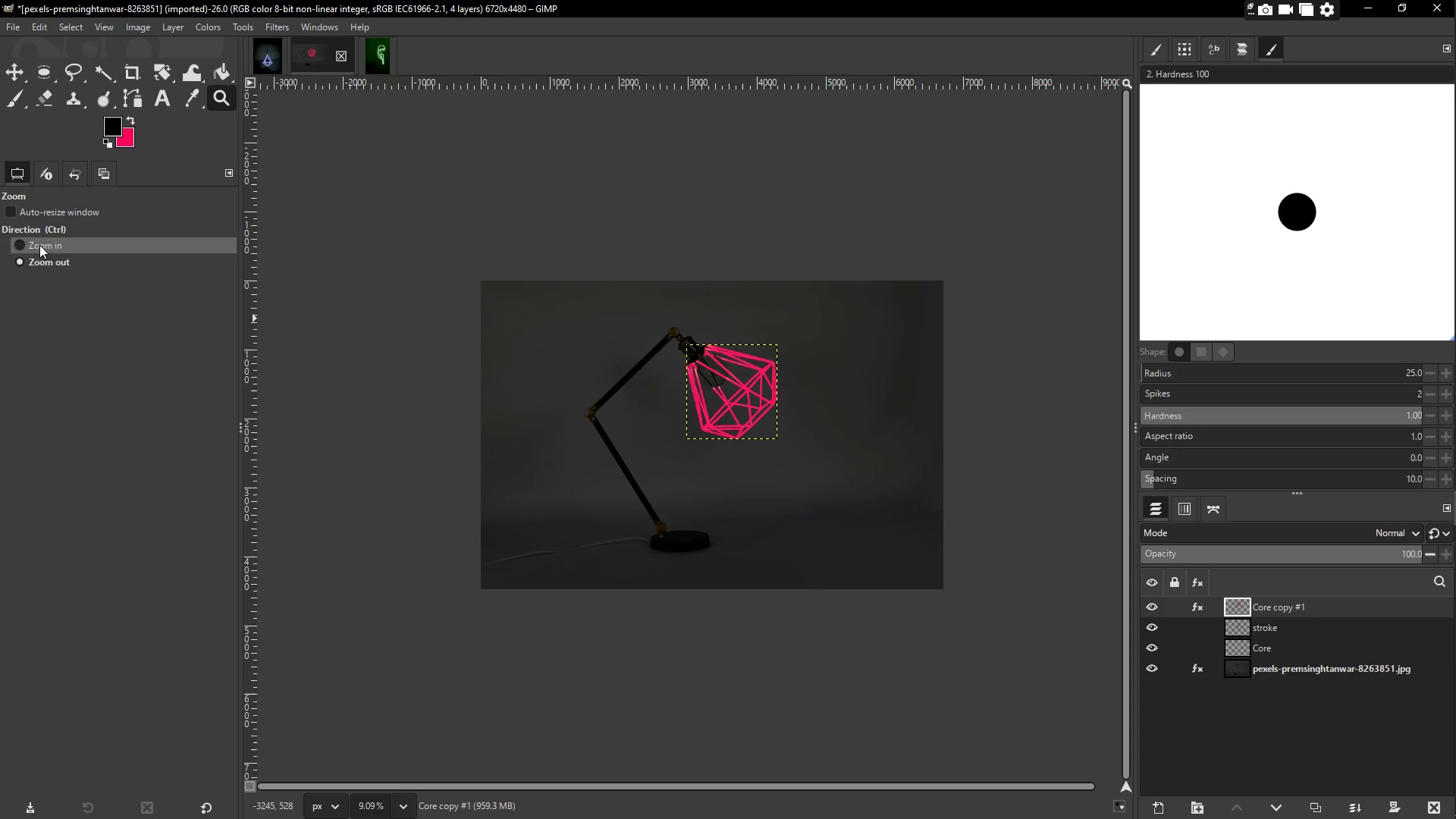 
left_click([701, 377])
 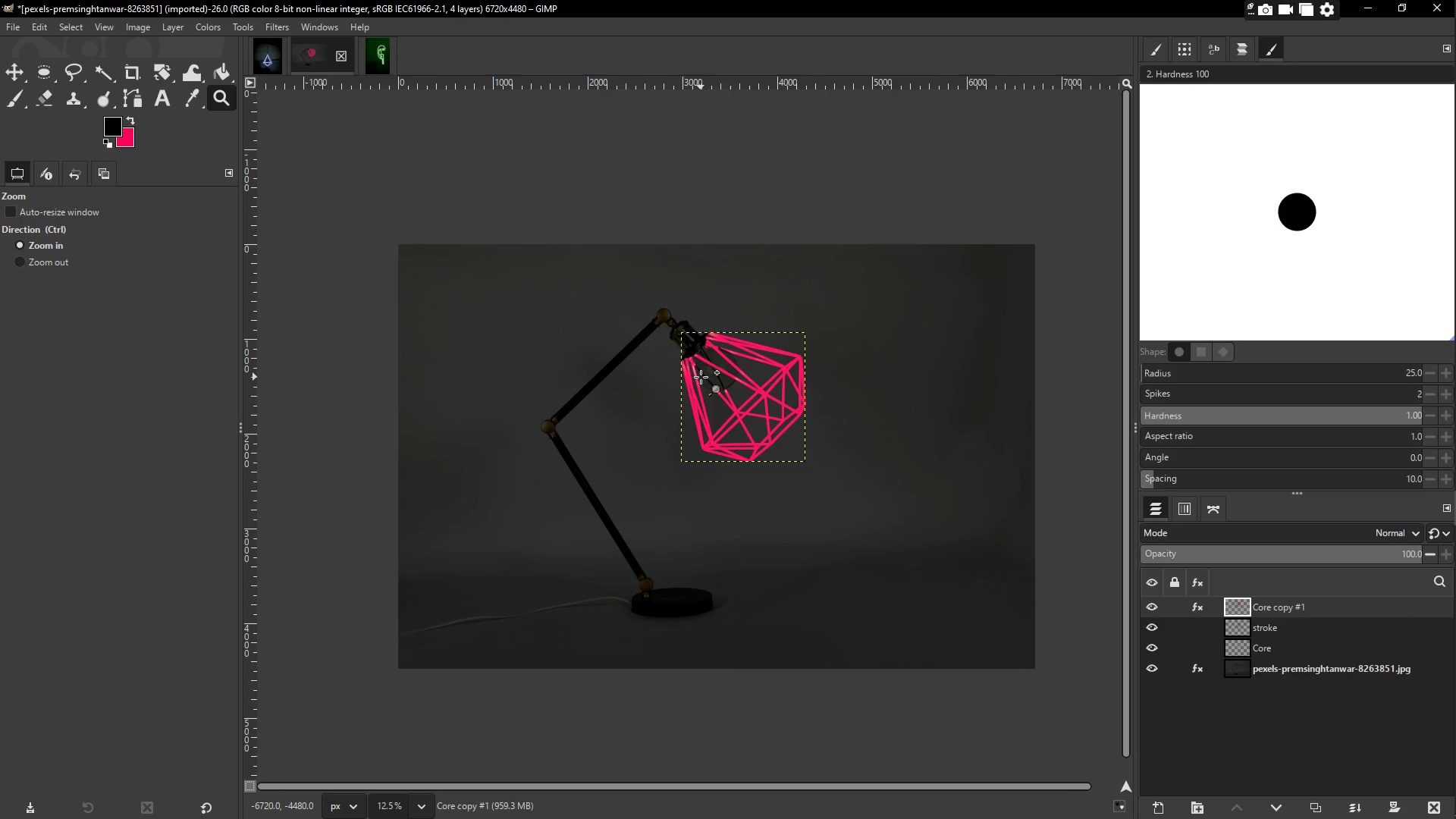 
left_click([701, 377])
 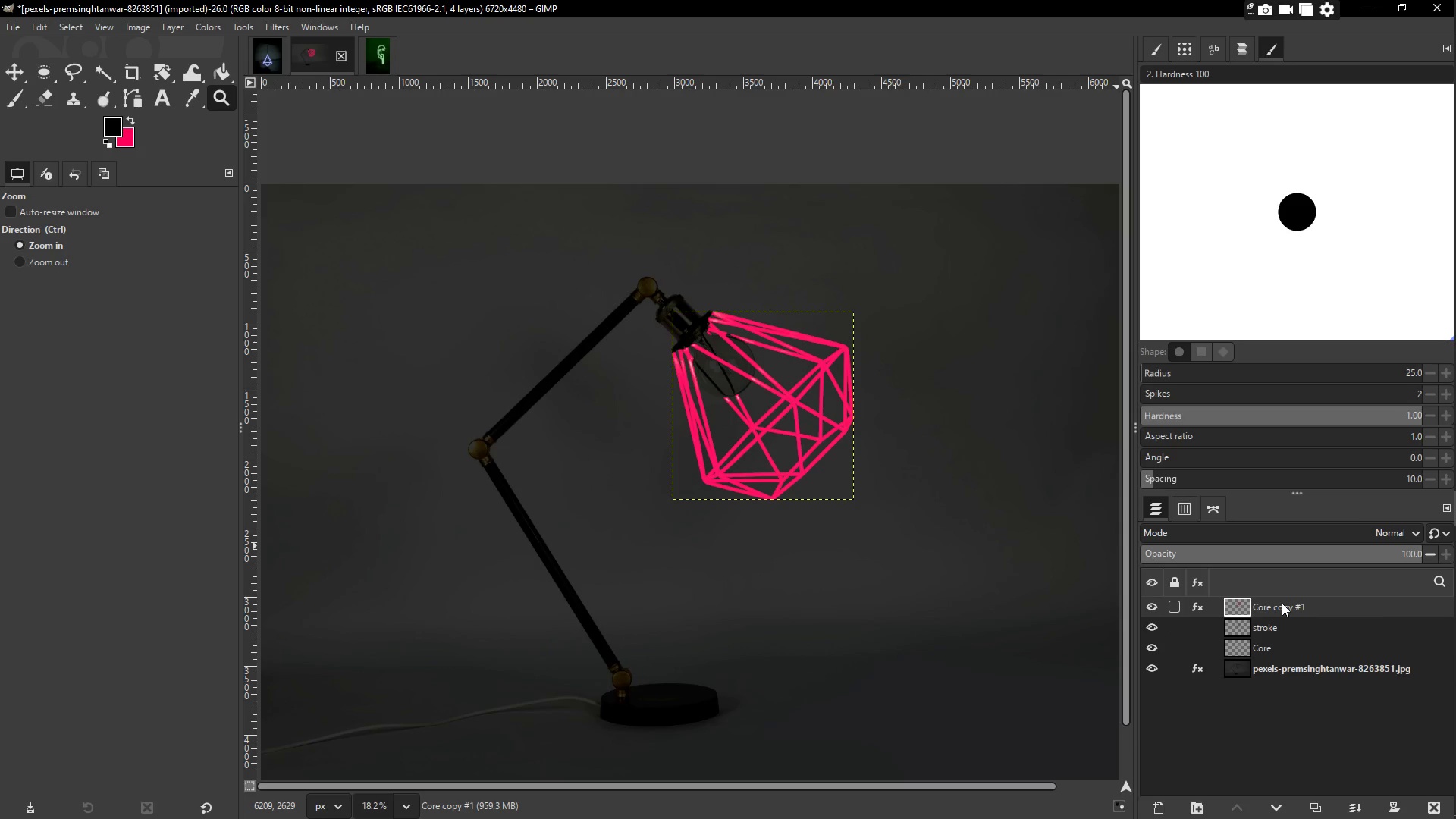 
wait(6.19)
 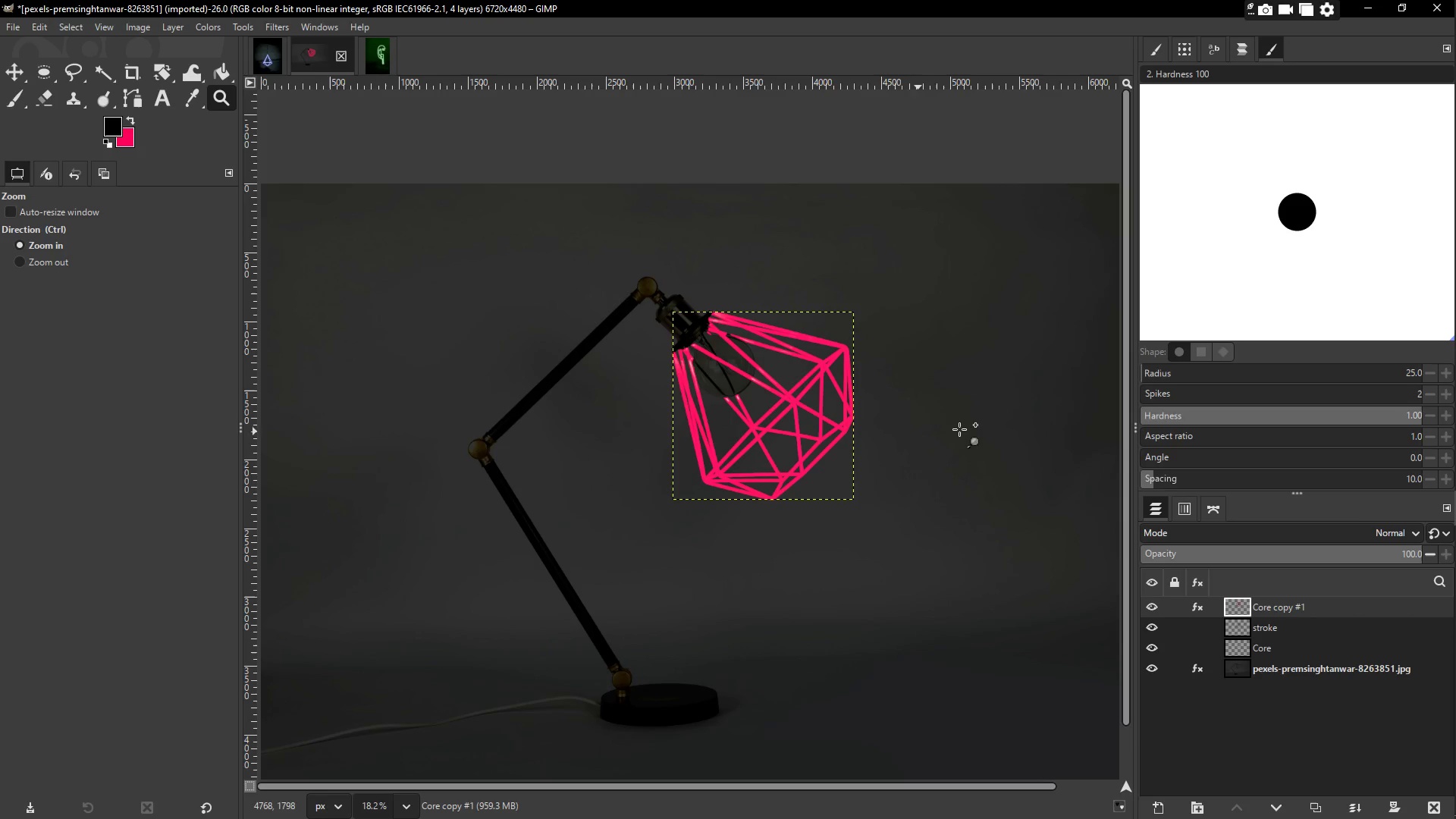 
left_click([276, 29])
 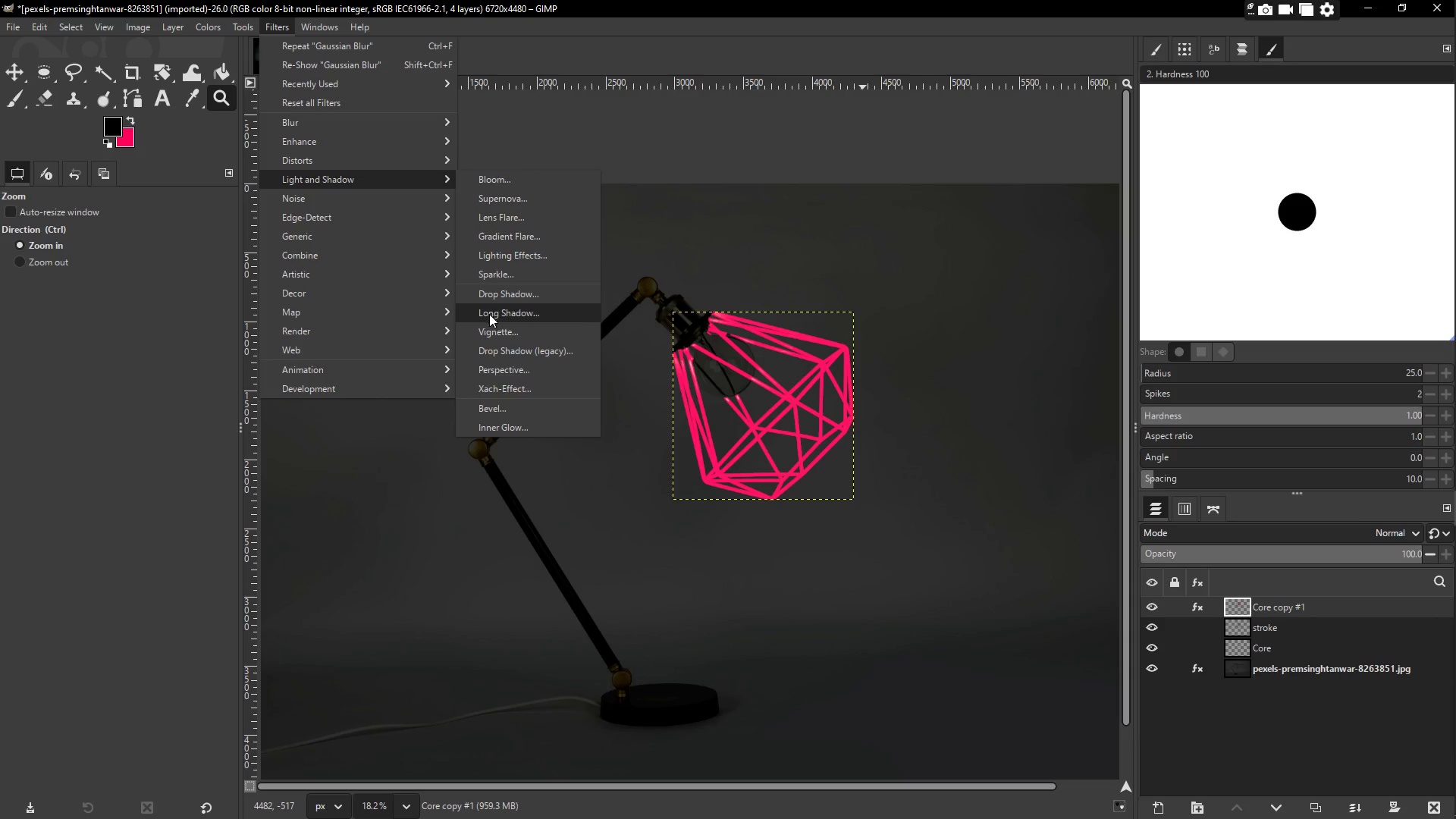 
left_click([372, 125])
 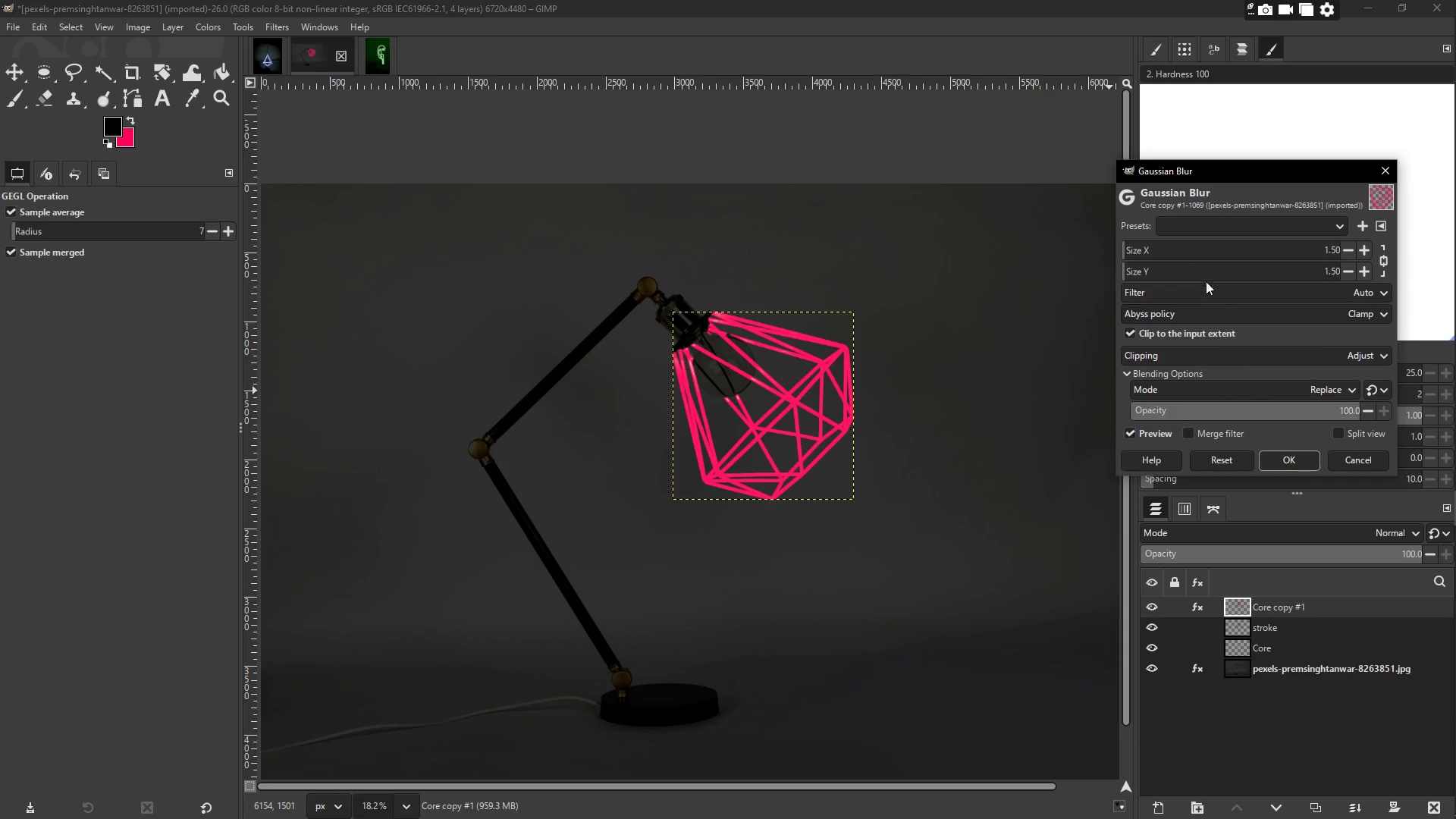 
left_click([1188, 410])
 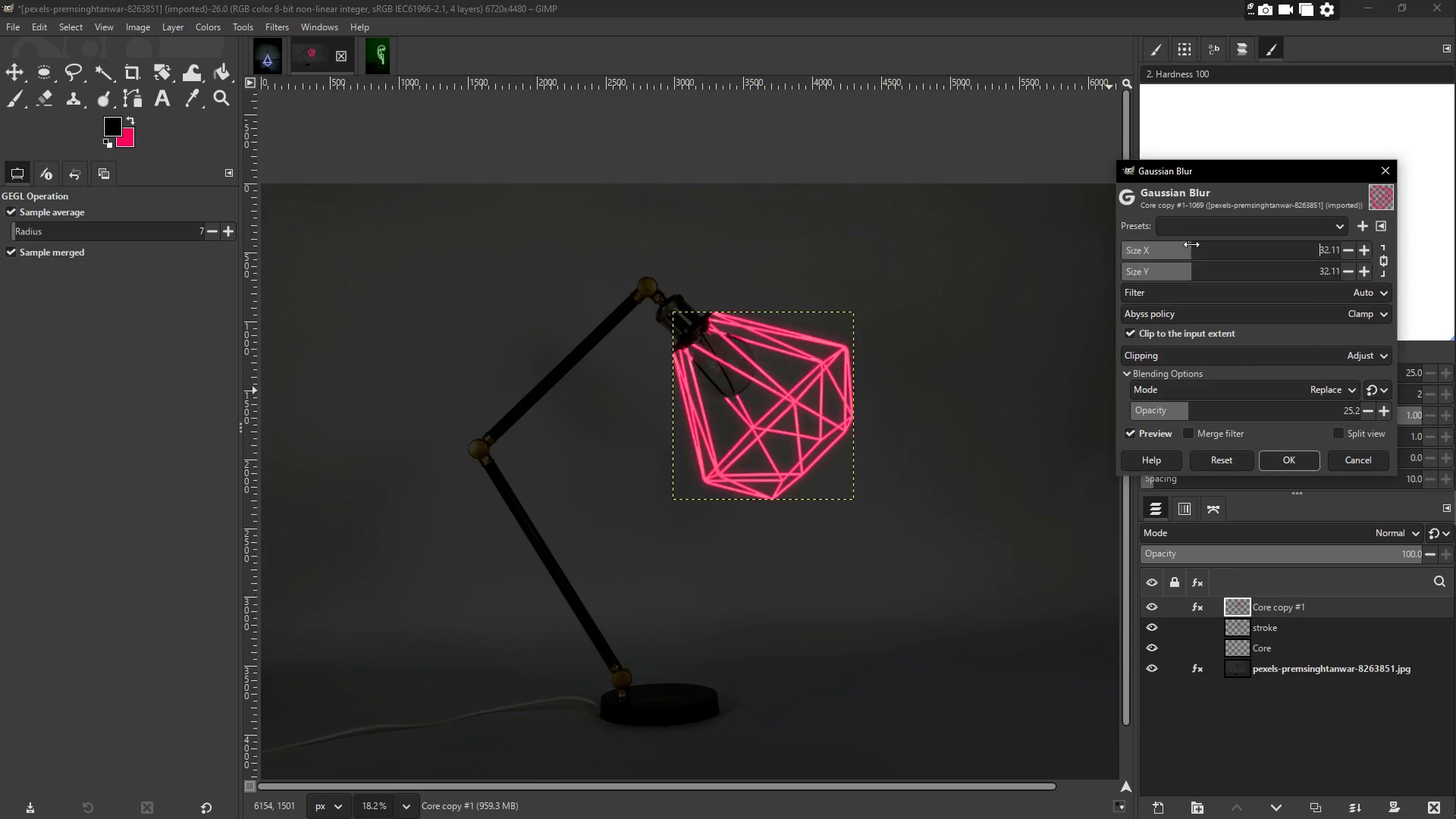 
double_click([1220, 243])
 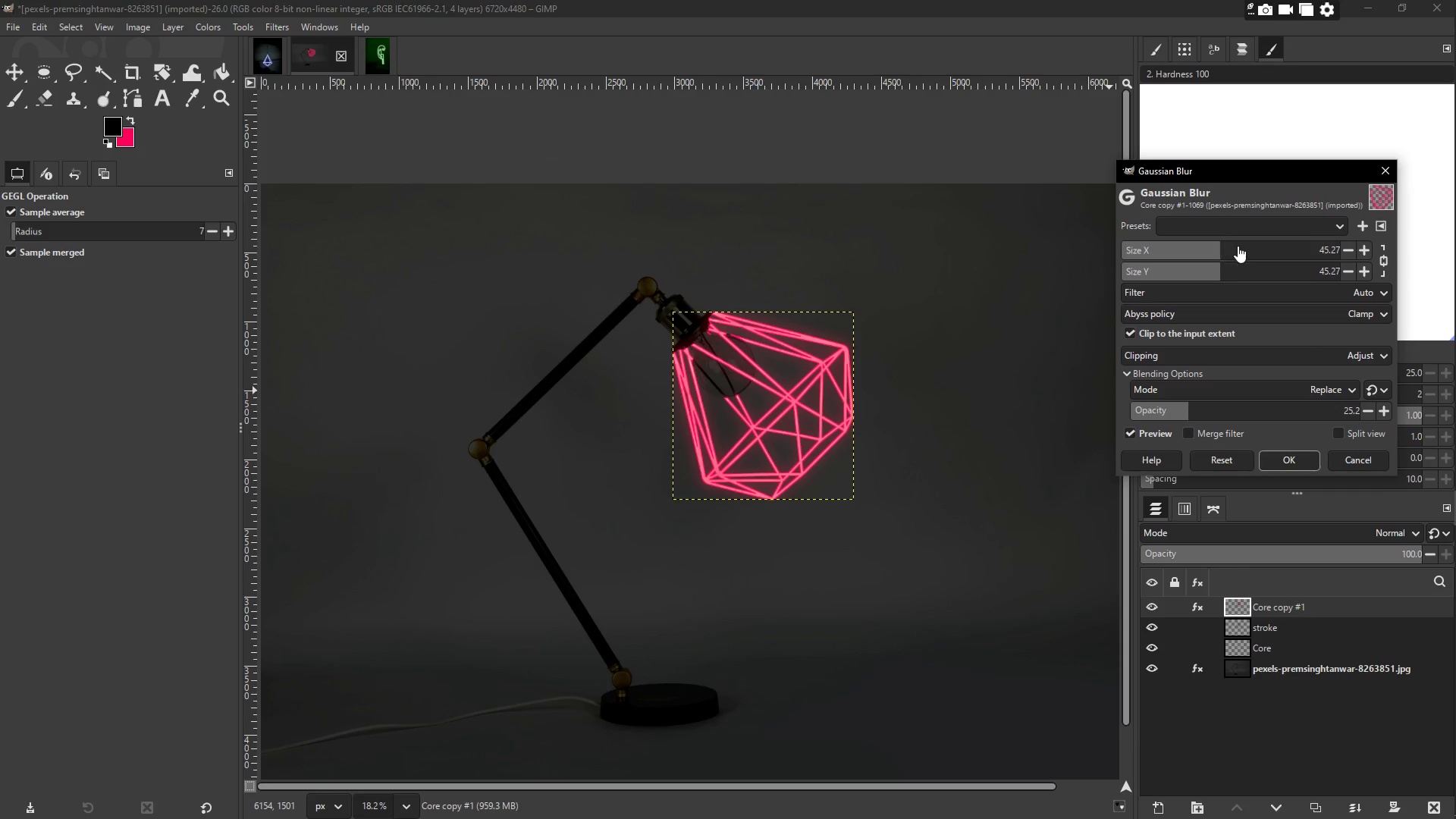 
left_click([1238, 244])
 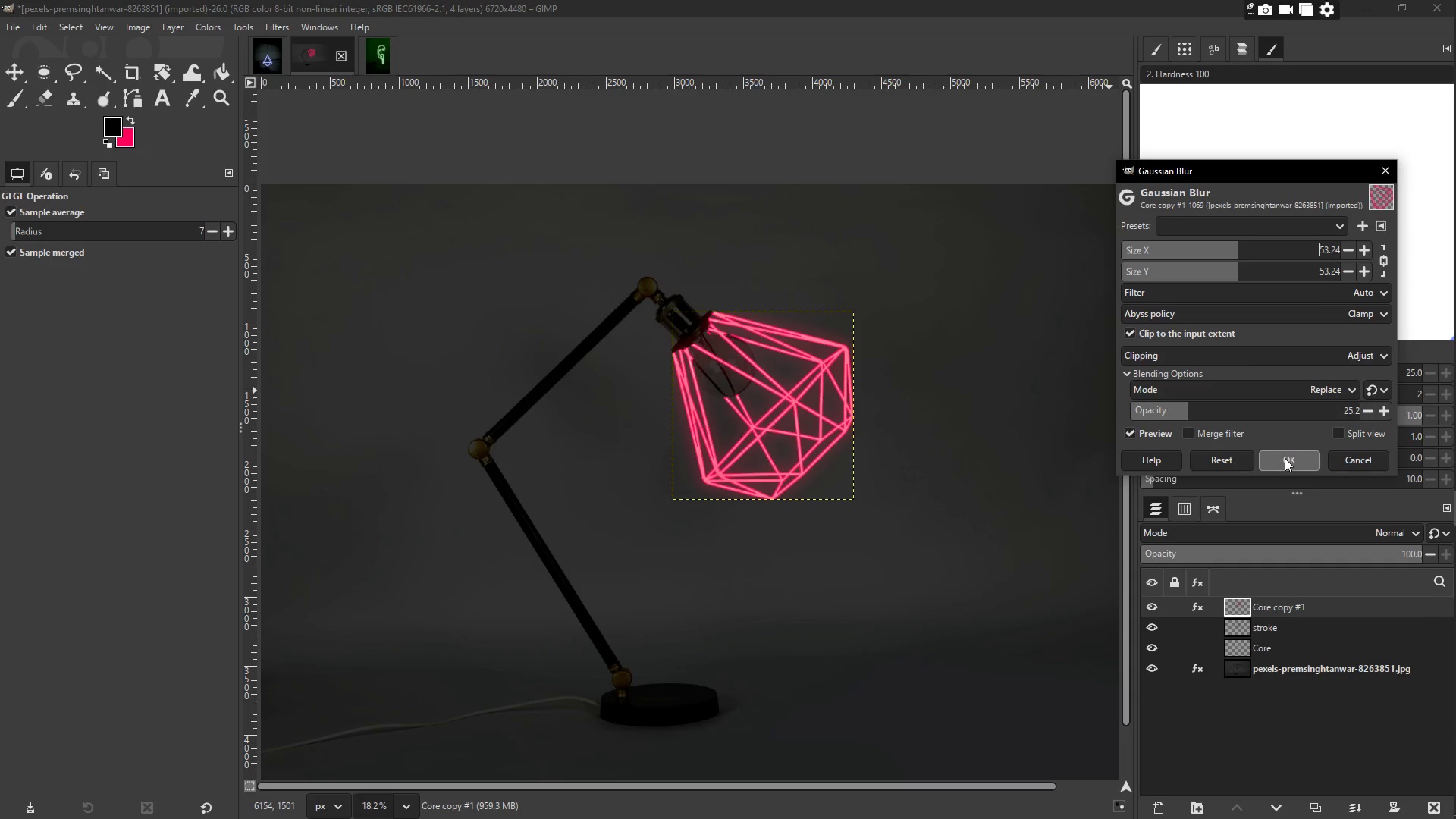 
left_click([1286, 460])
 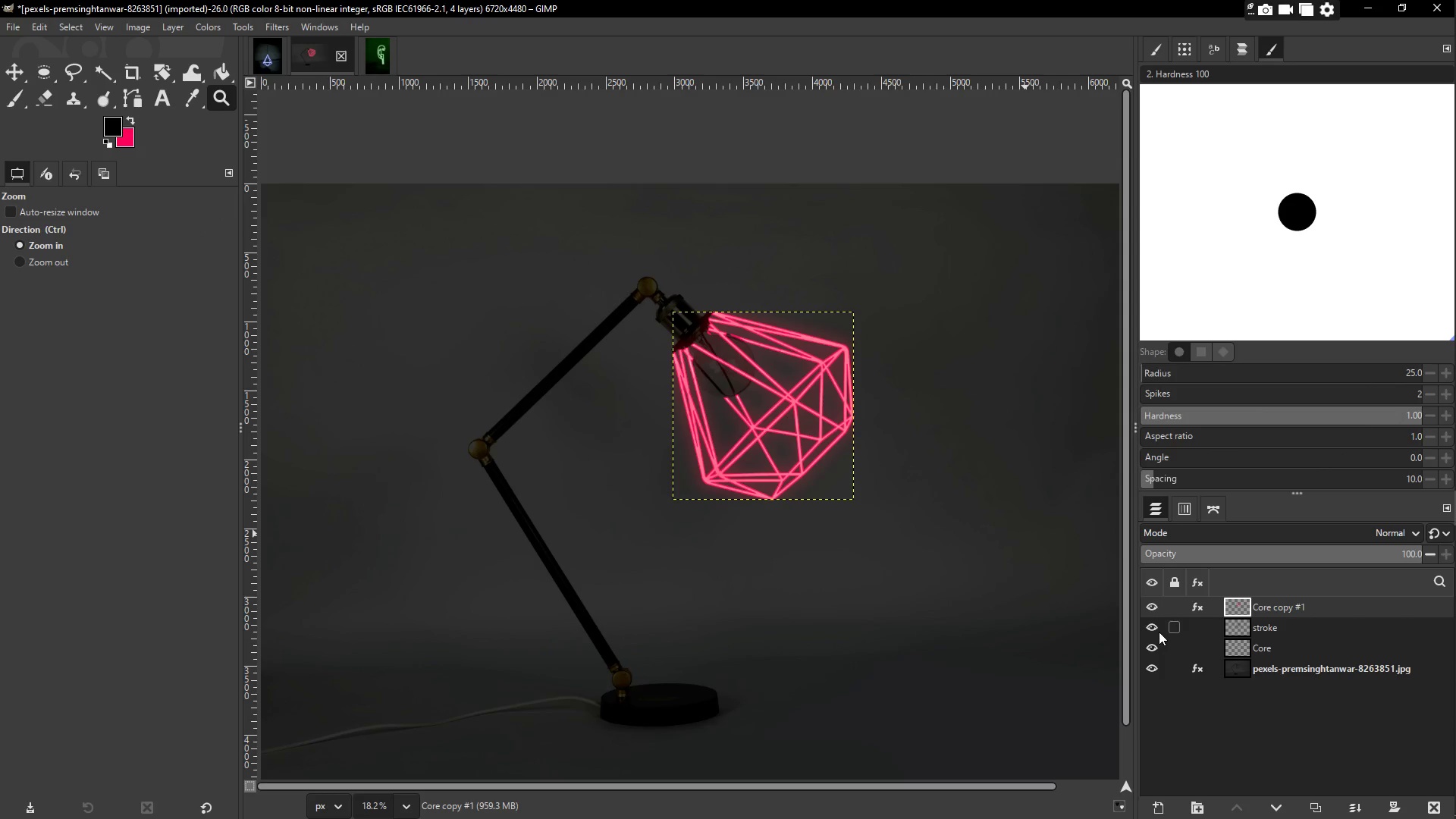 
double_click([1153, 631])
 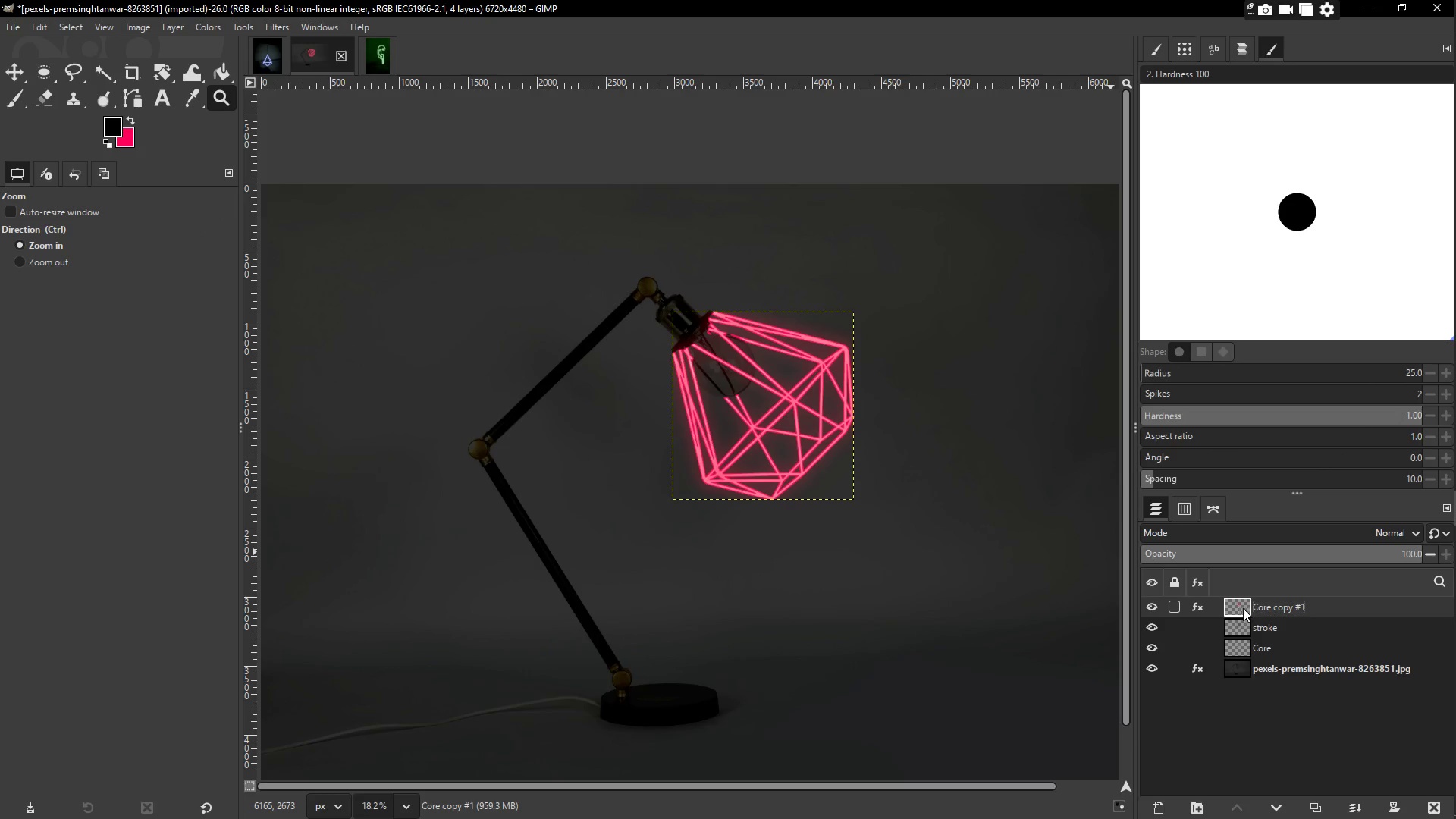 
double_click([1150, 609])
 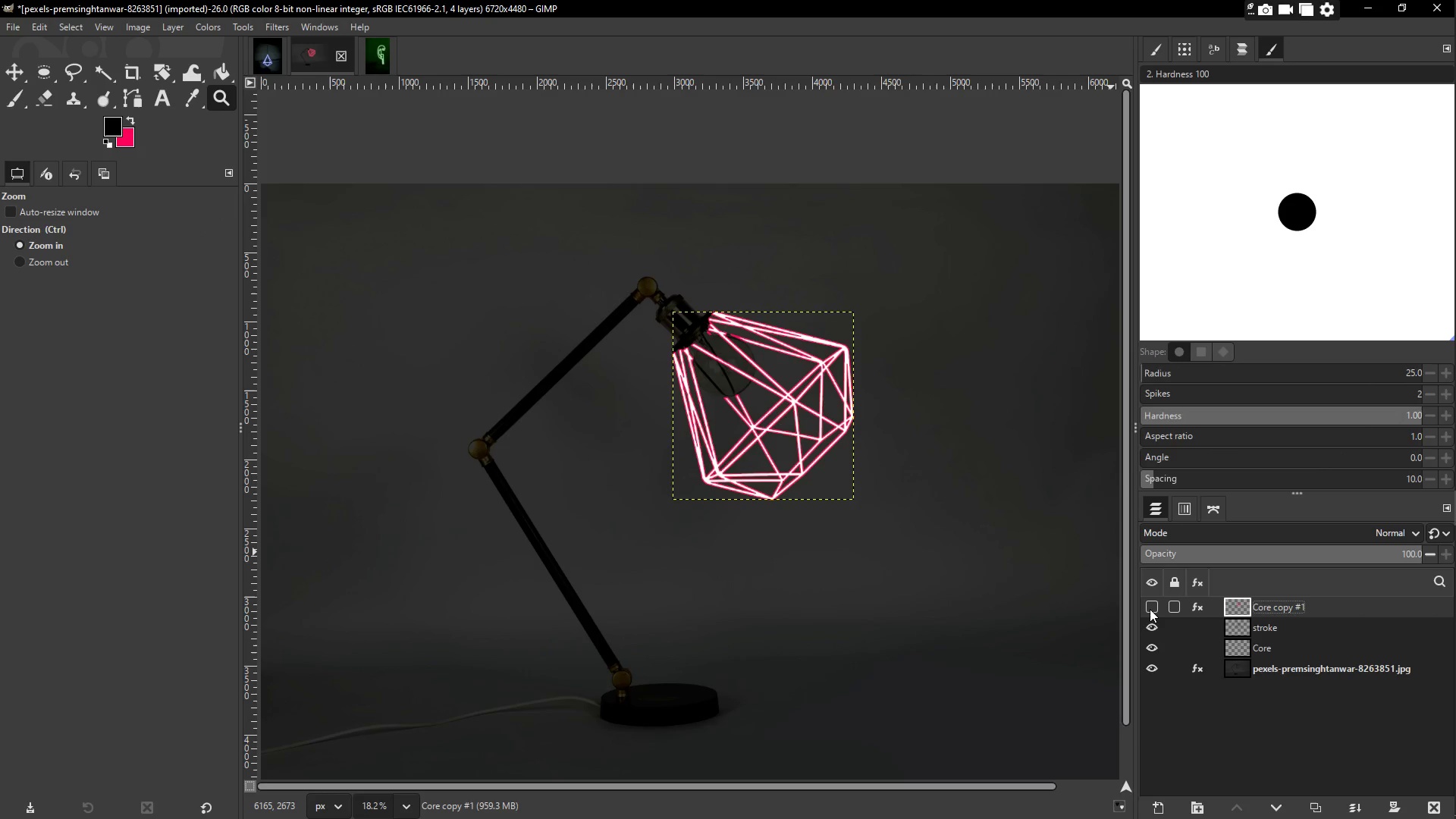 
triple_click([1150, 609])
 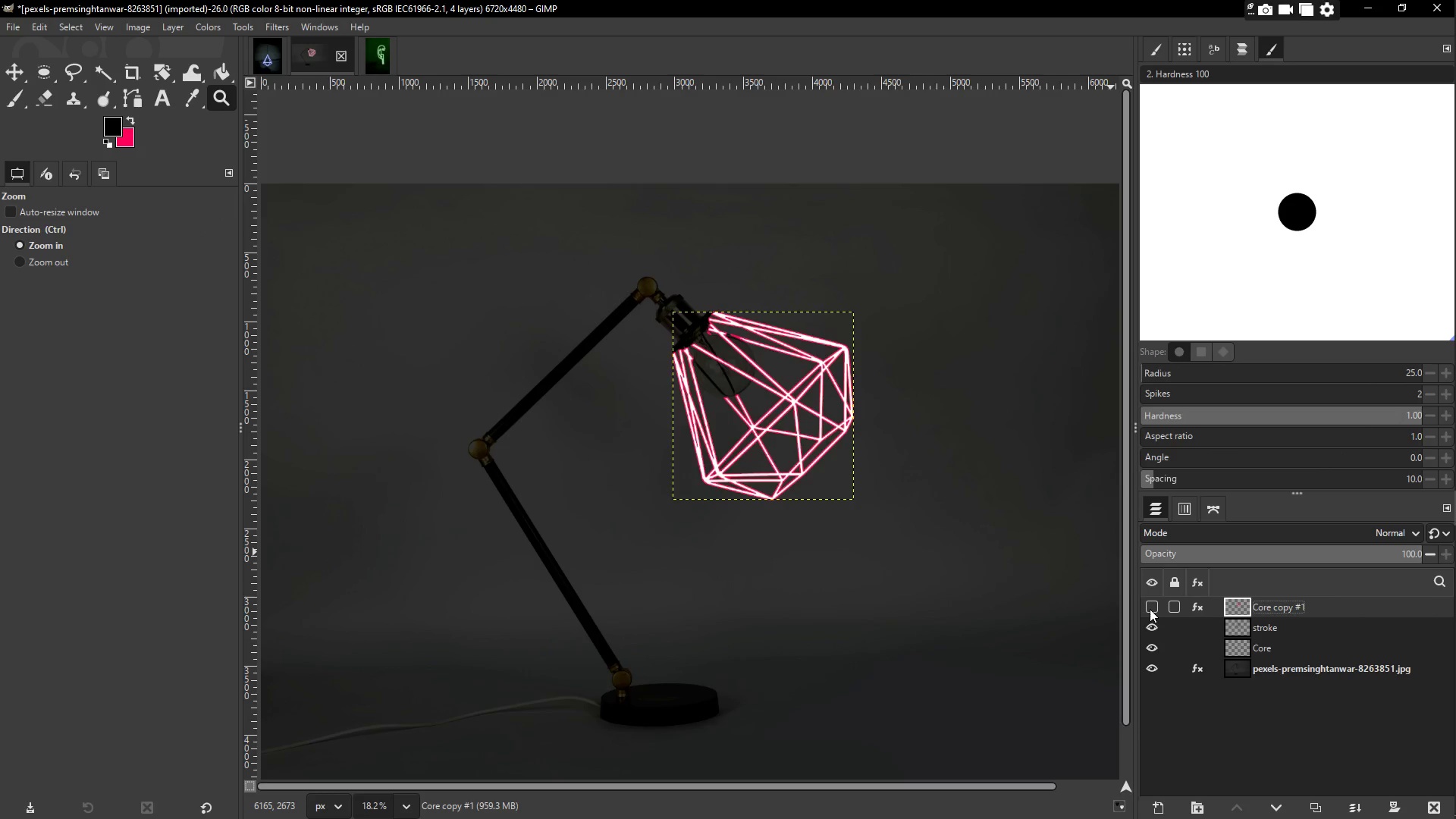 
triple_click([1150, 609])
 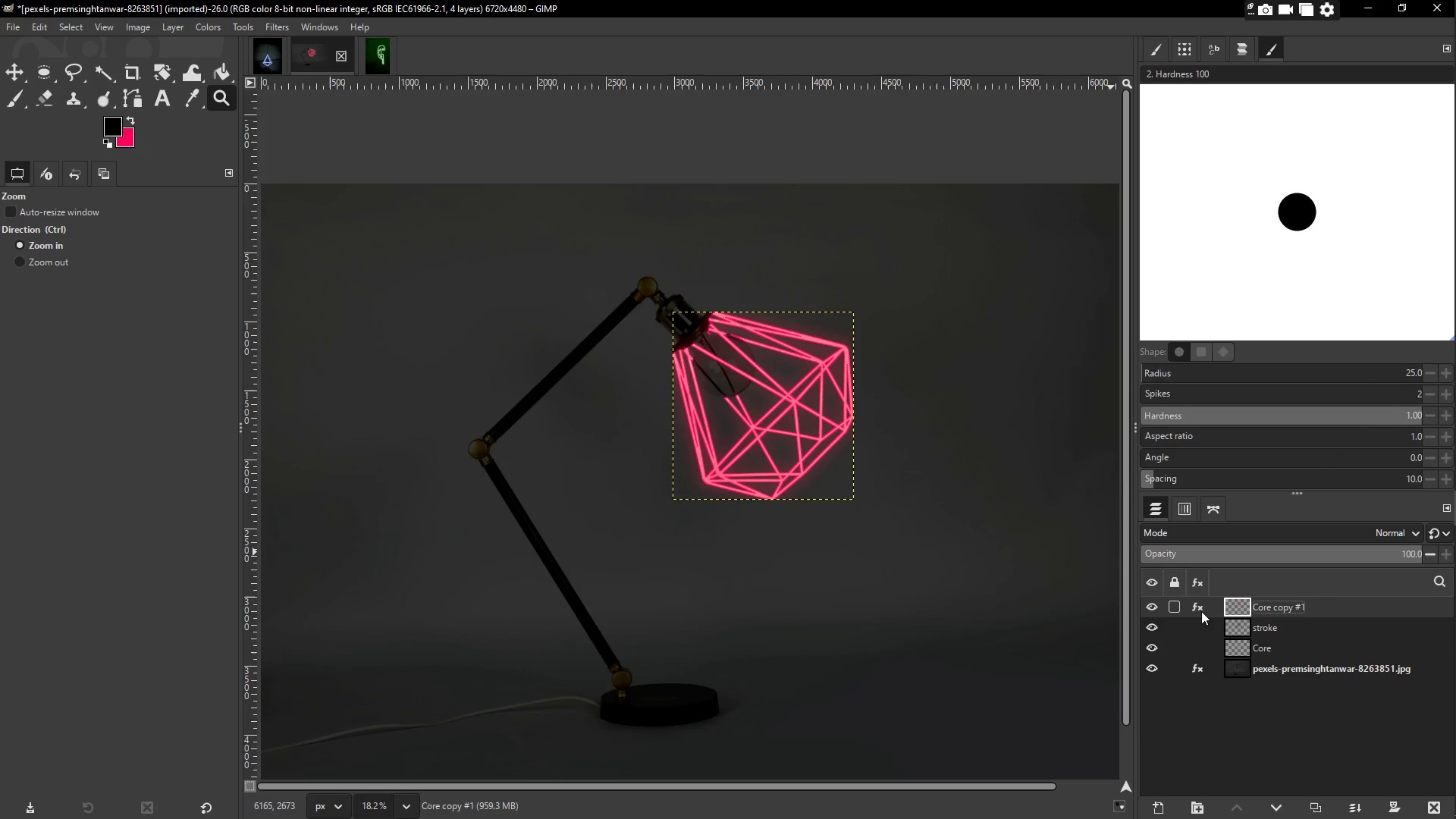 
left_click([1292, 610])
 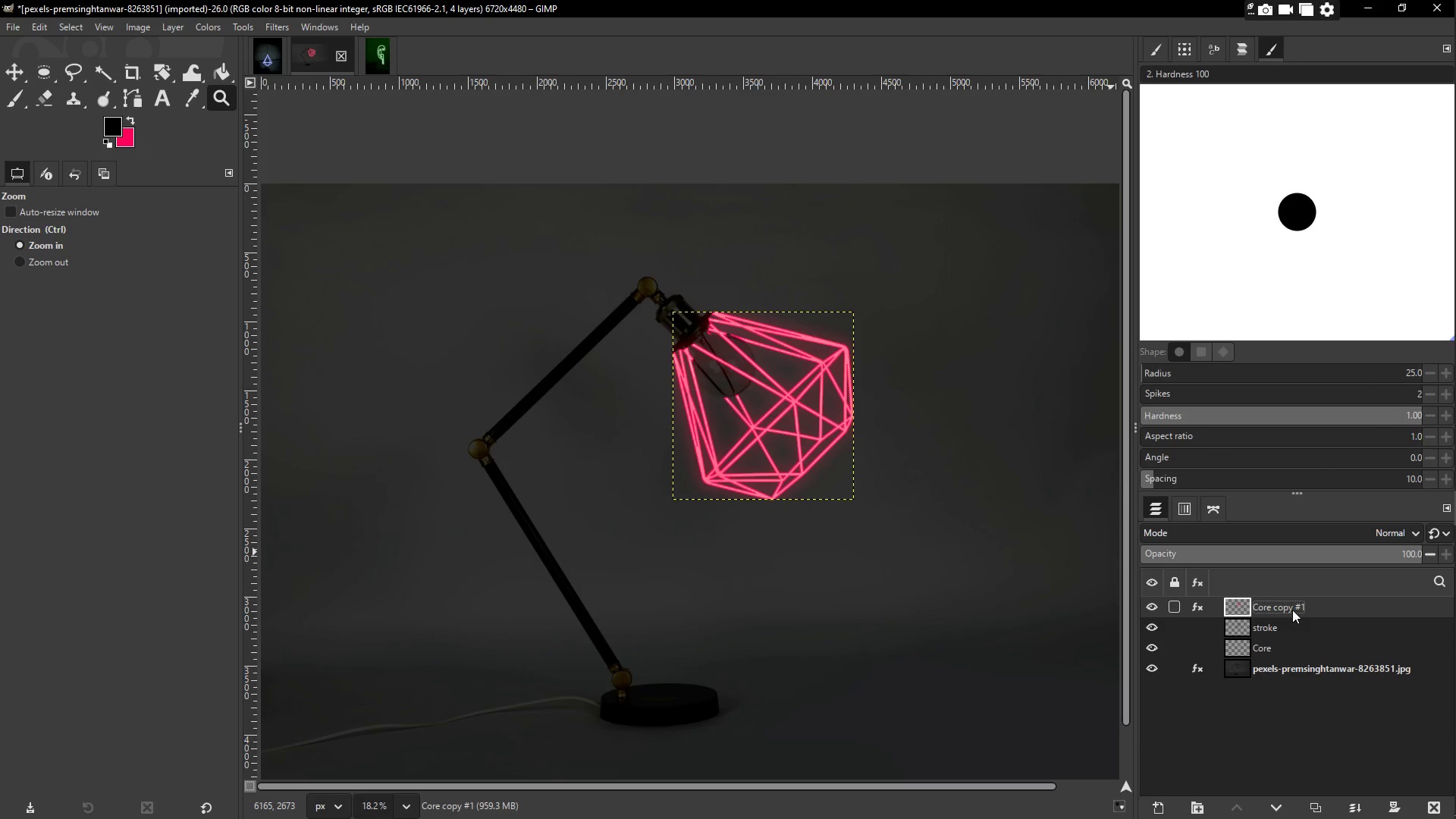 
key(Control+C)
 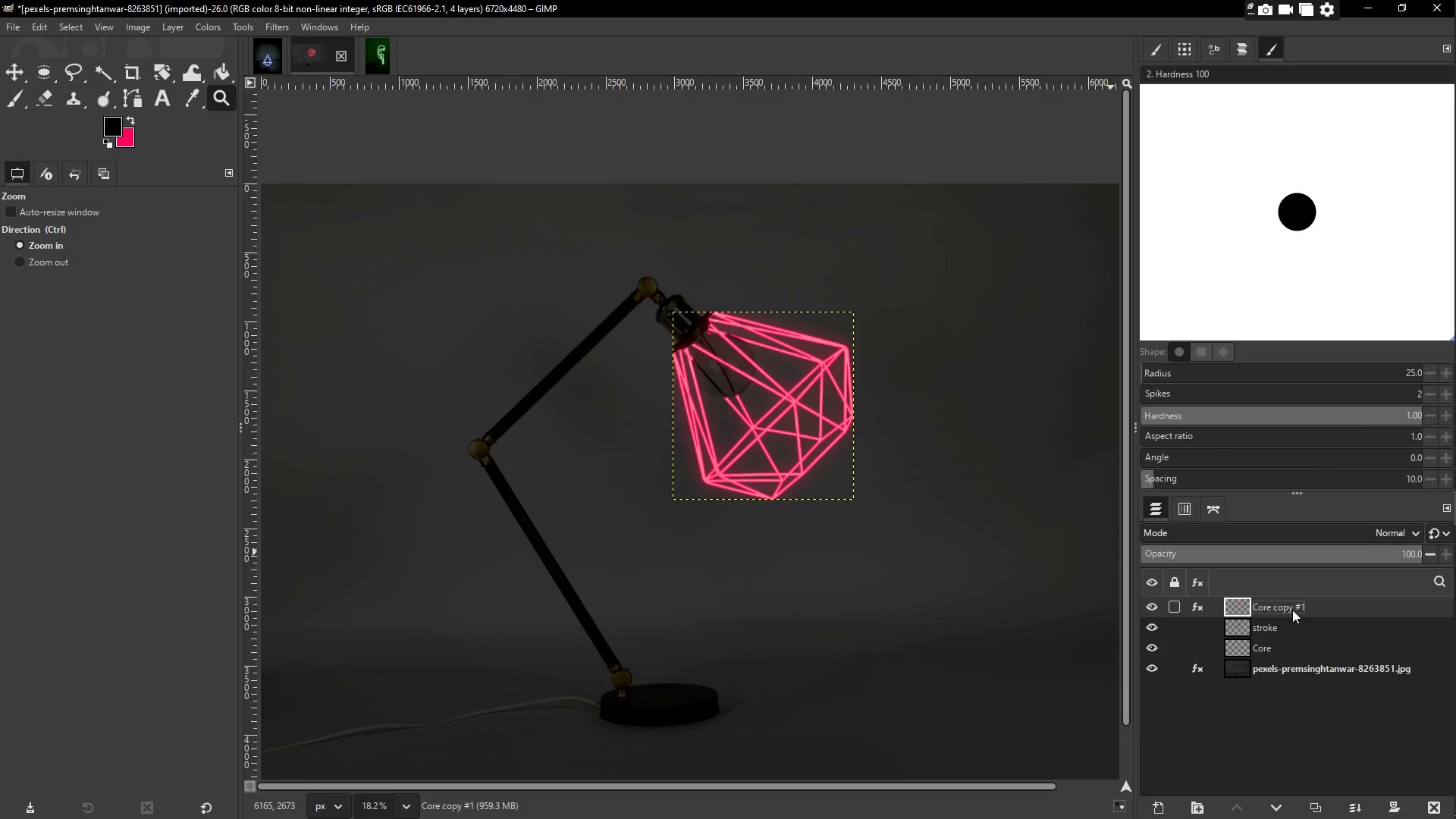 
key(Control+V)
 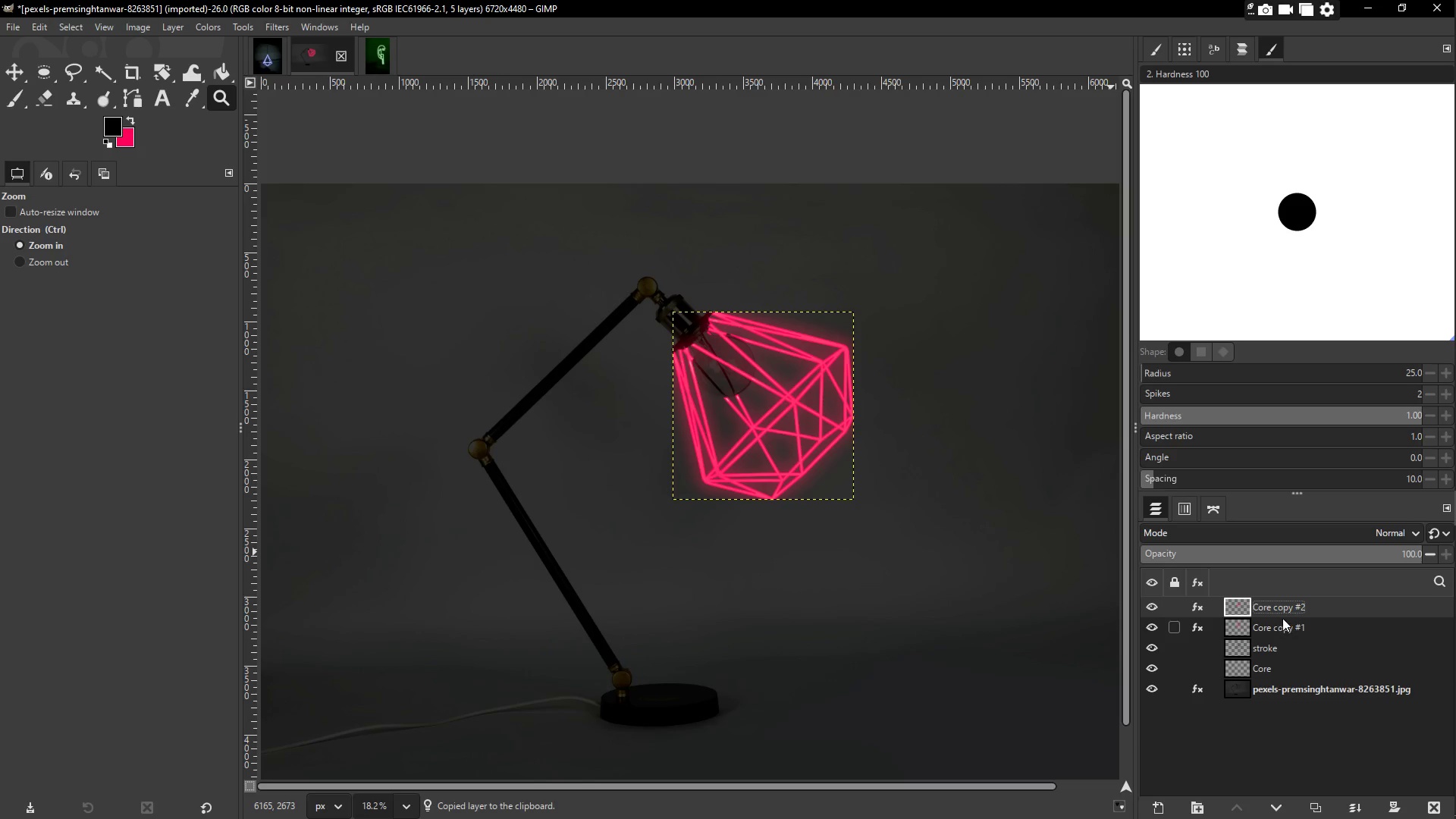 
key(Delete)
 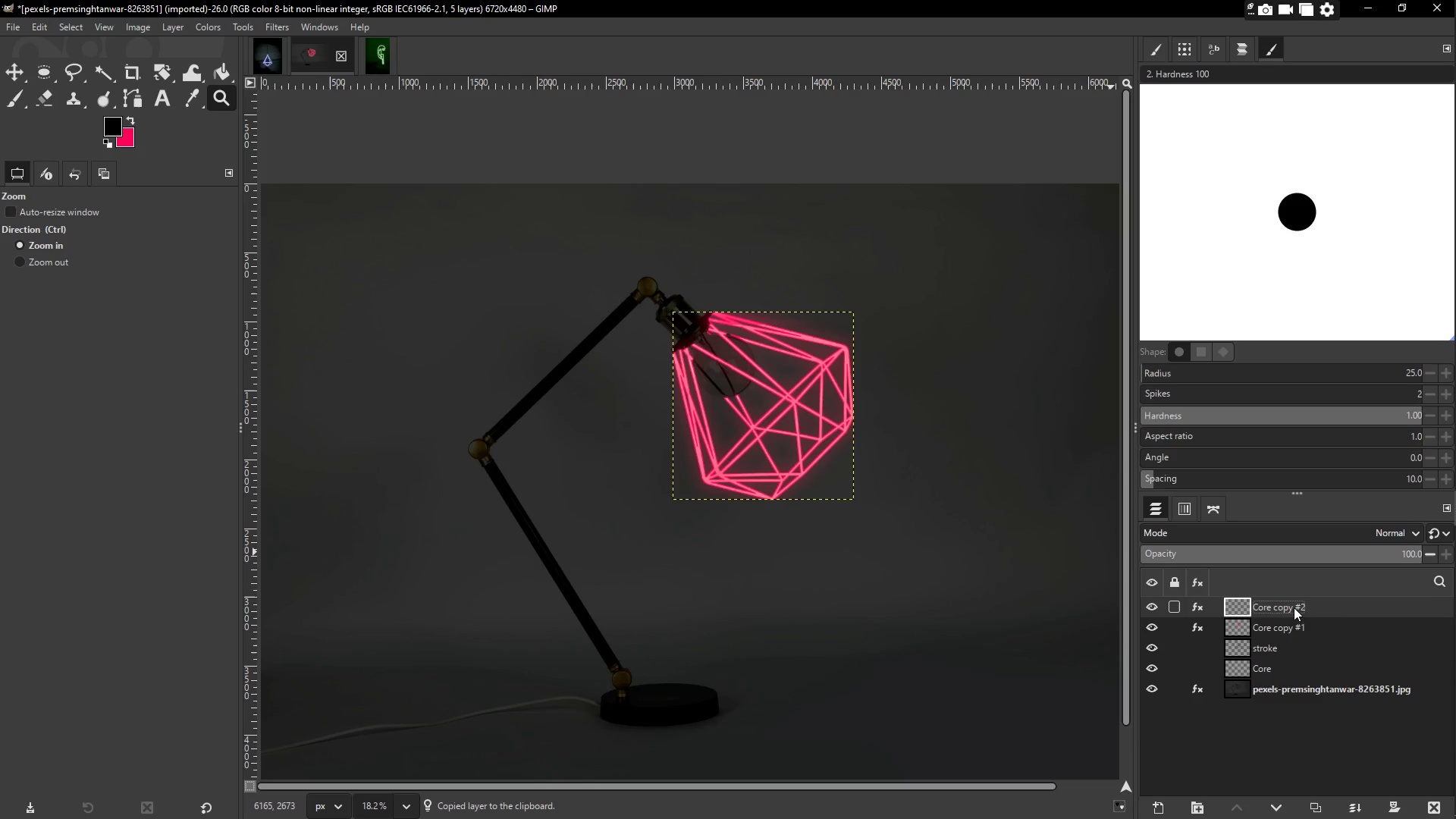 
left_click([1338, 607])
 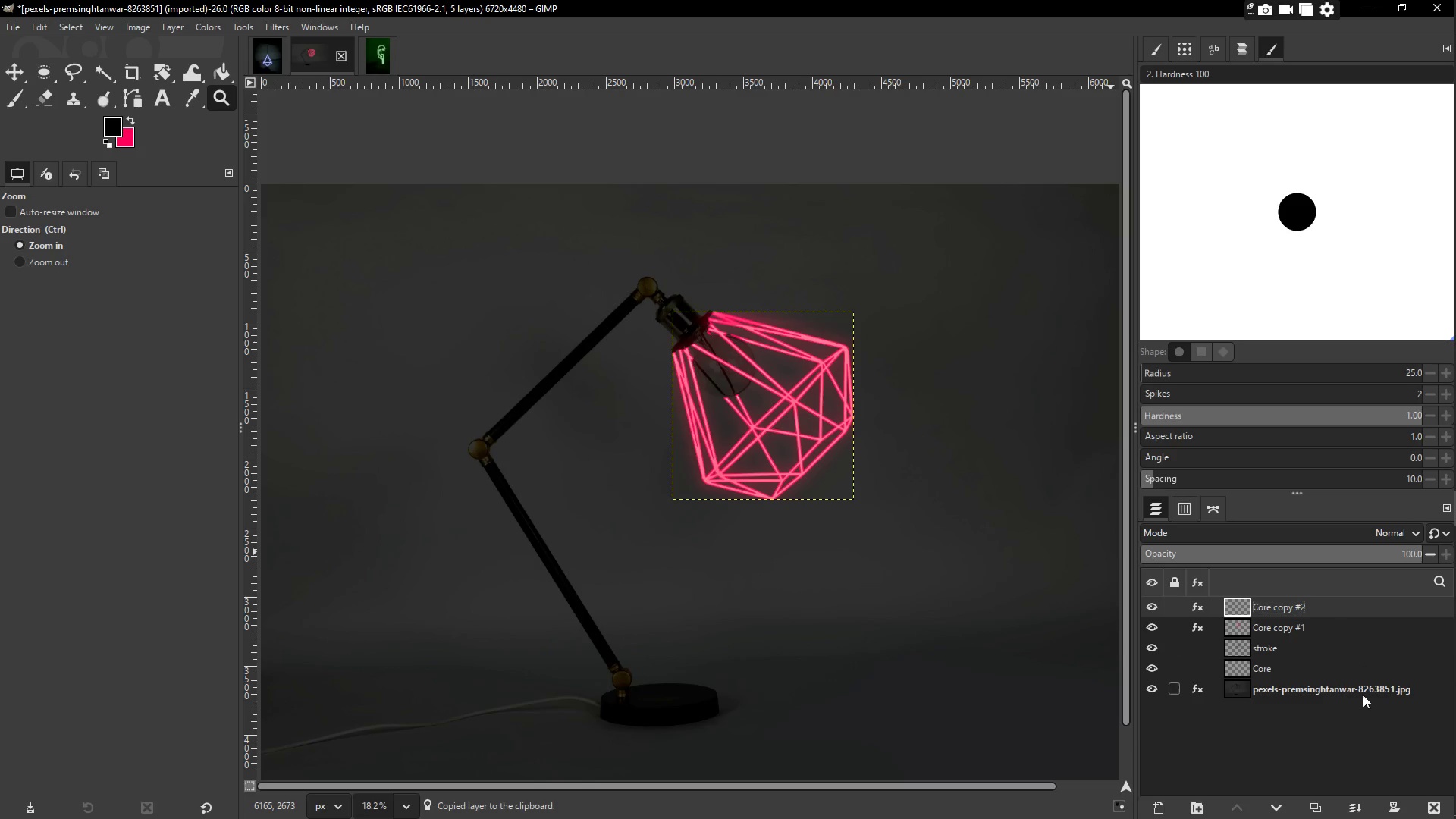 
key(Delete)
 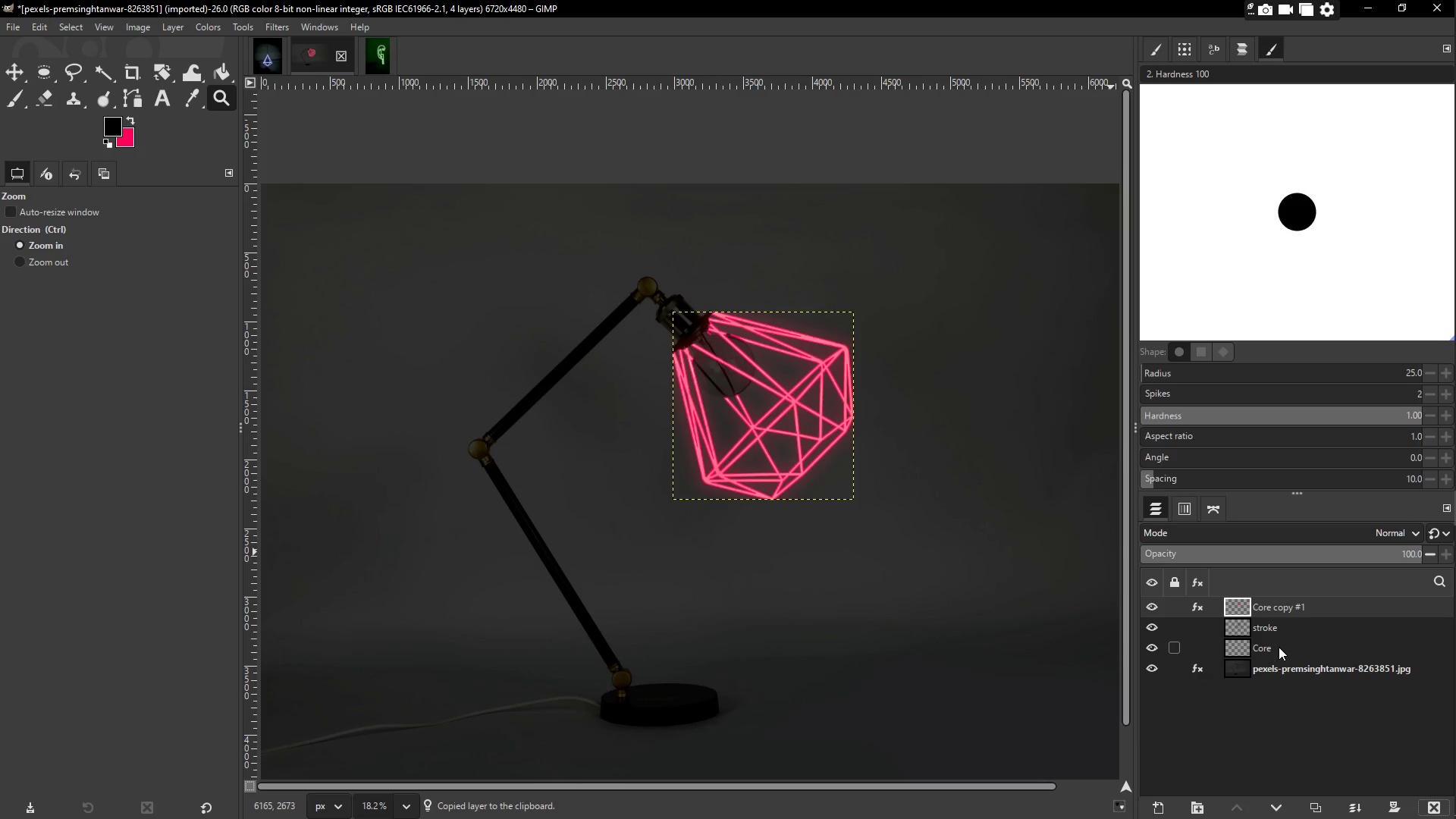 
left_click_drag(start_coordinate=[1280, 645], to_coordinate=[1275, 592])
 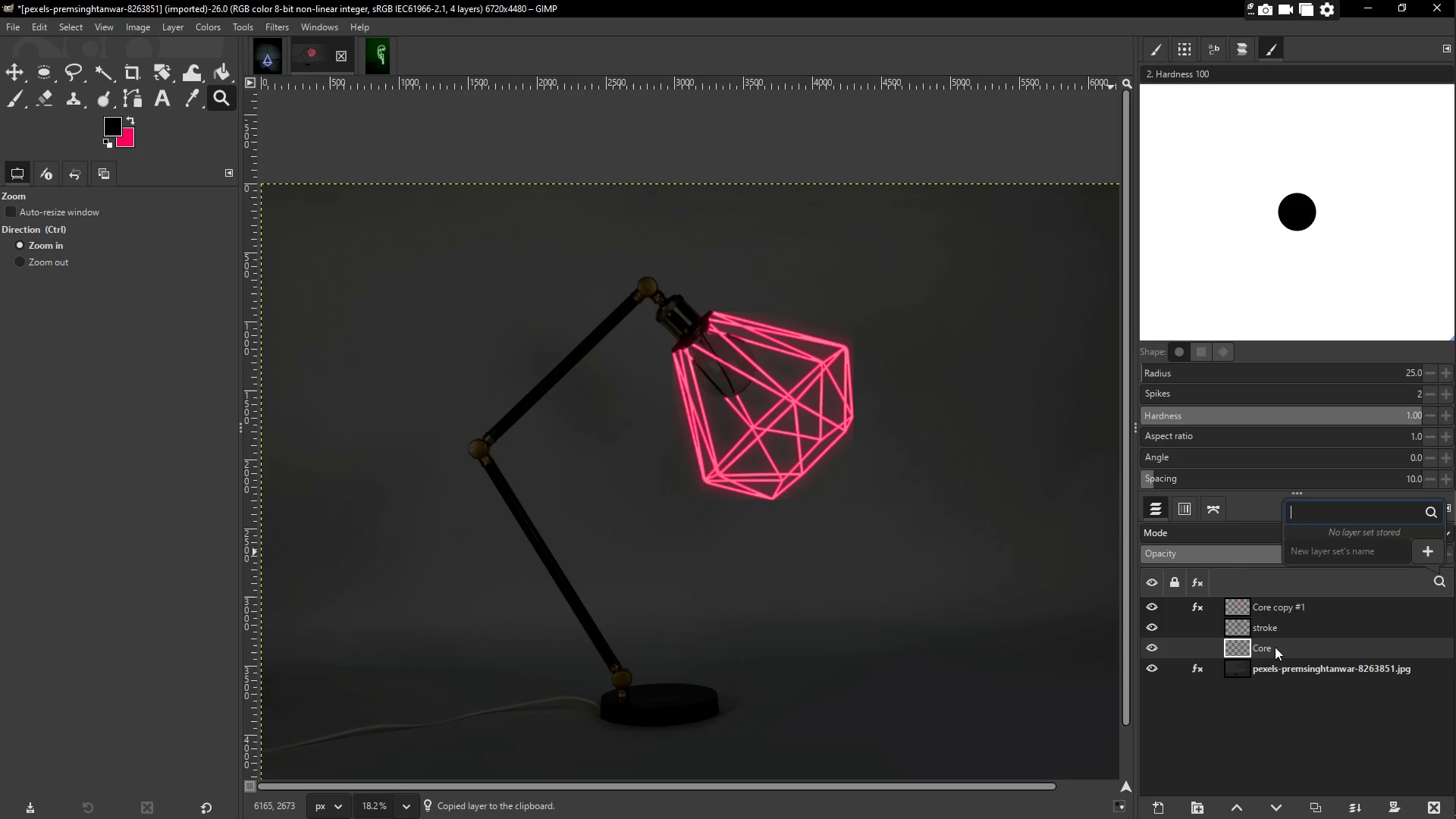 
left_click([1279, 654])
 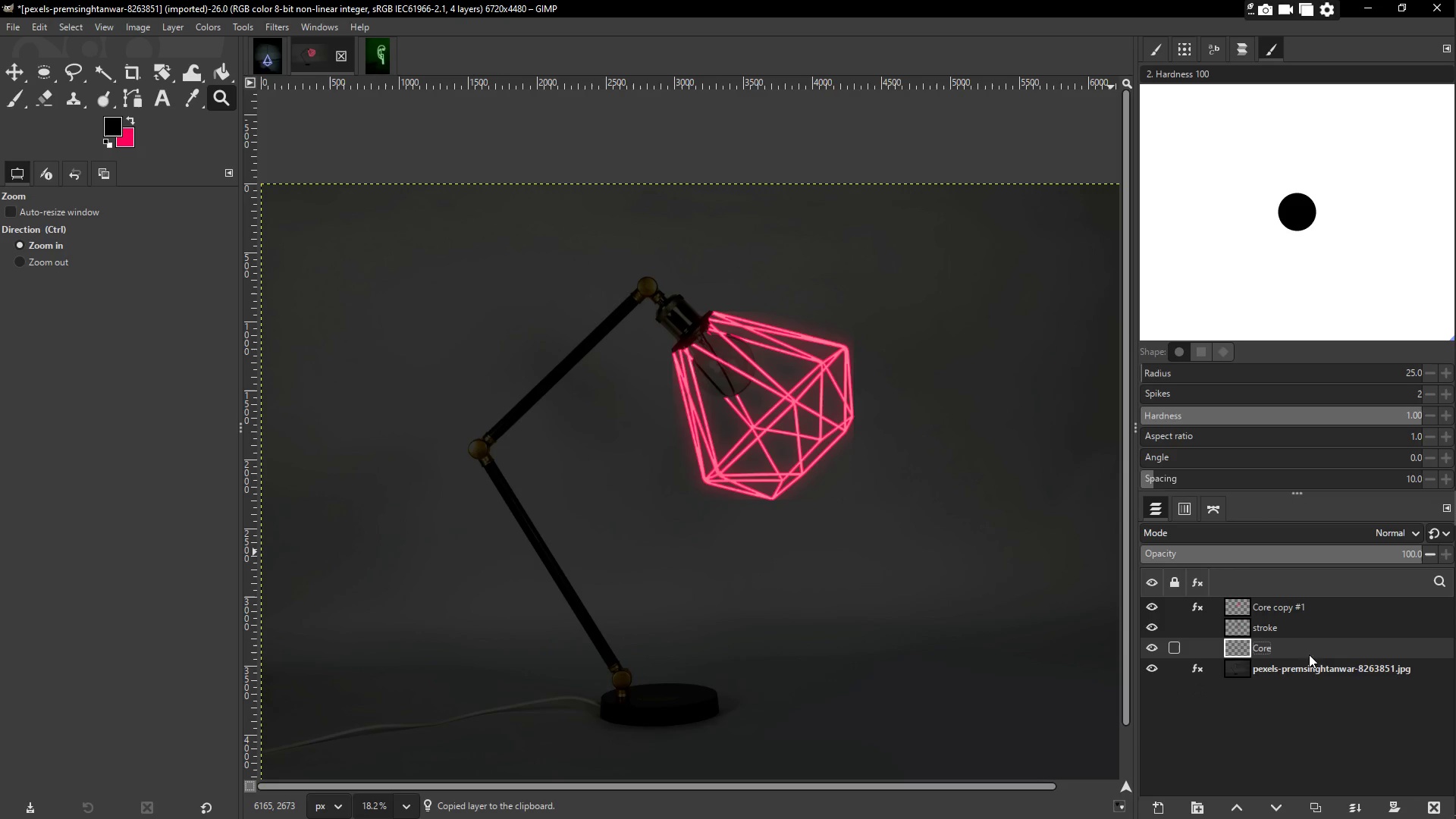 
left_click_drag(start_coordinate=[1305, 650], to_coordinate=[1278, 601])
 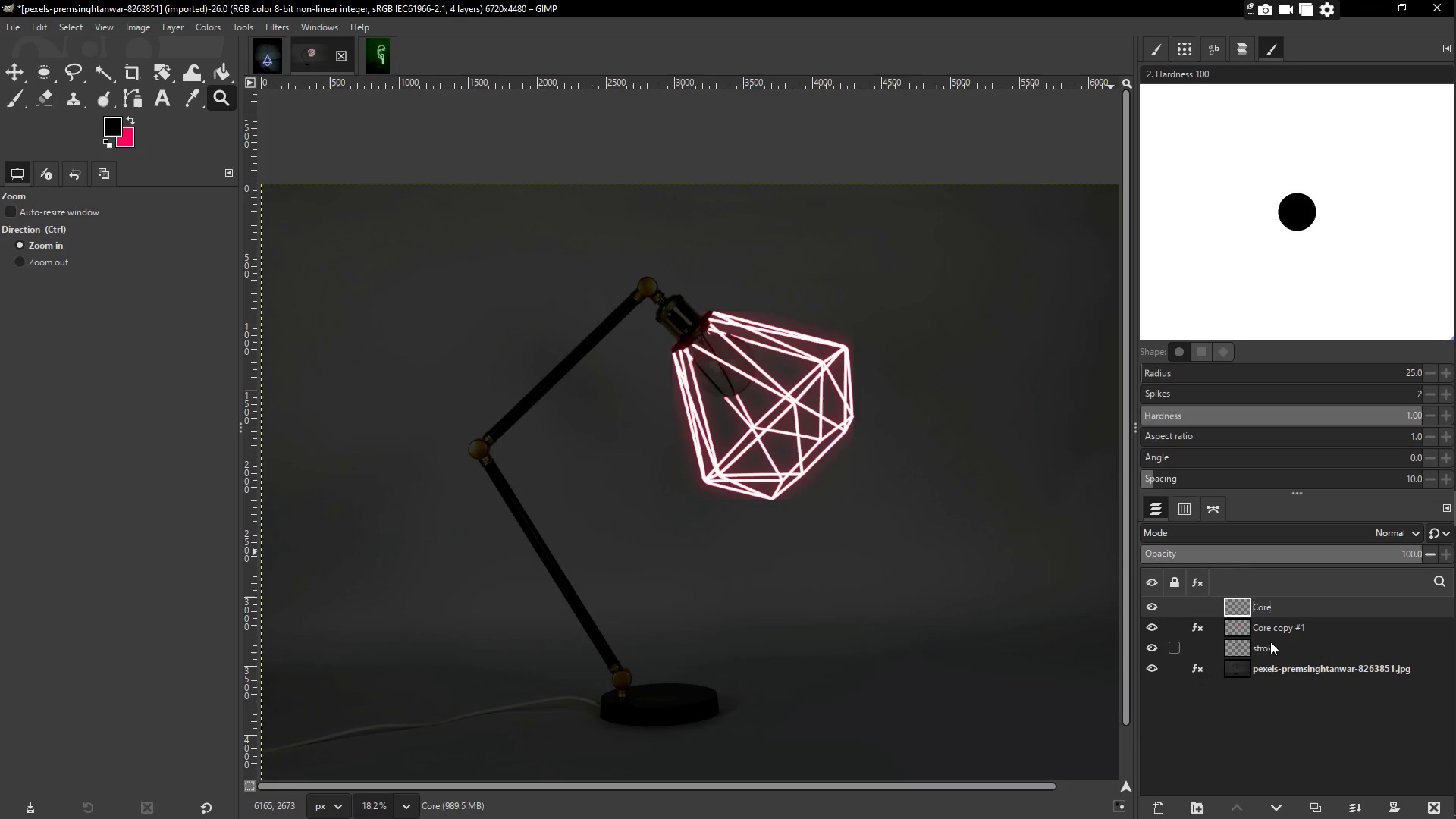 
wait(5.92)
 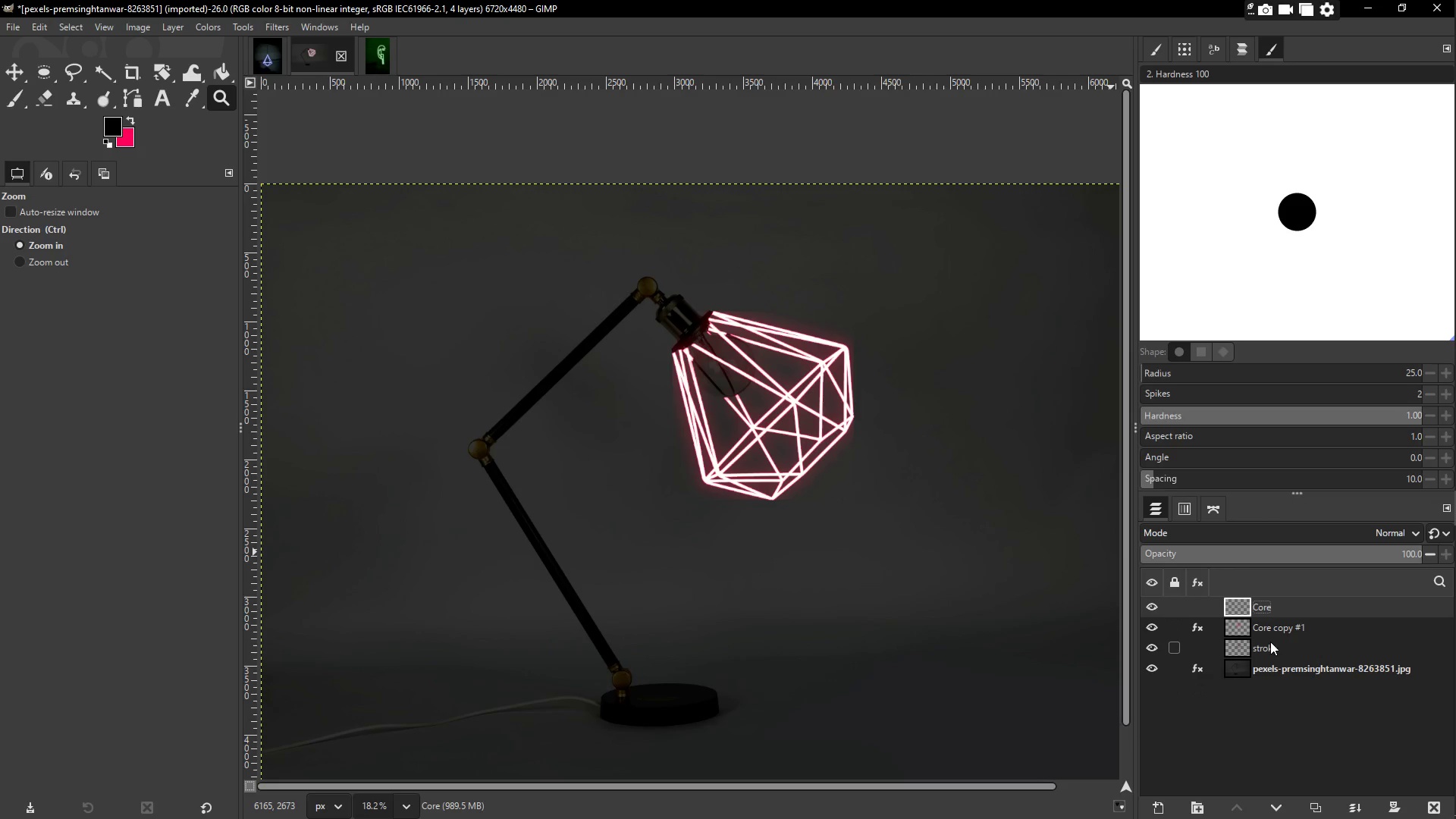 
right_click([1282, 609])
 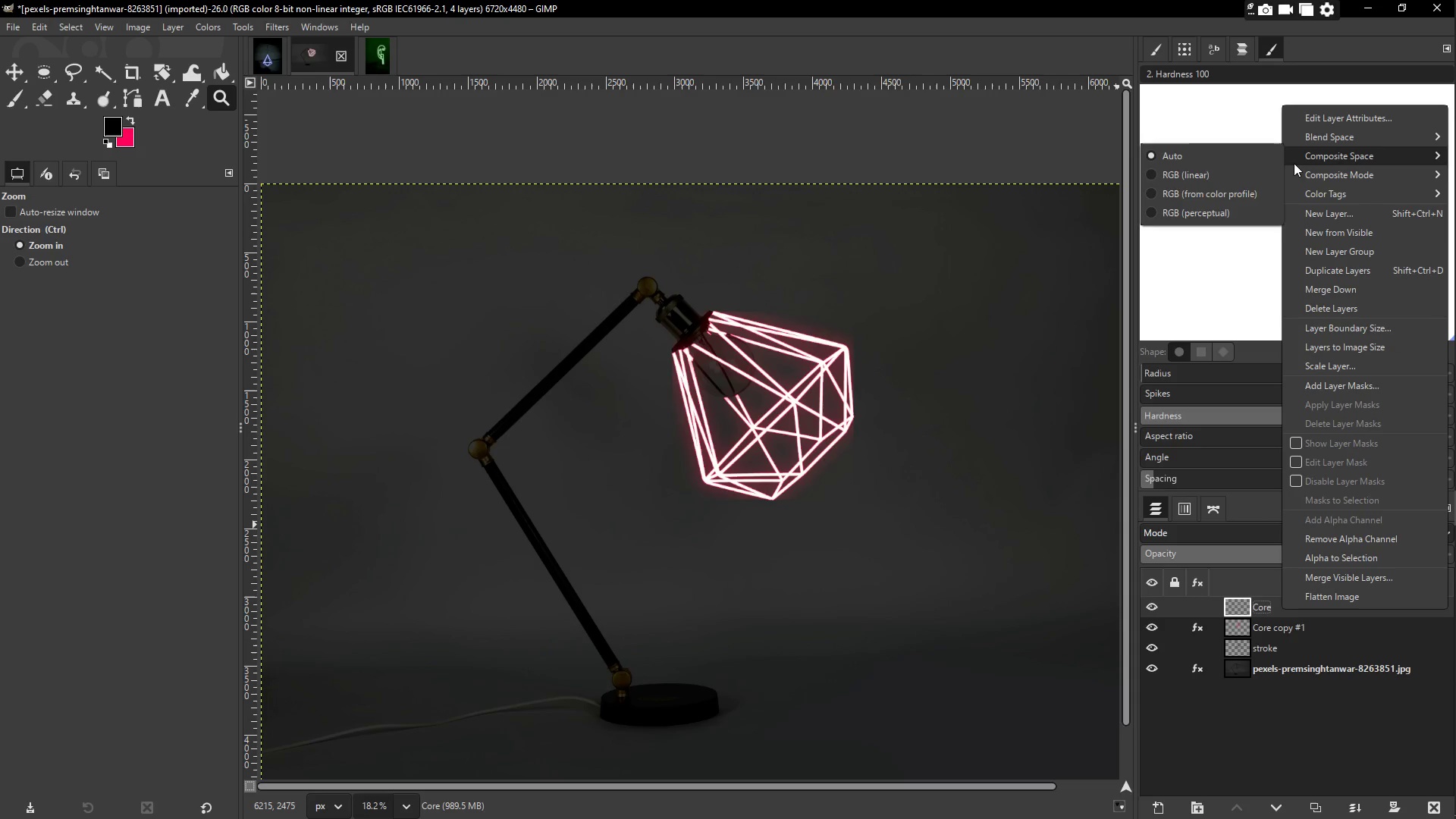 
right_click([795, 425])
 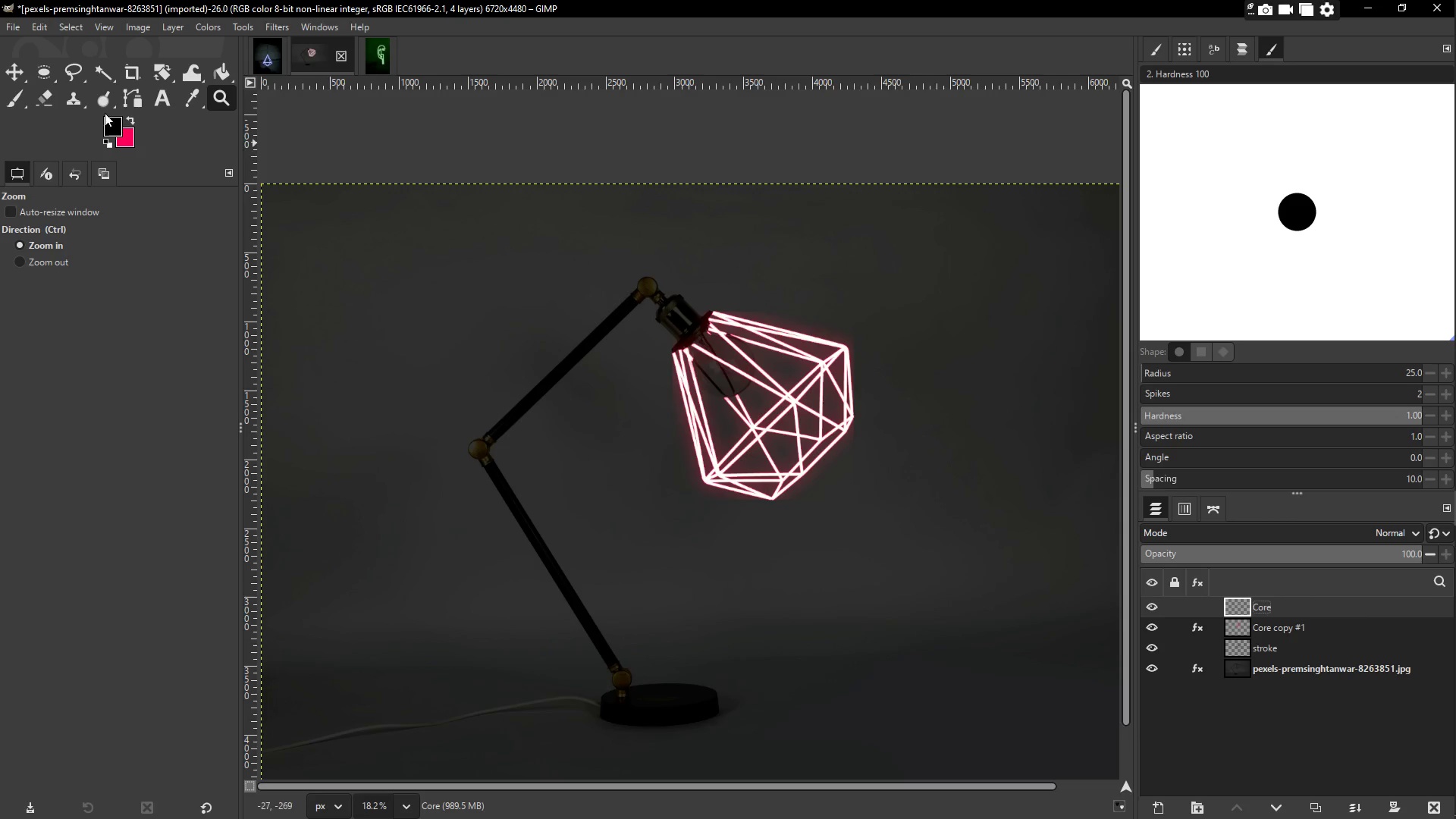 
left_click([14, 77])
 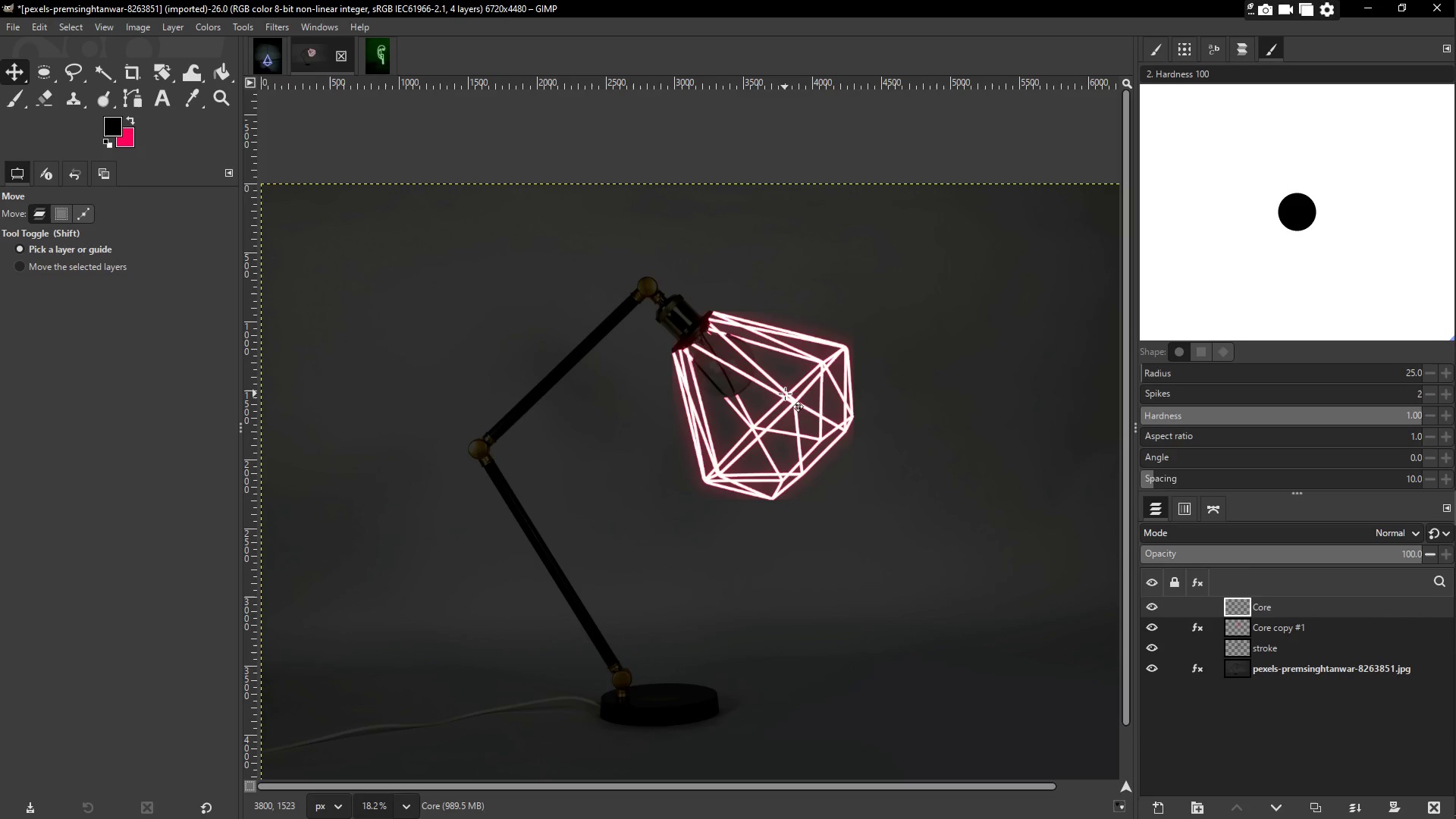 
right_click([786, 397])
 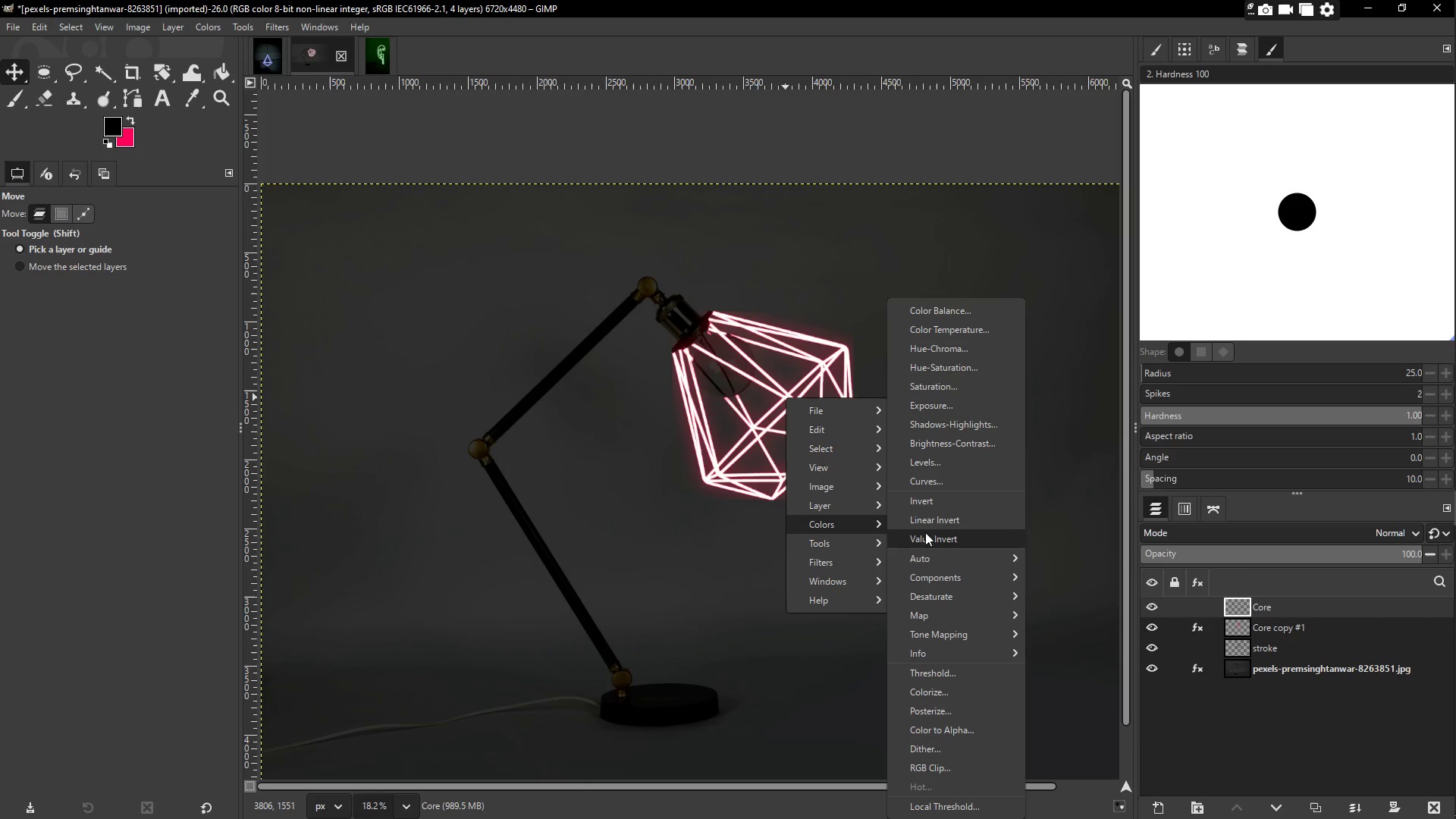 
left_click([930, 691])
 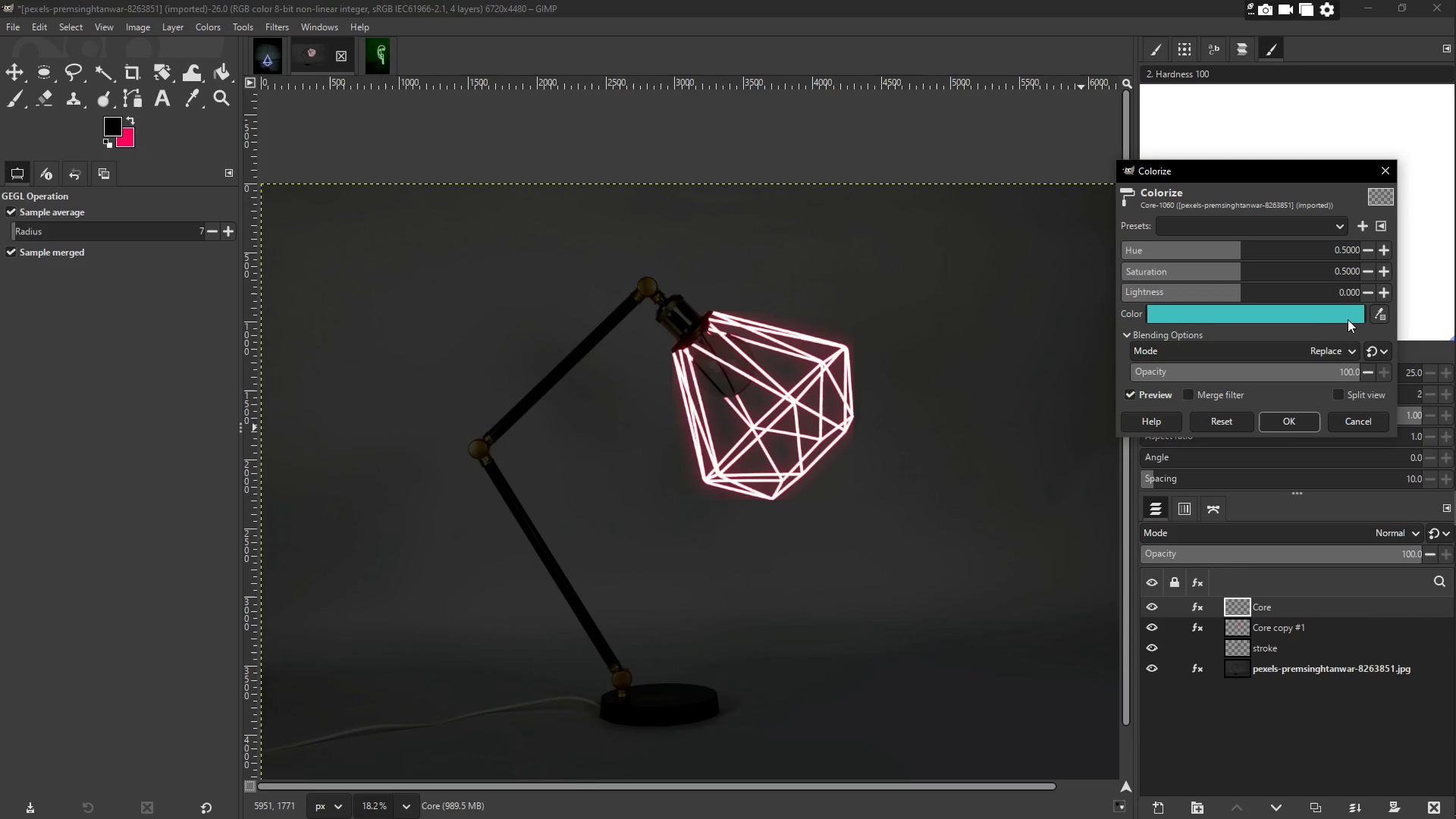 
left_click([1379, 318])
 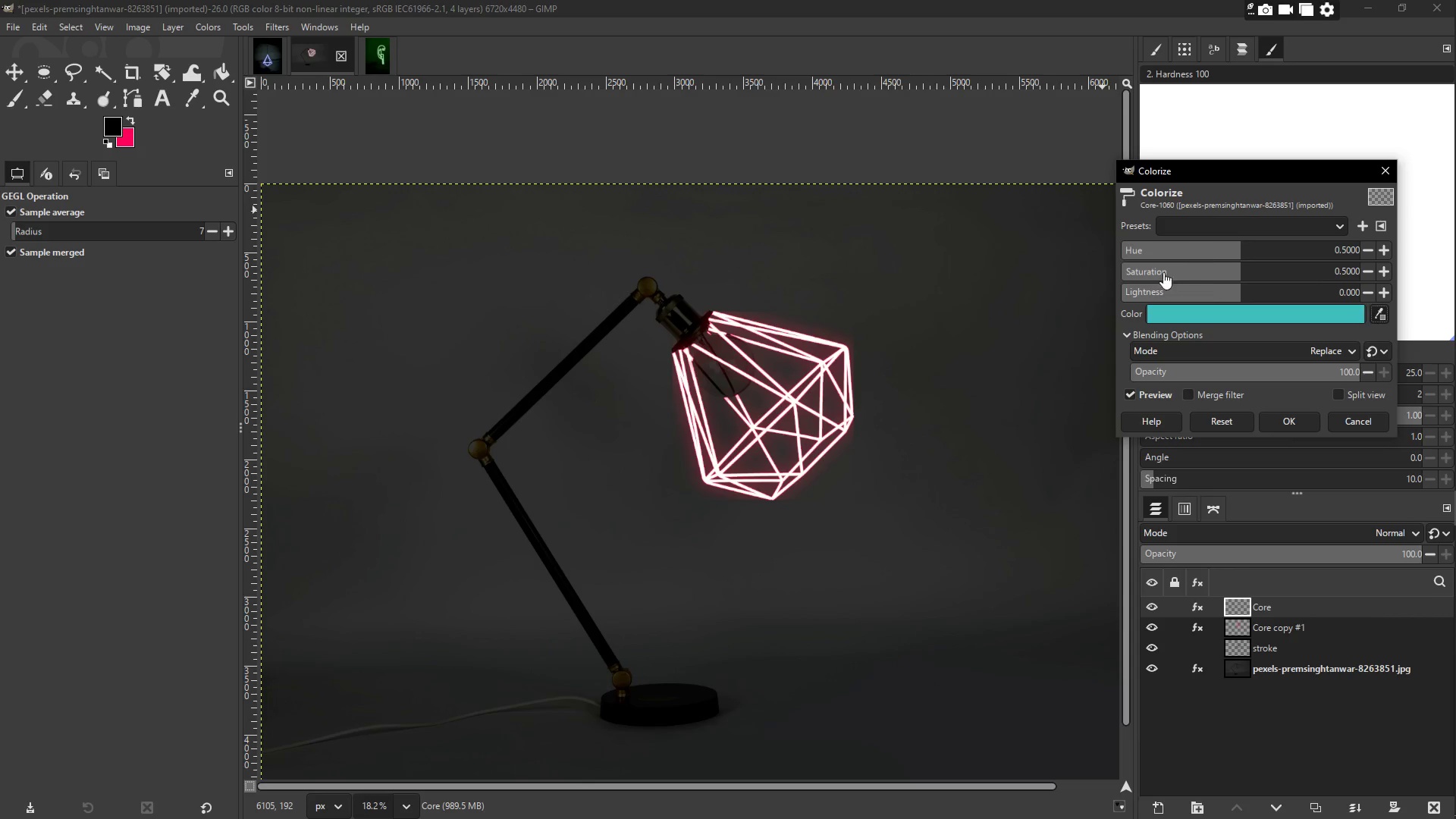 
left_click([1381, 313])
 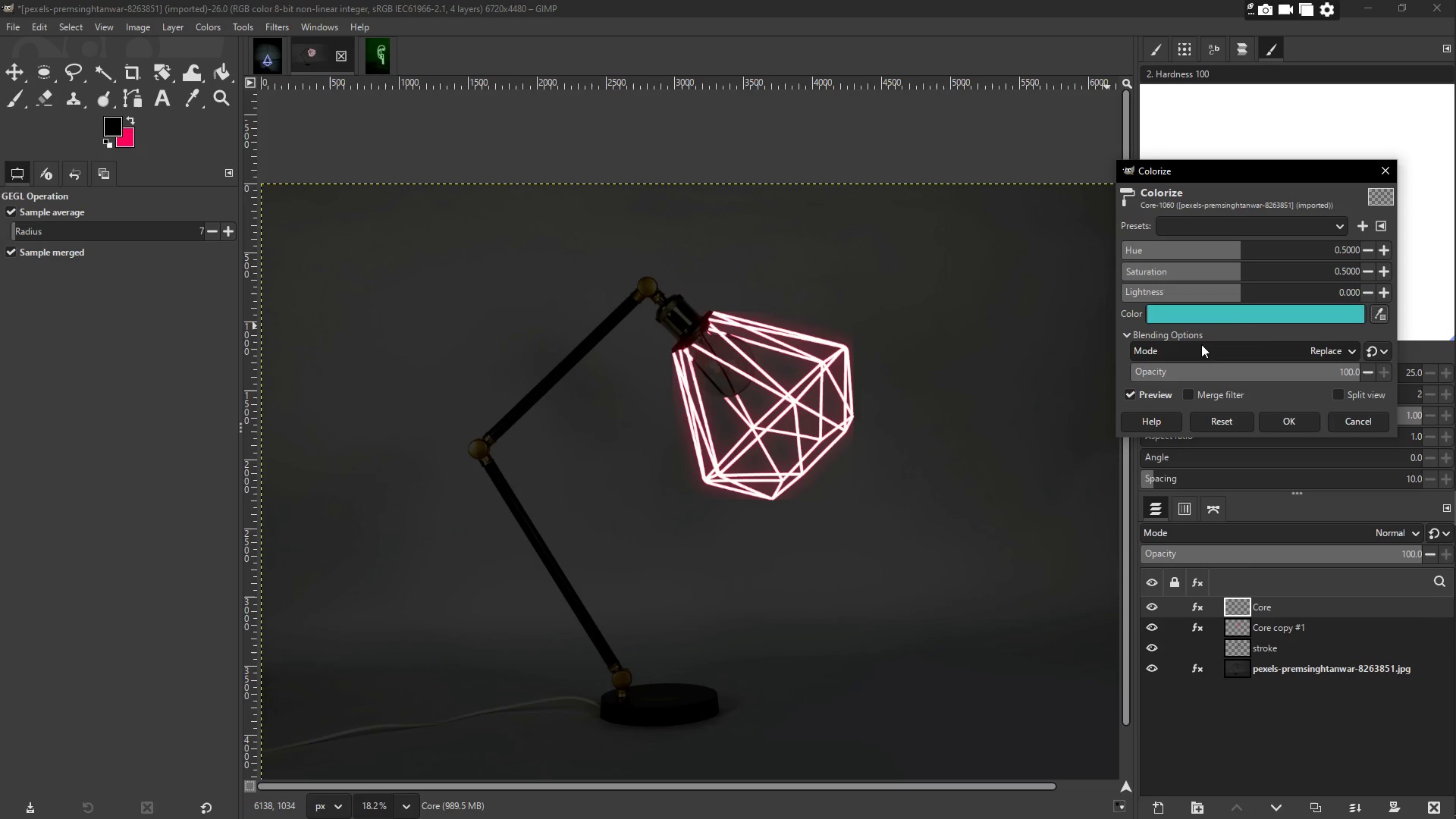 
left_click([1228, 312])
 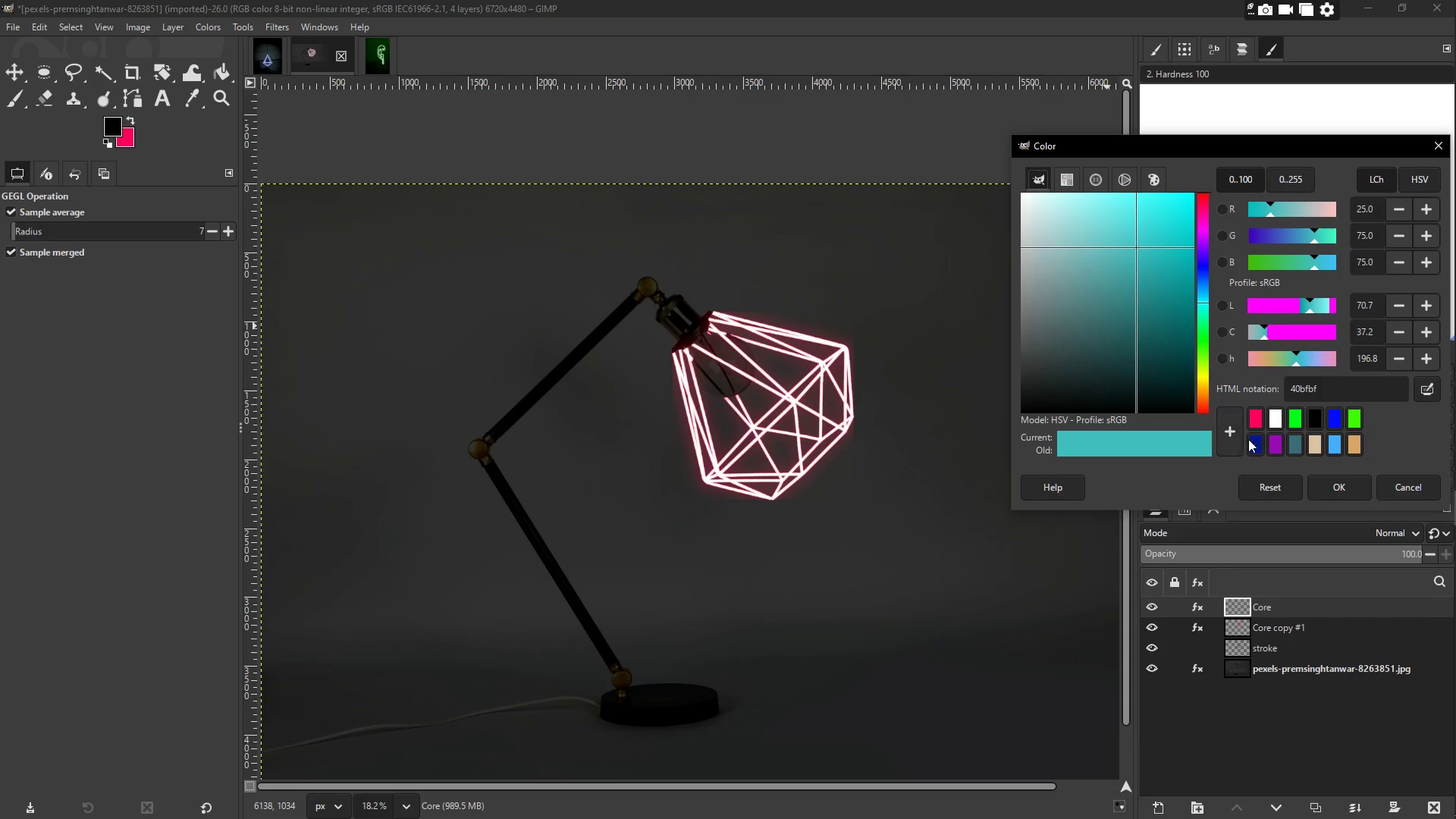 
left_click([1254, 419])
 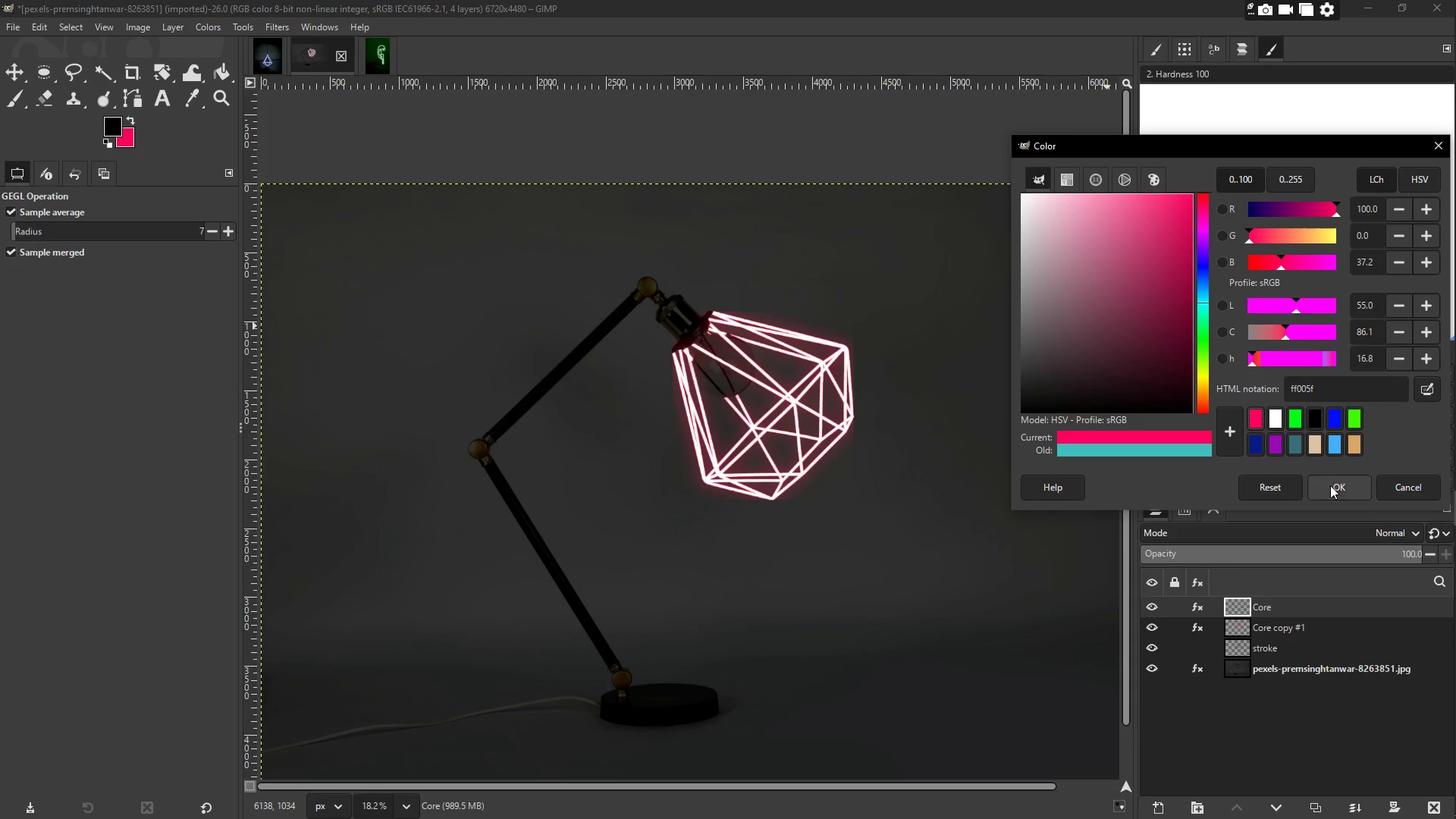 
left_click([1334, 490])
 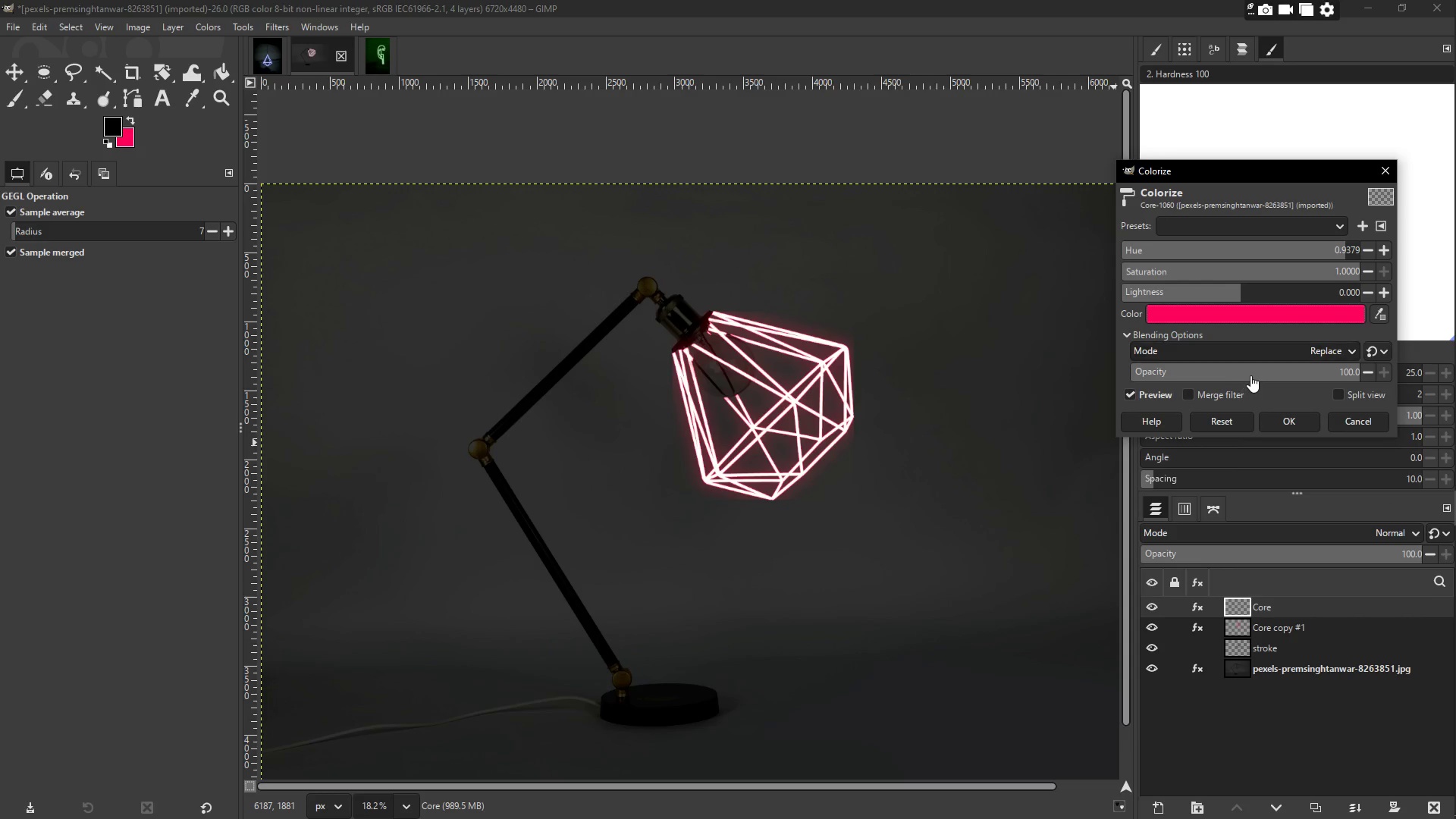 
wait(5.53)
 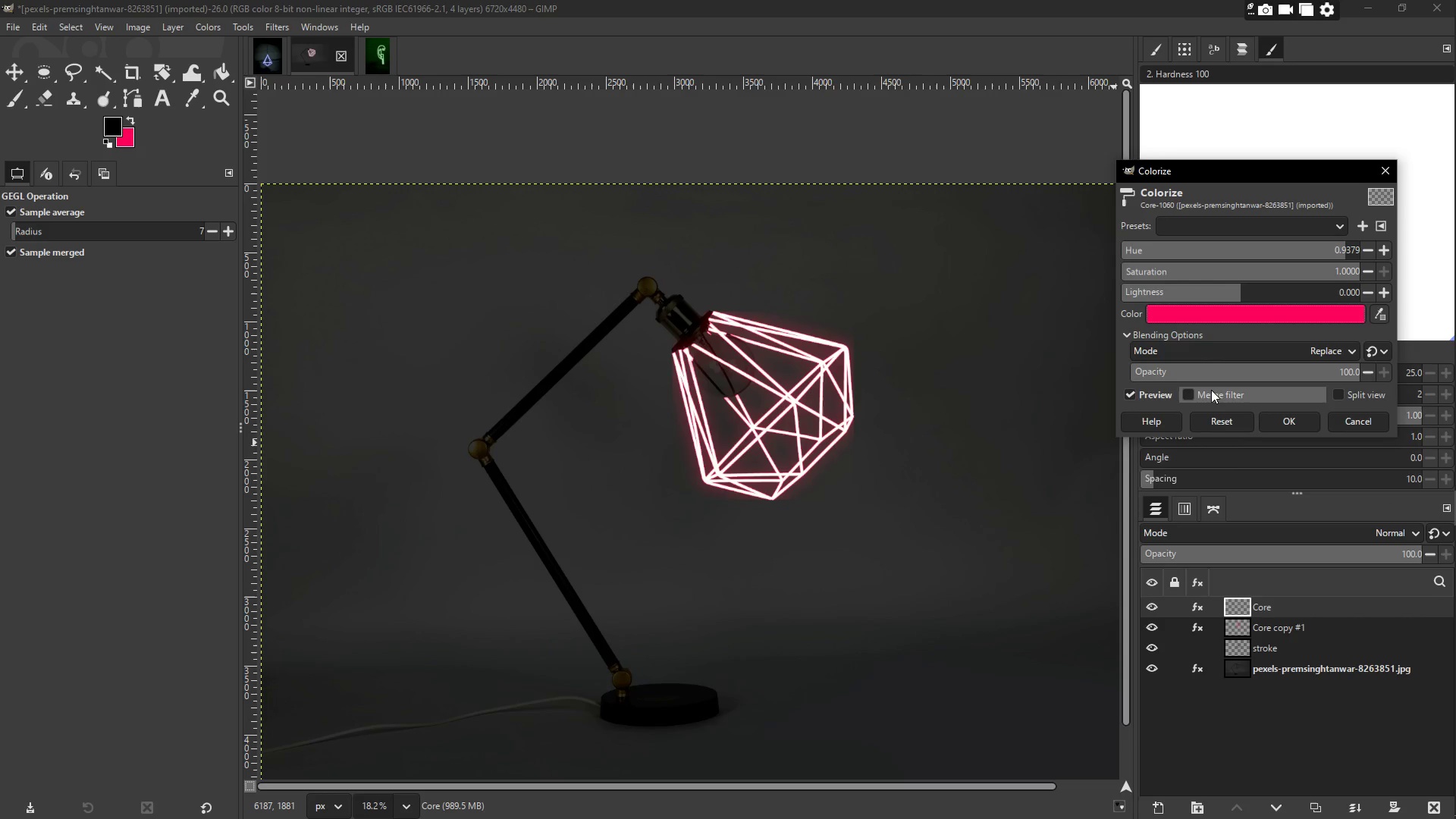 
left_click([1167, 286])
 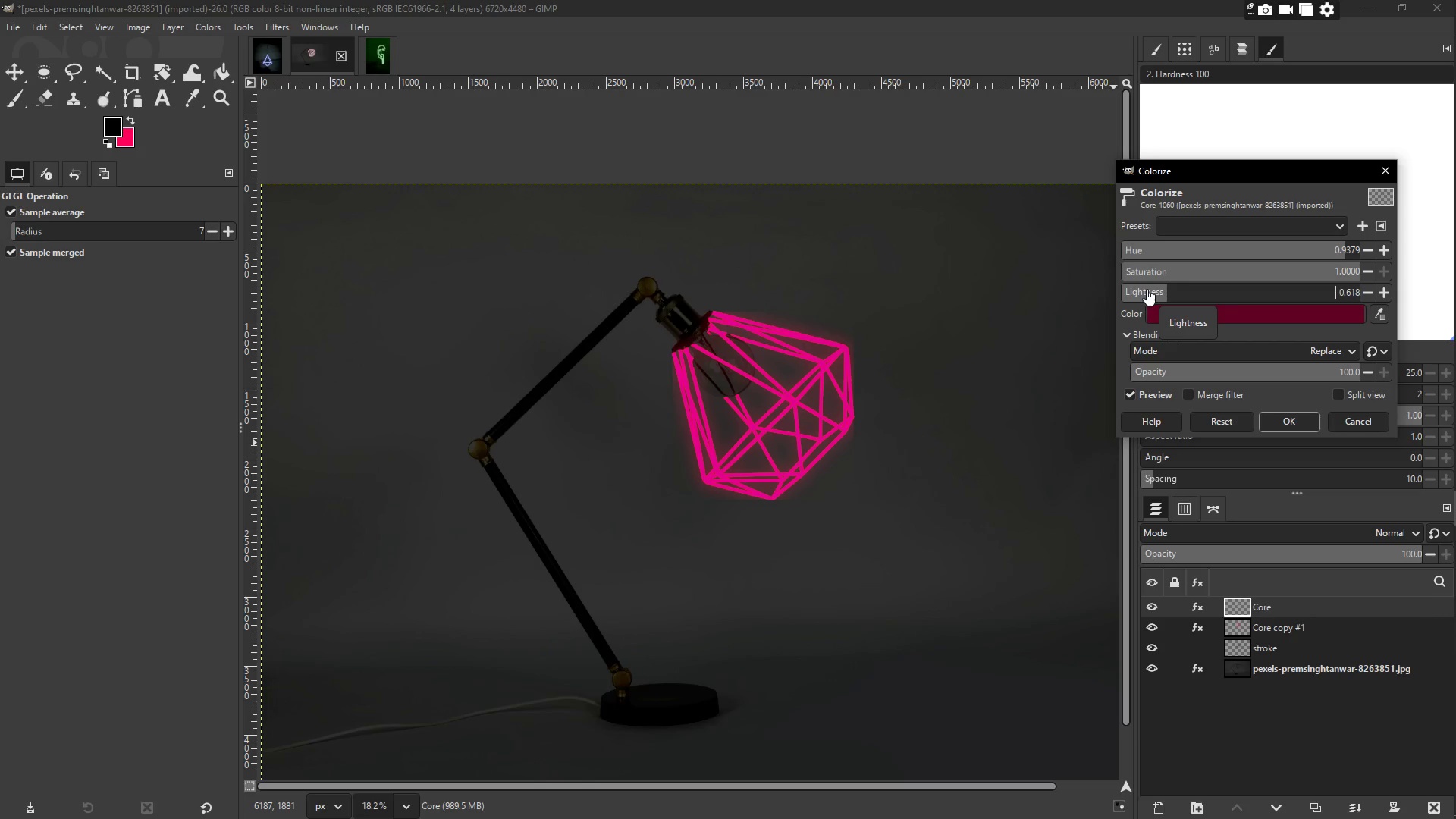 
left_click([1150, 290])
 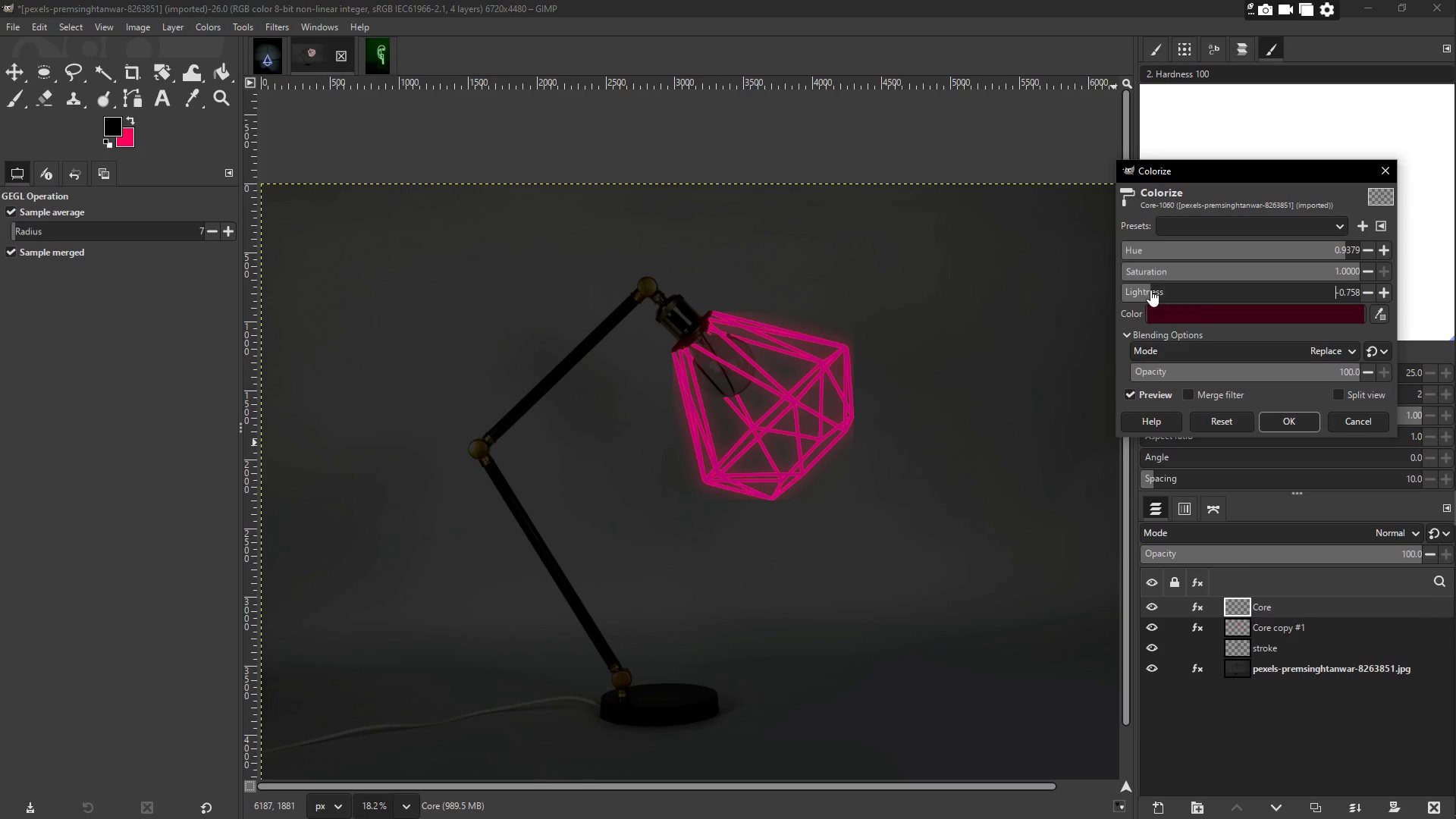 
left_click([1159, 290])
 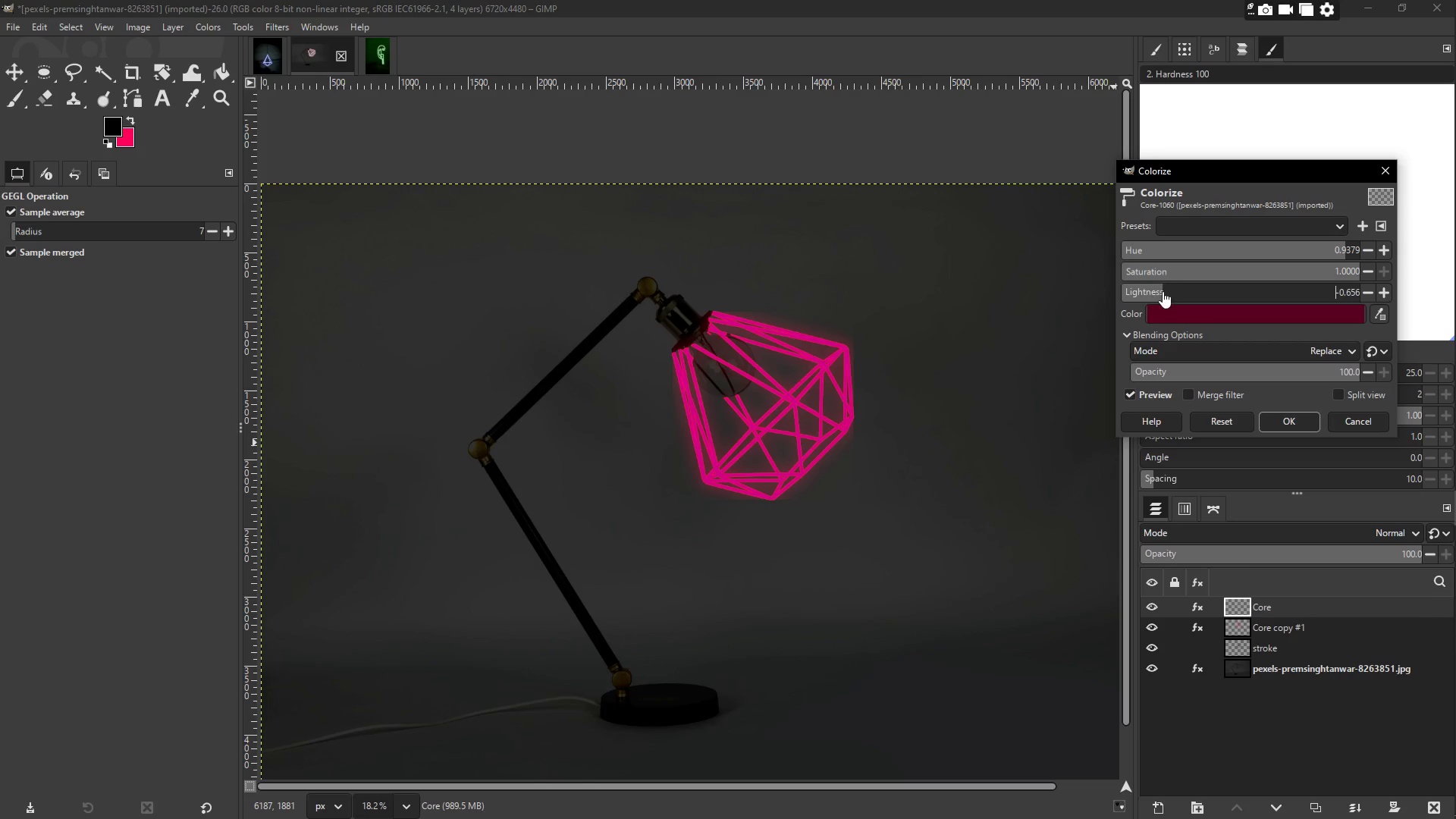 
double_click([1166, 291])
 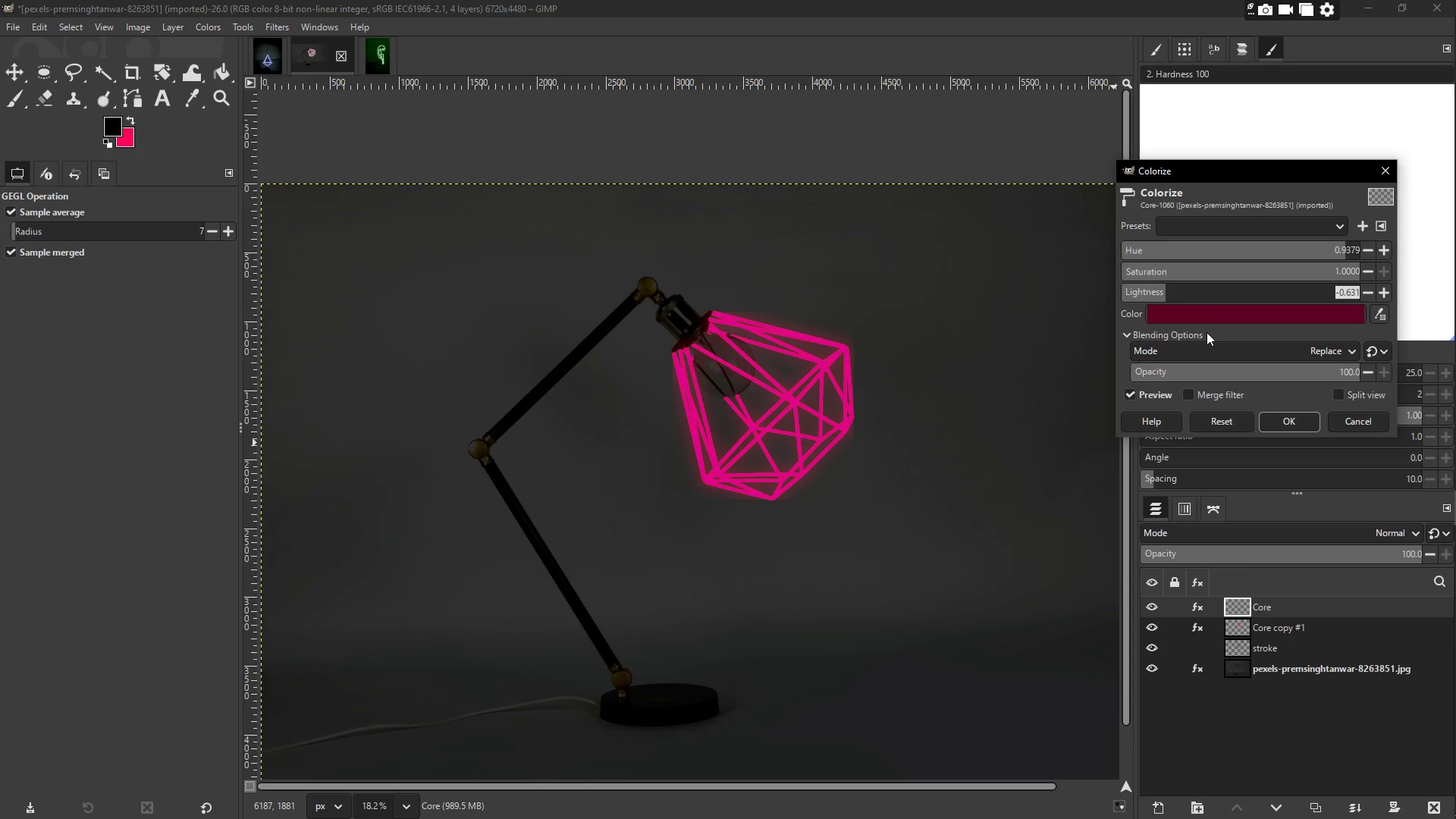 
left_click([1274, 427])
 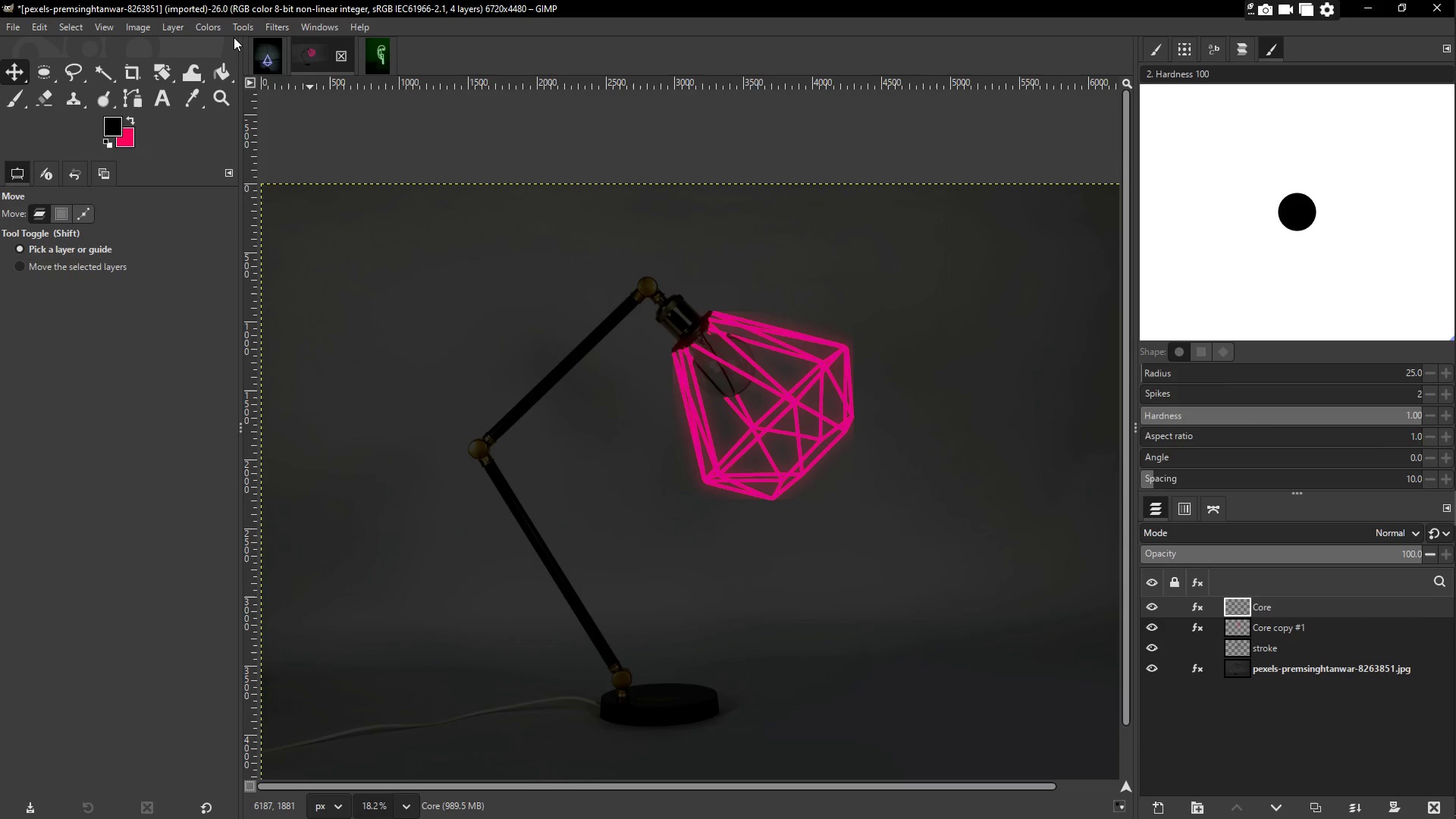 
left_click([275, 30])
 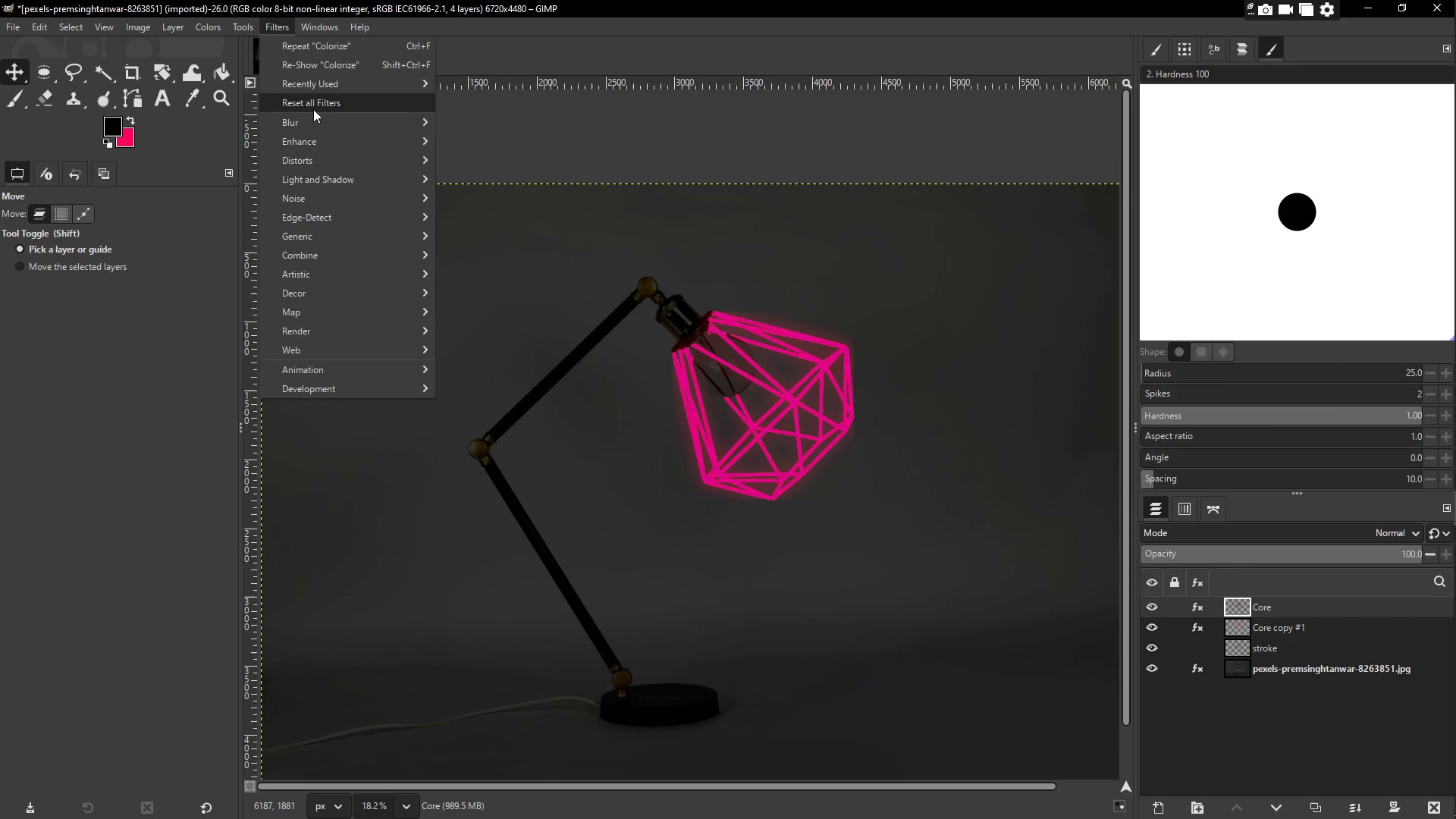 
left_click([325, 124])
 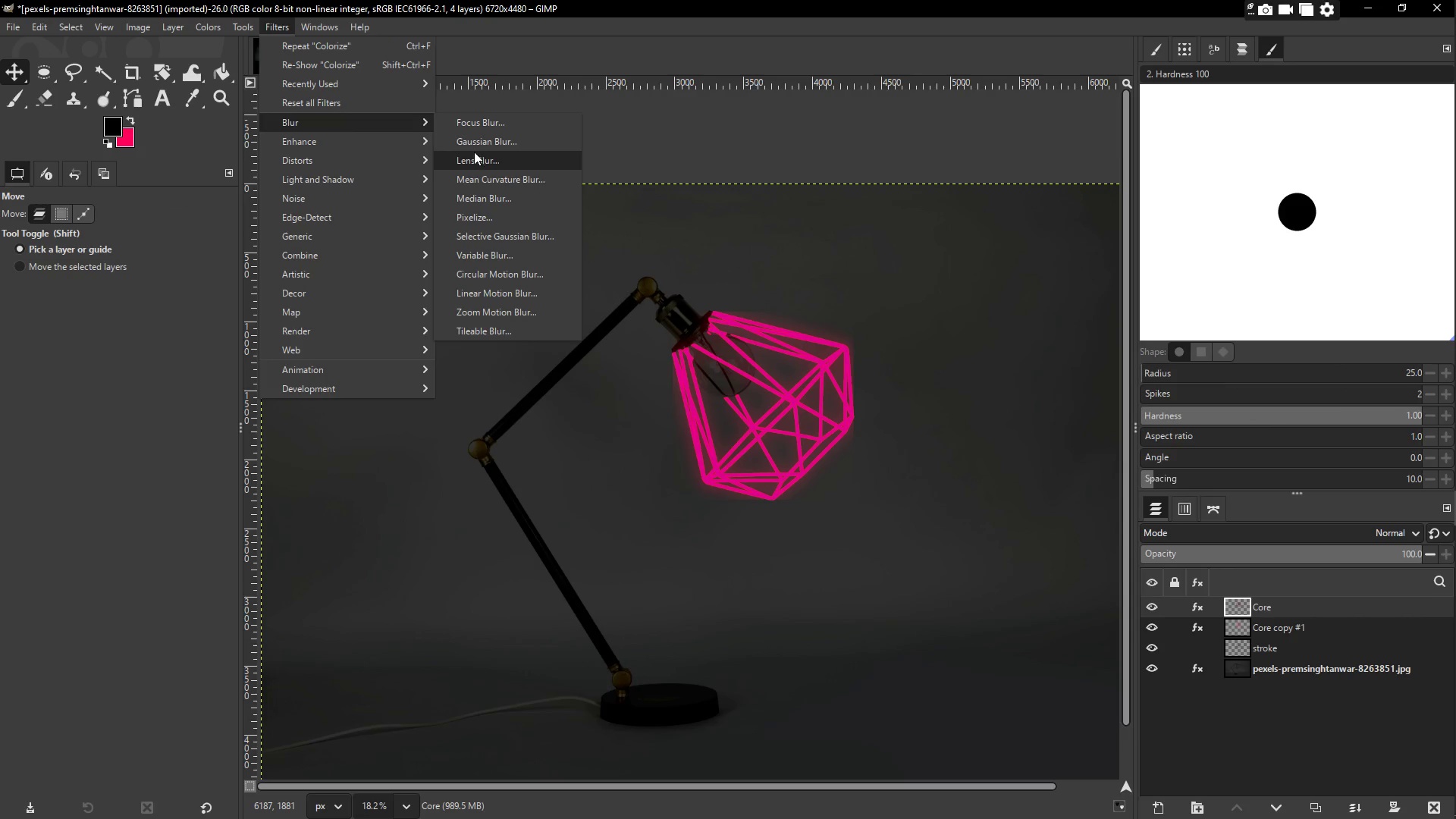 
left_click([474, 147])
 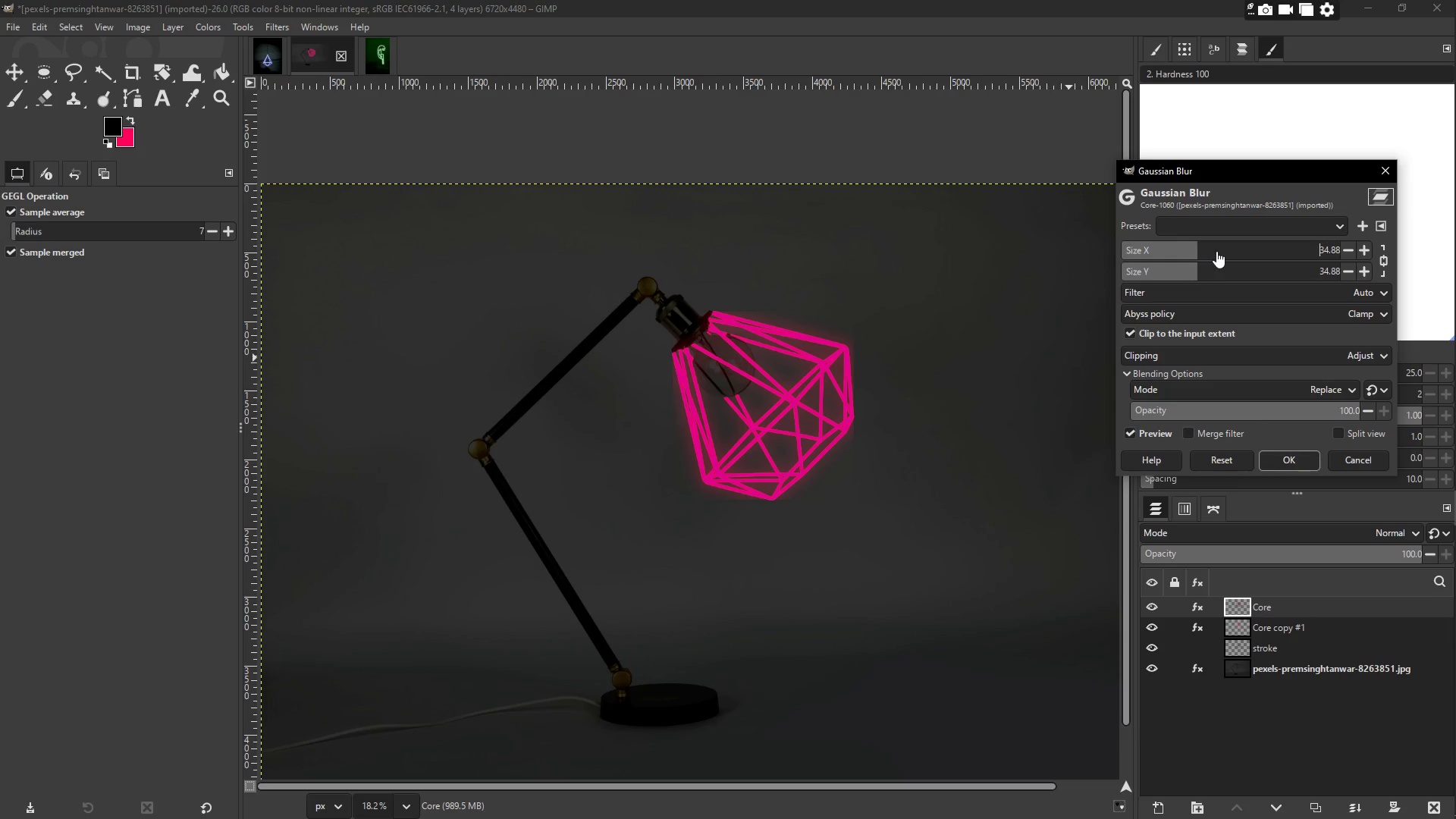 
double_click([1260, 252])
 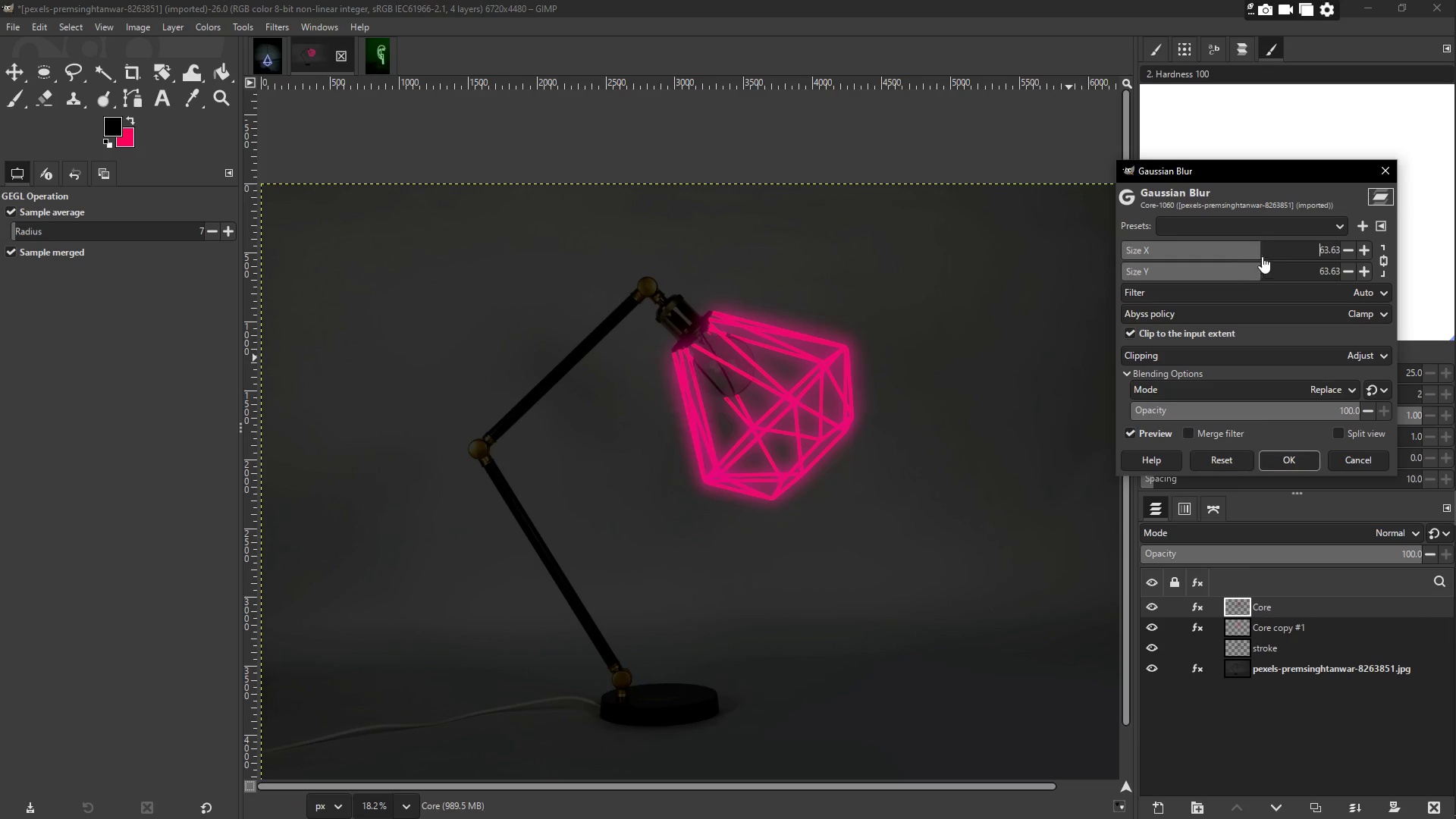 
left_click([1282, 252])
 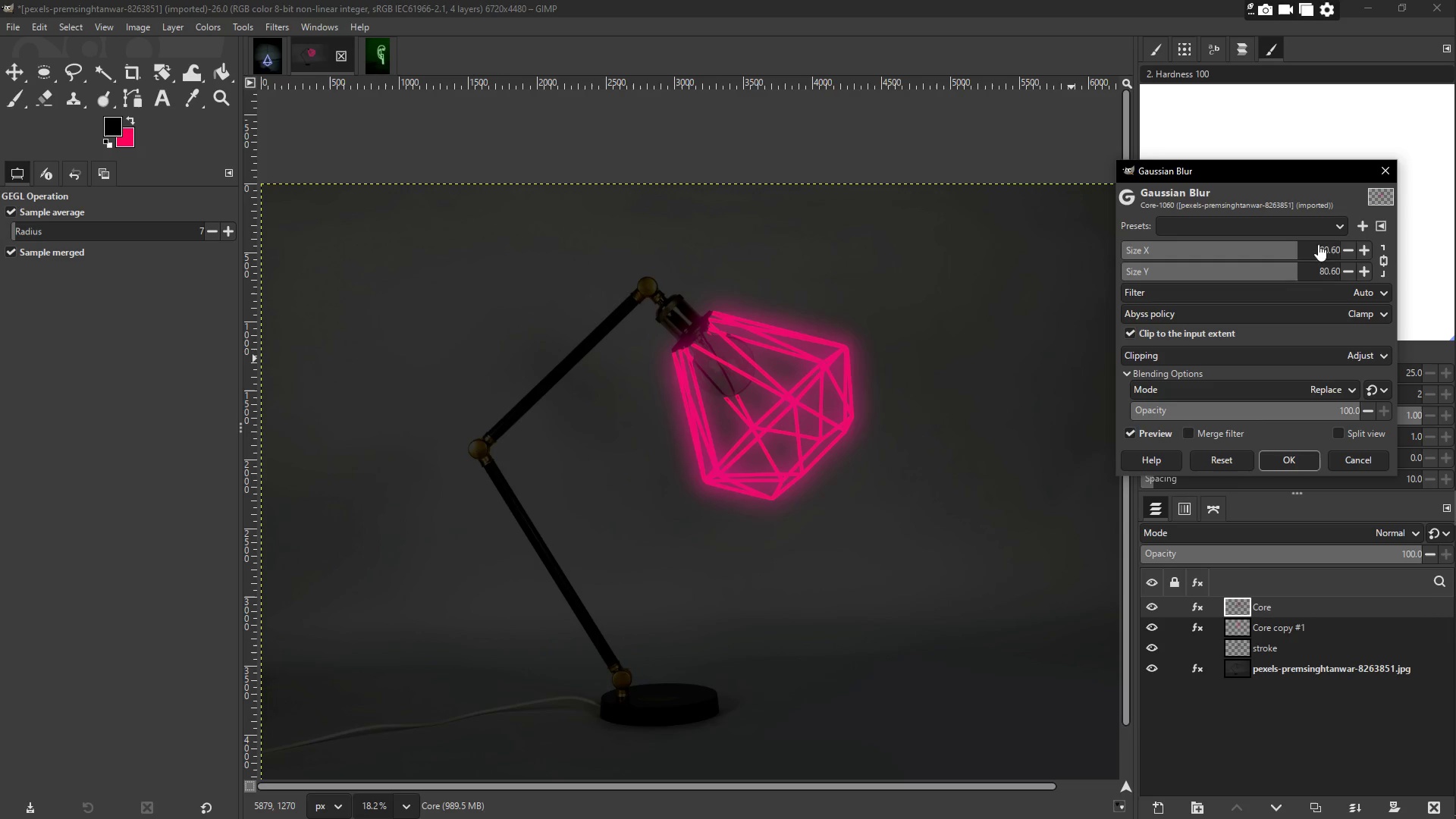 
double_click([1329, 244])
 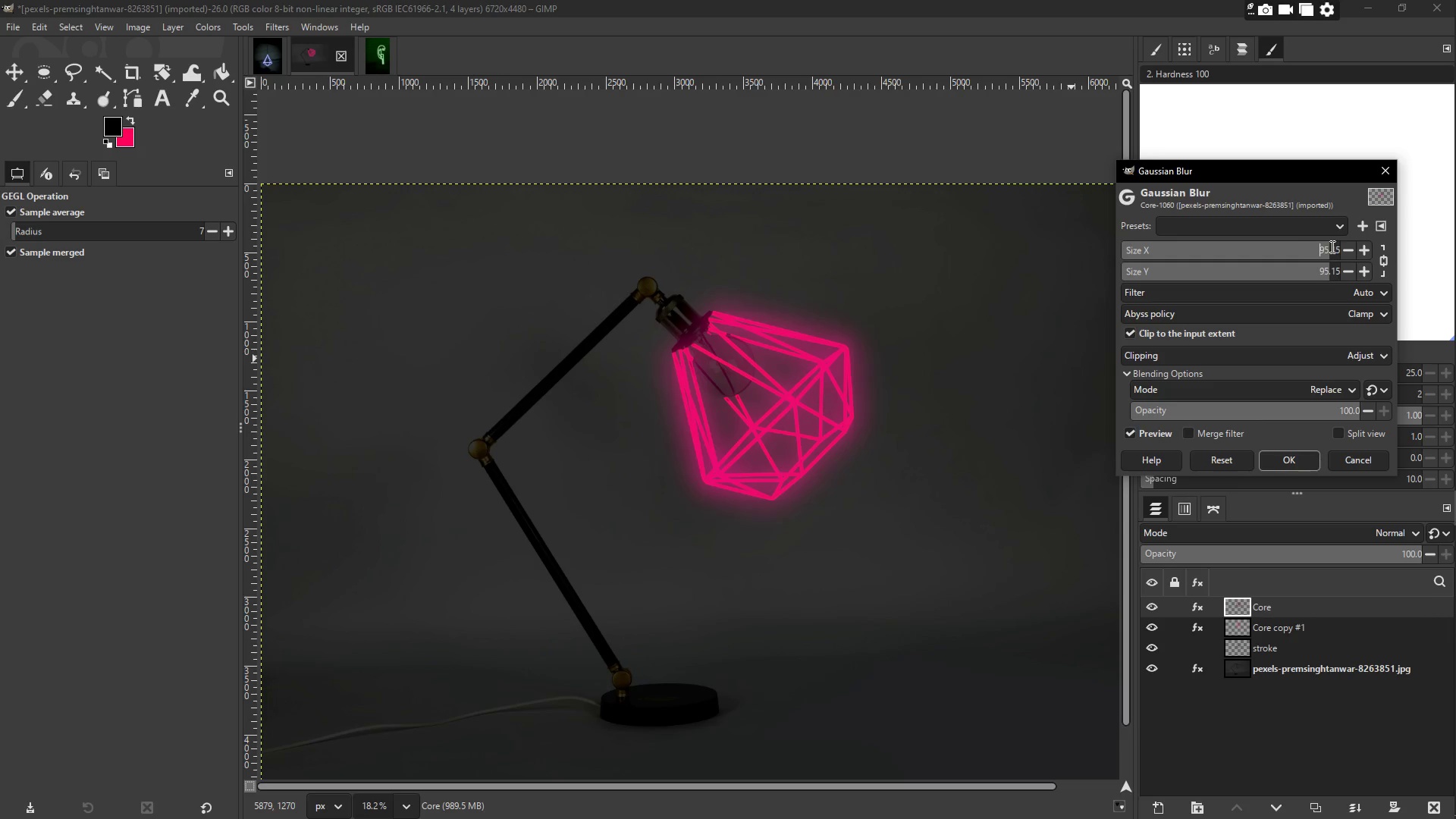 
left_click([1343, 249])
 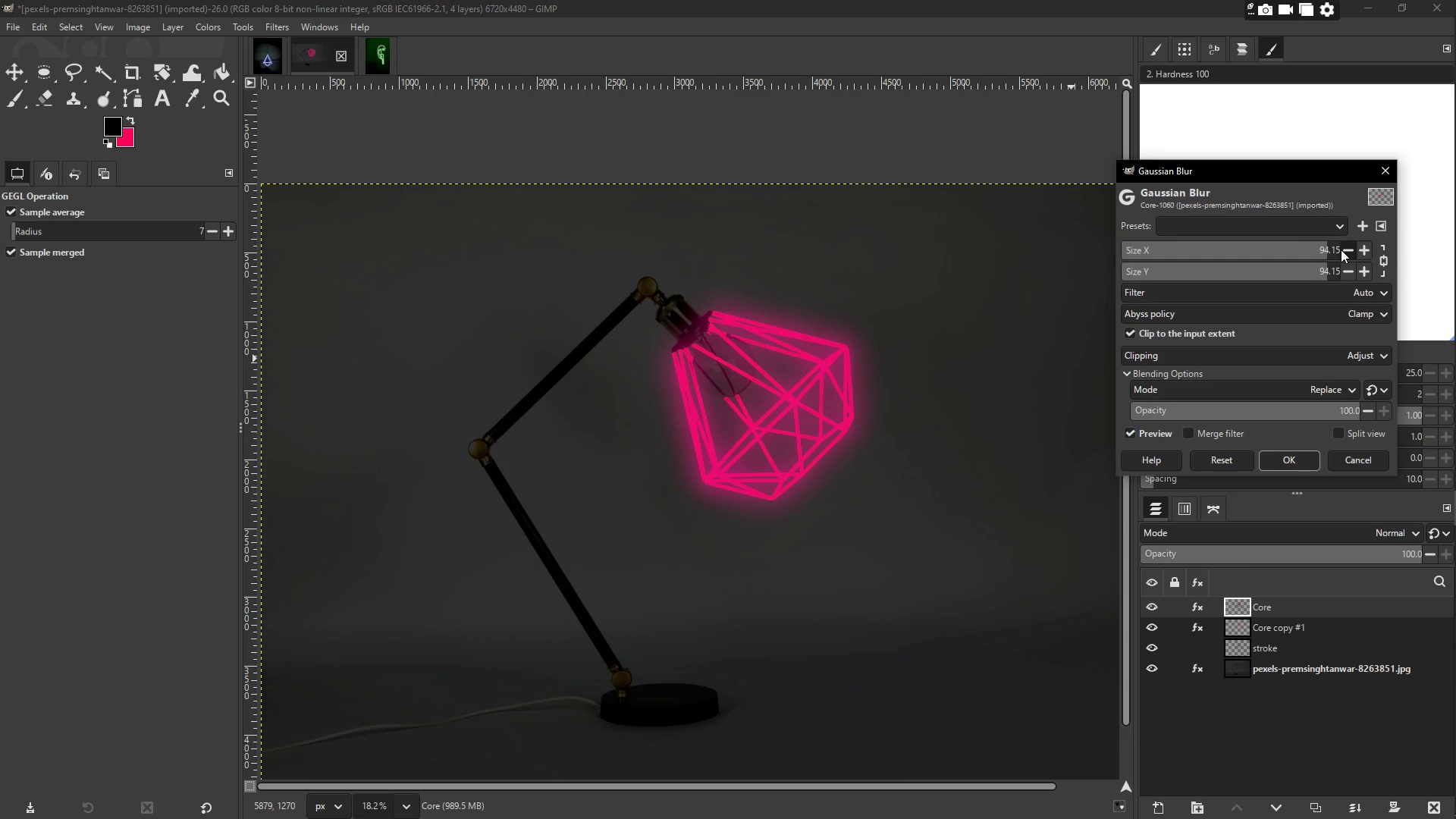 
left_click([1336, 249])
 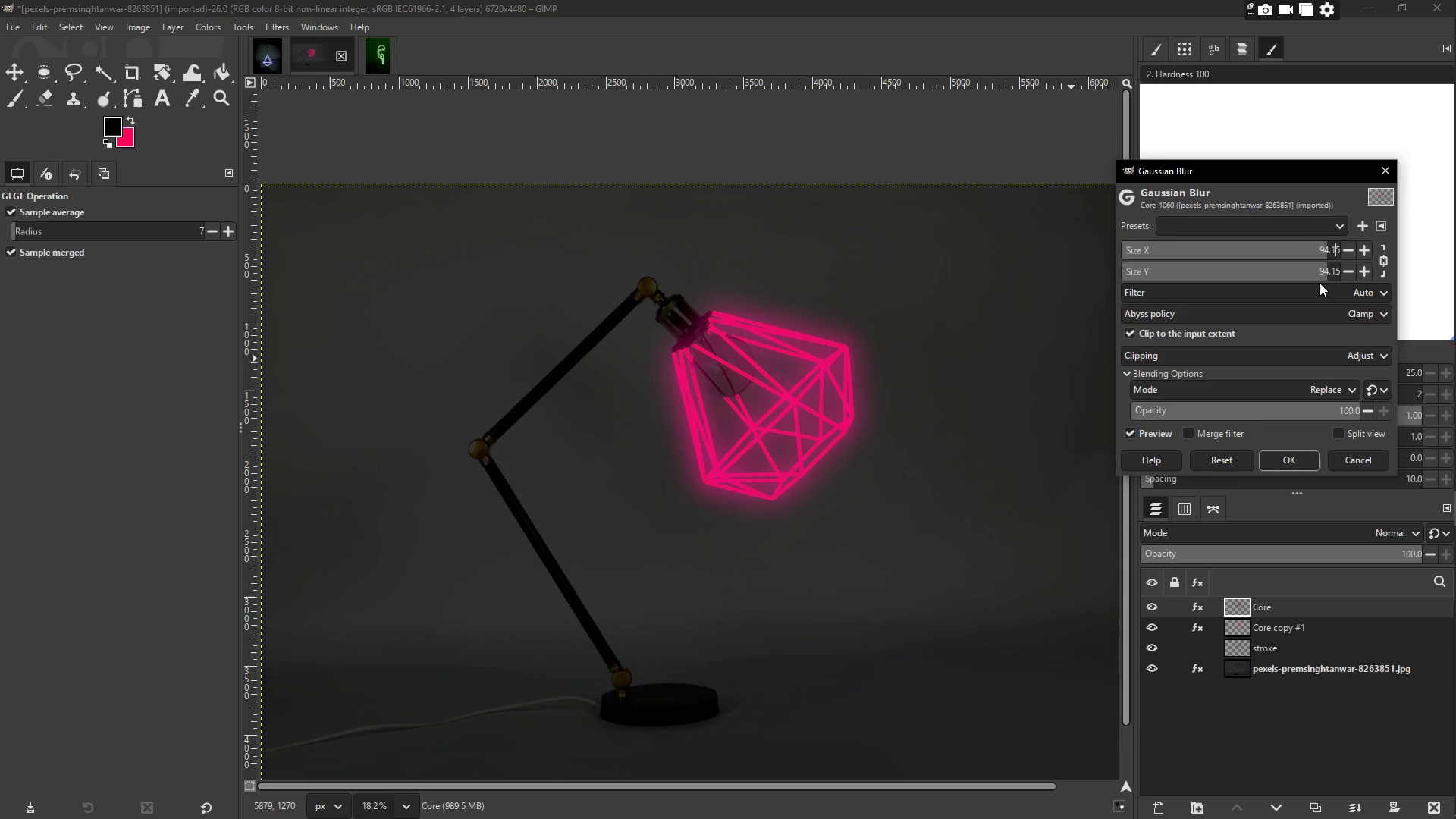 
left_click_drag(start_coordinate=[1314, 271], to_coordinate=[1372, 275])
 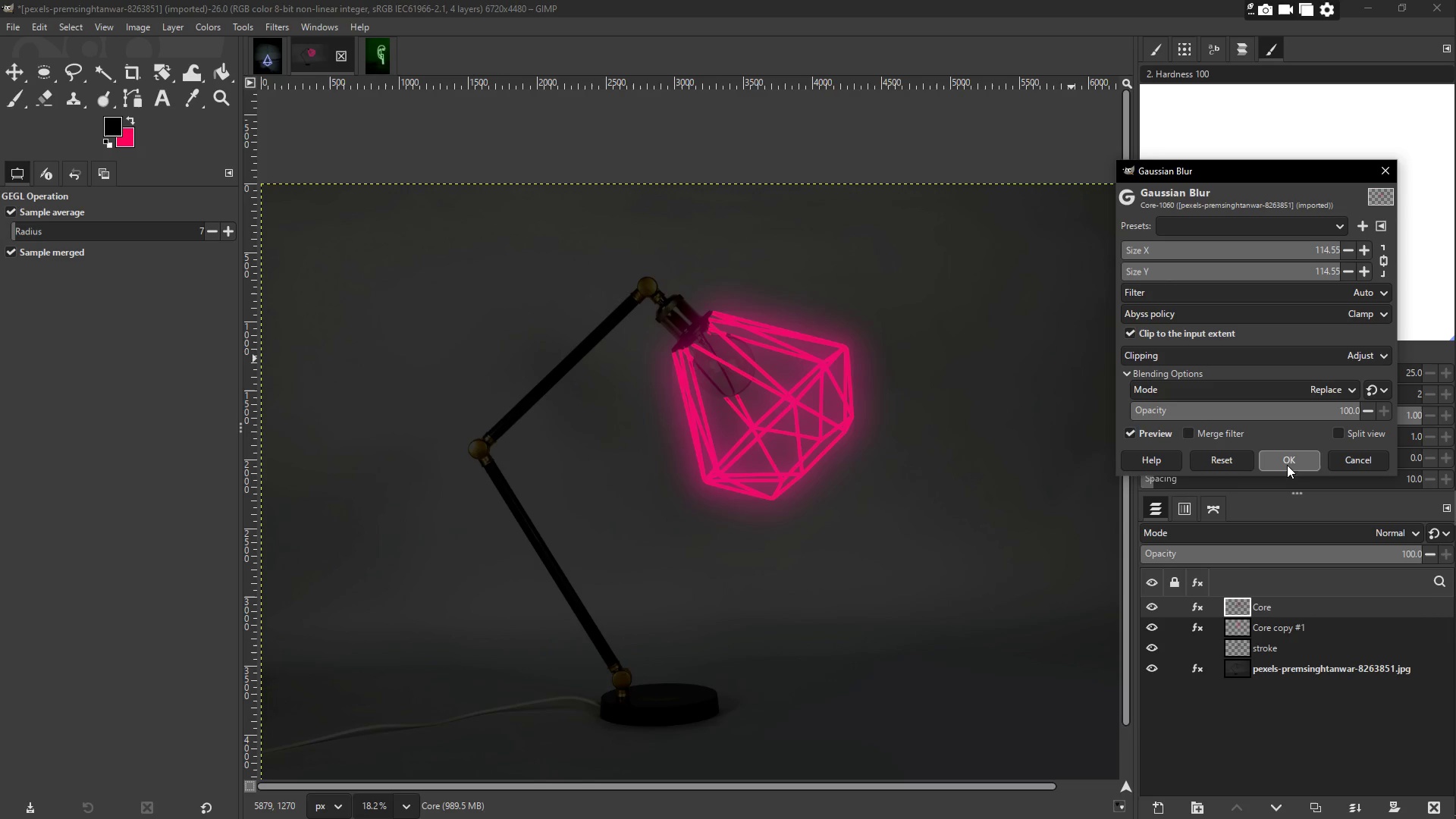 
left_click([1287, 465])
 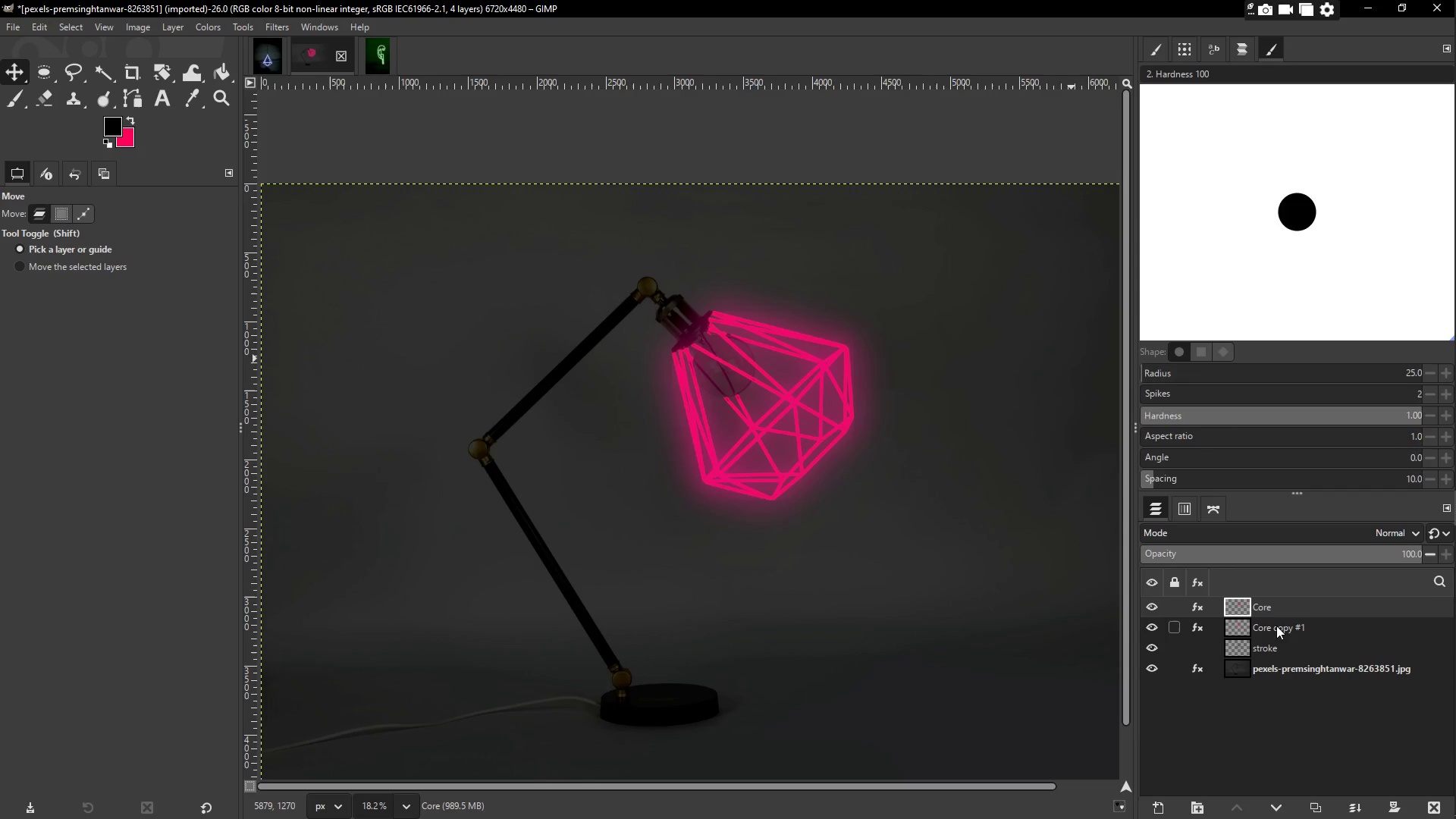 
left_click([1285, 632])
 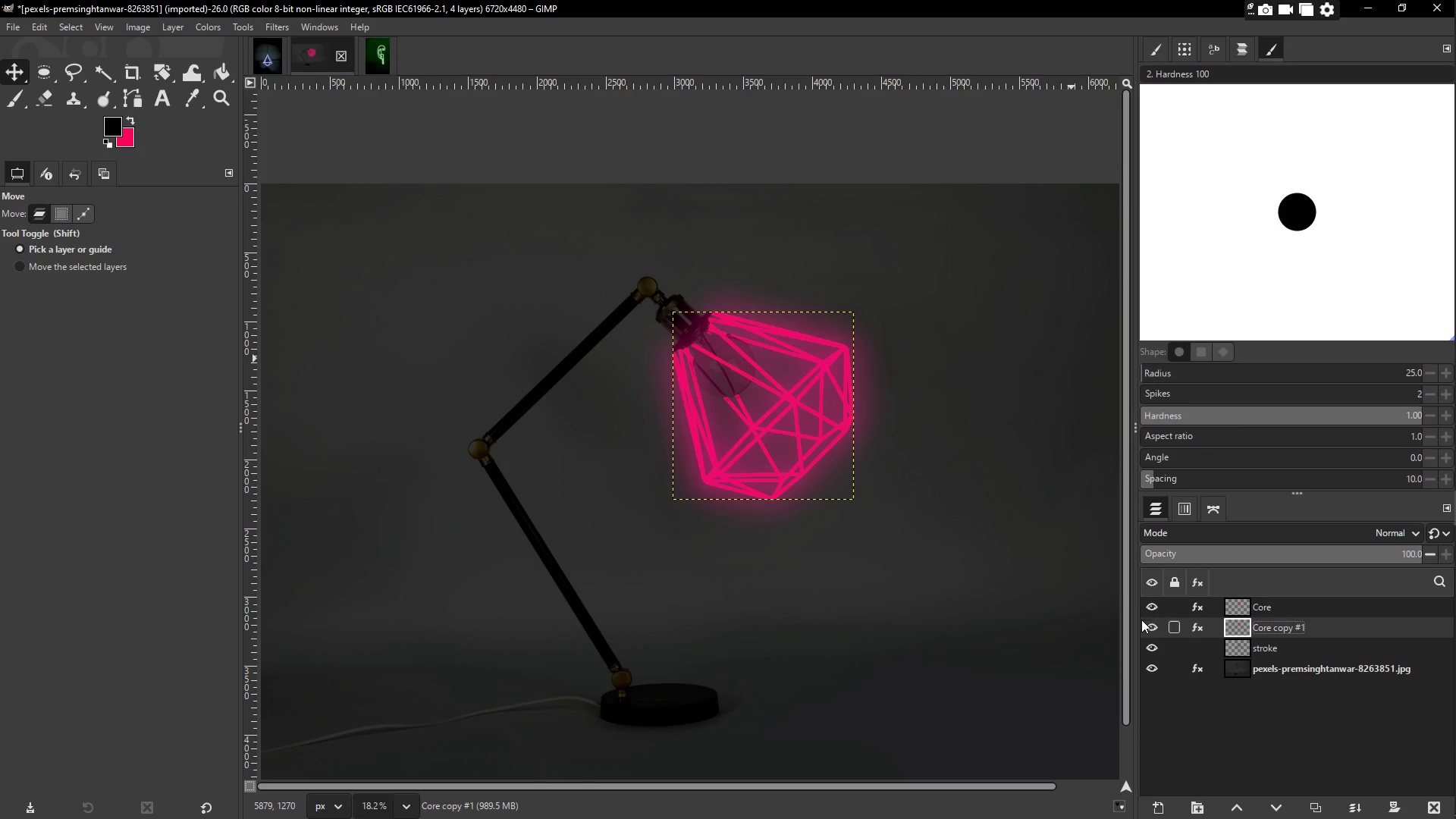 
left_click([1149, 624])
 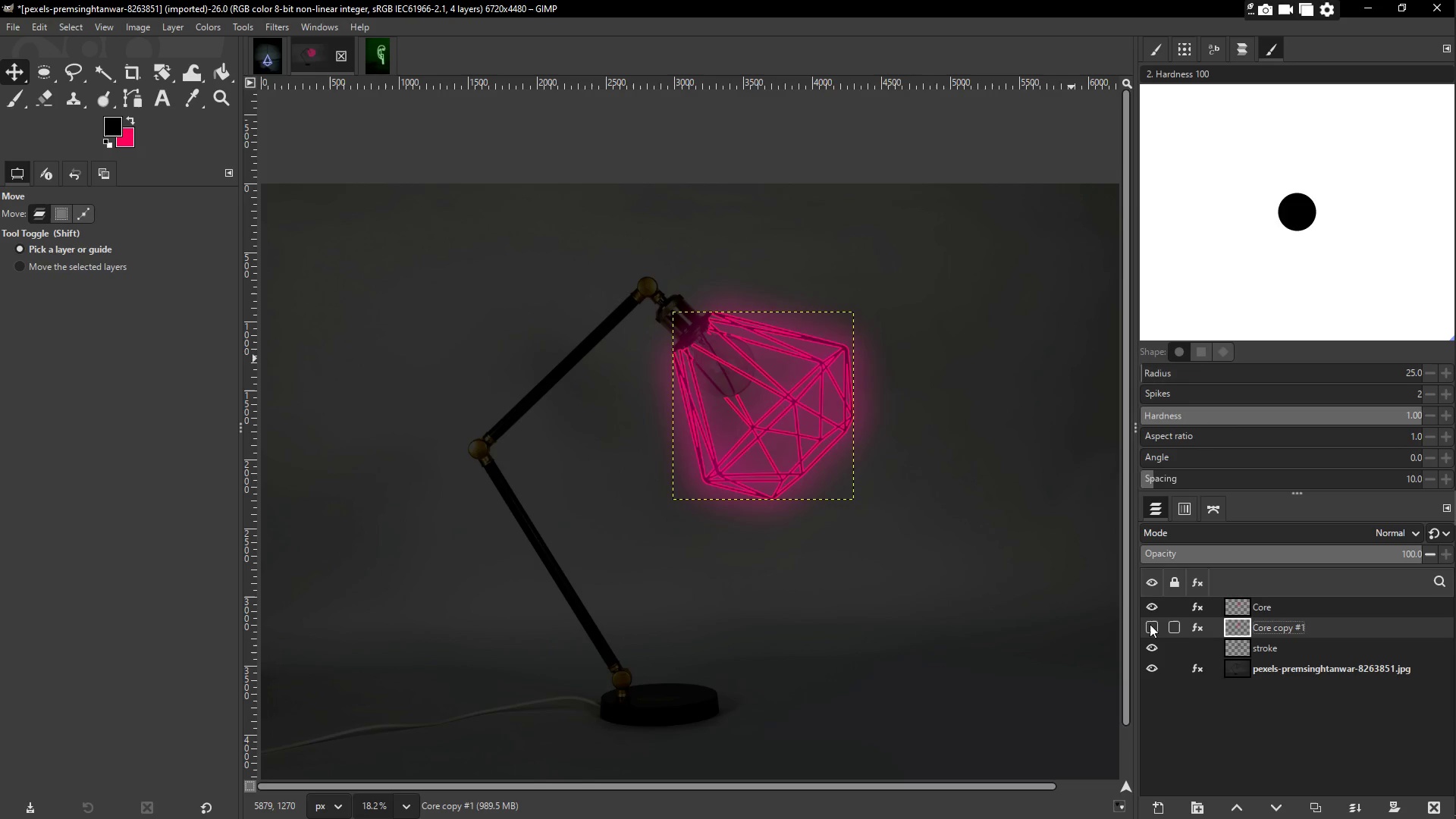 
left_click([1150, 624])
 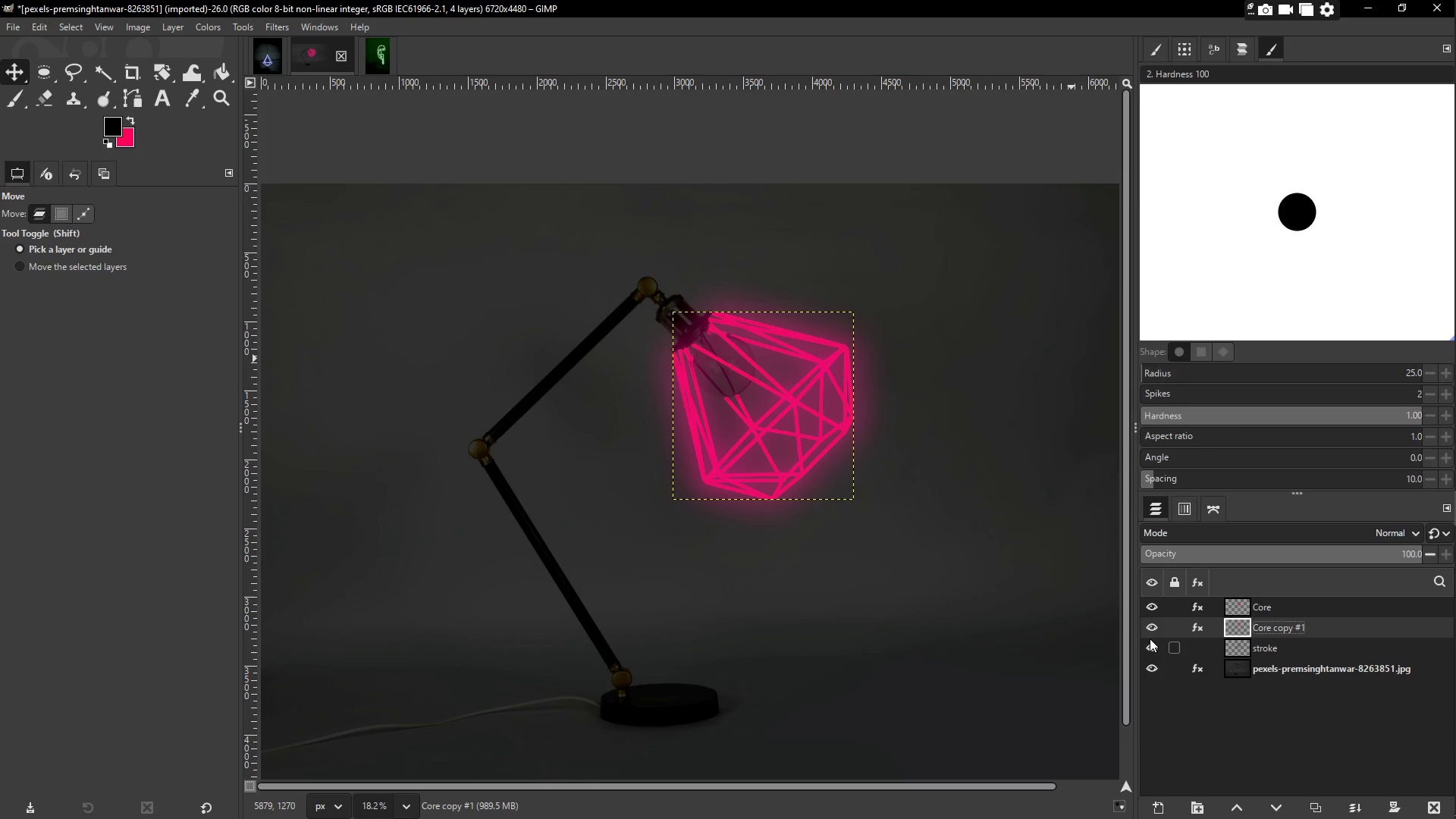 
left_click([1148, 645])
 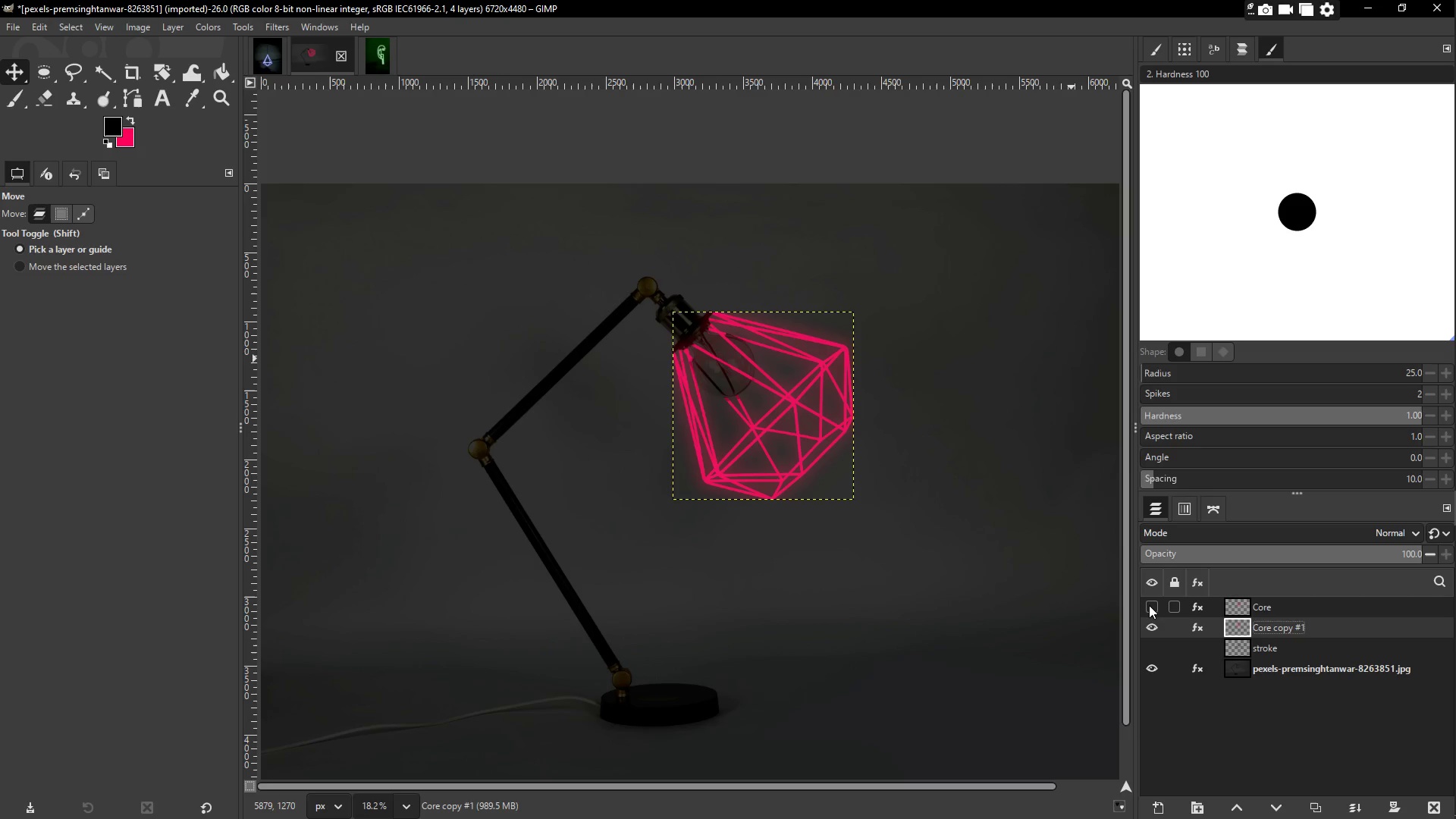 
left_click([1149, 605])
 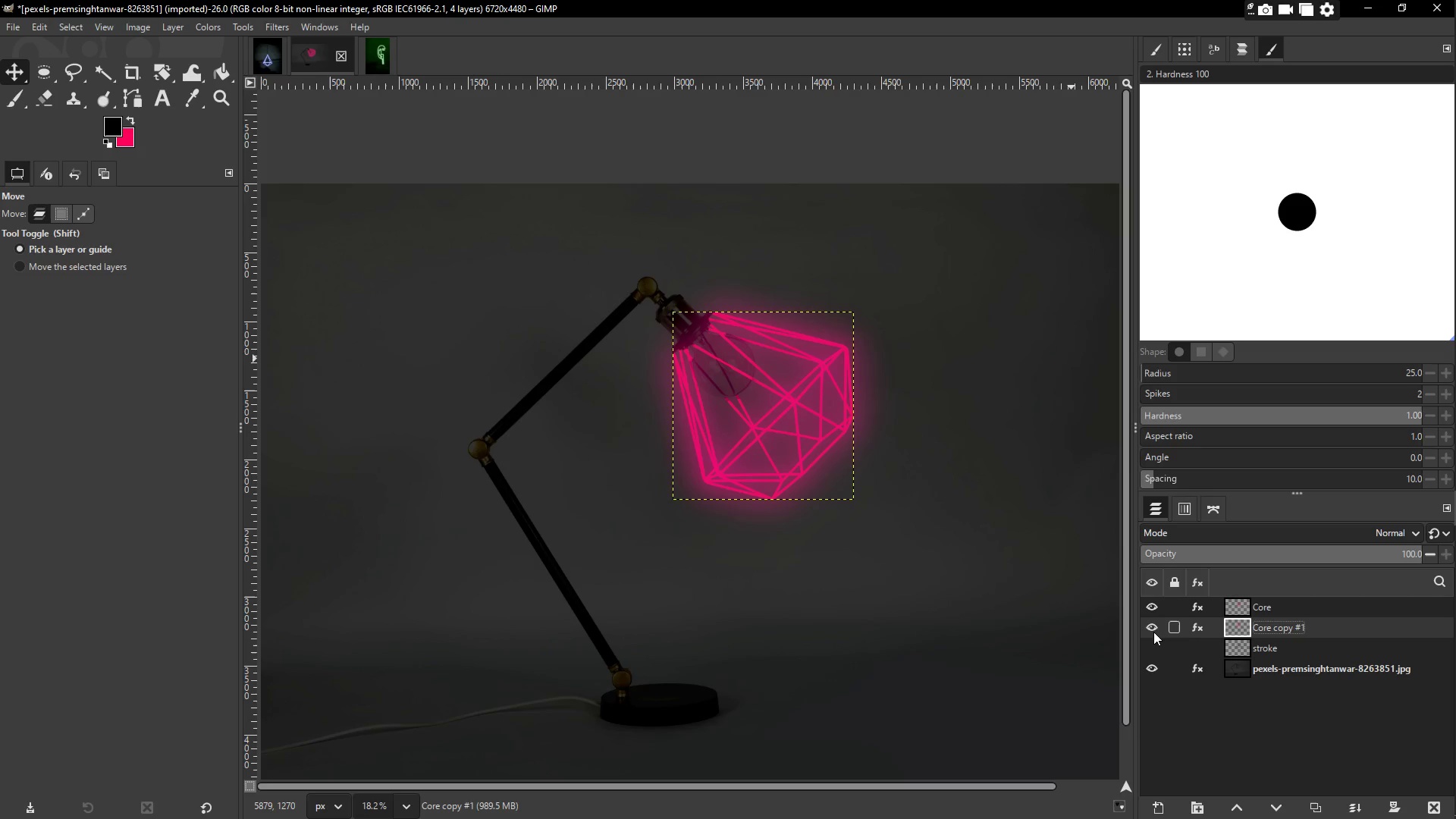 
left_click([1148, 630])
 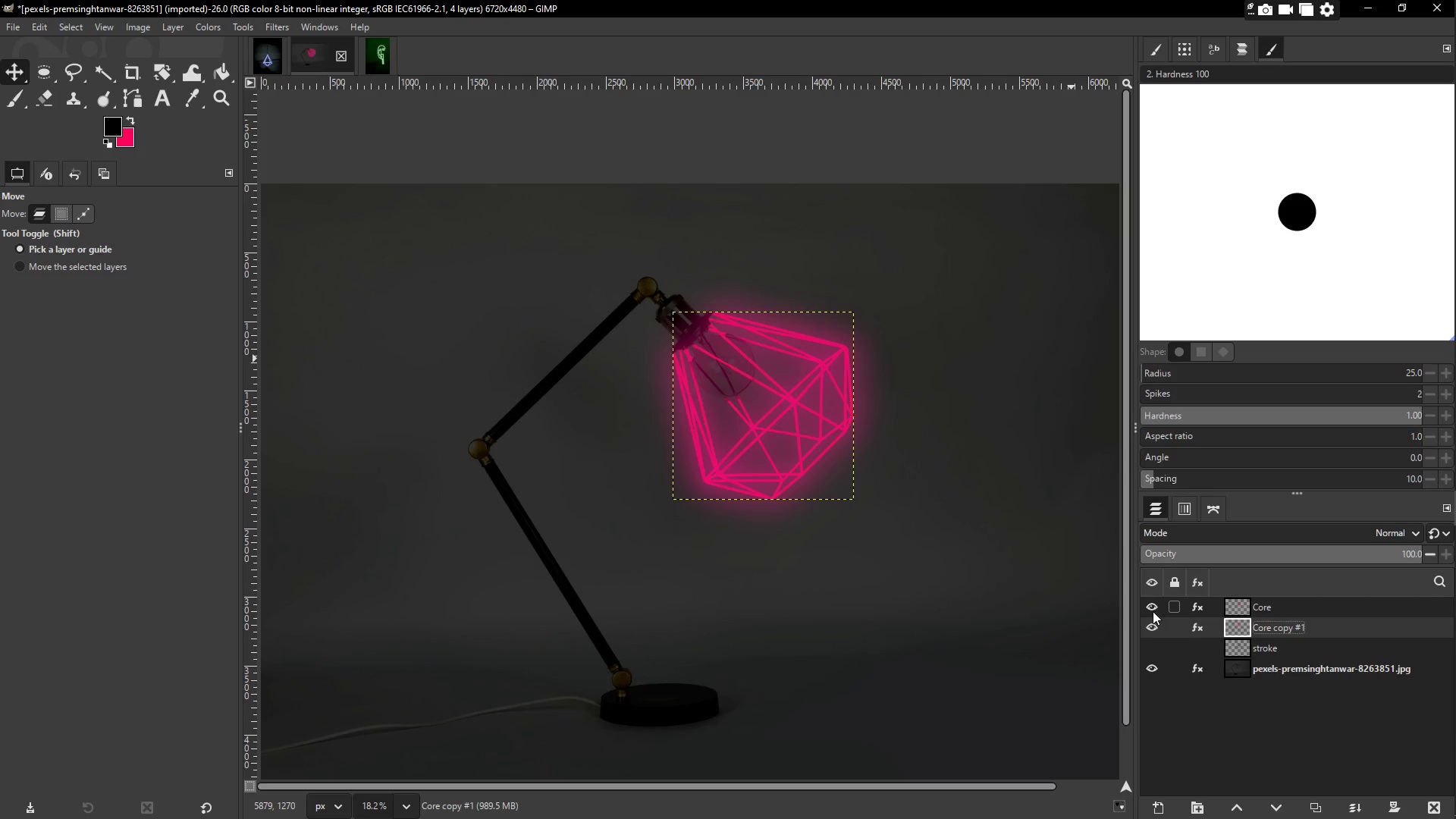 
left_click([1150, 605])
 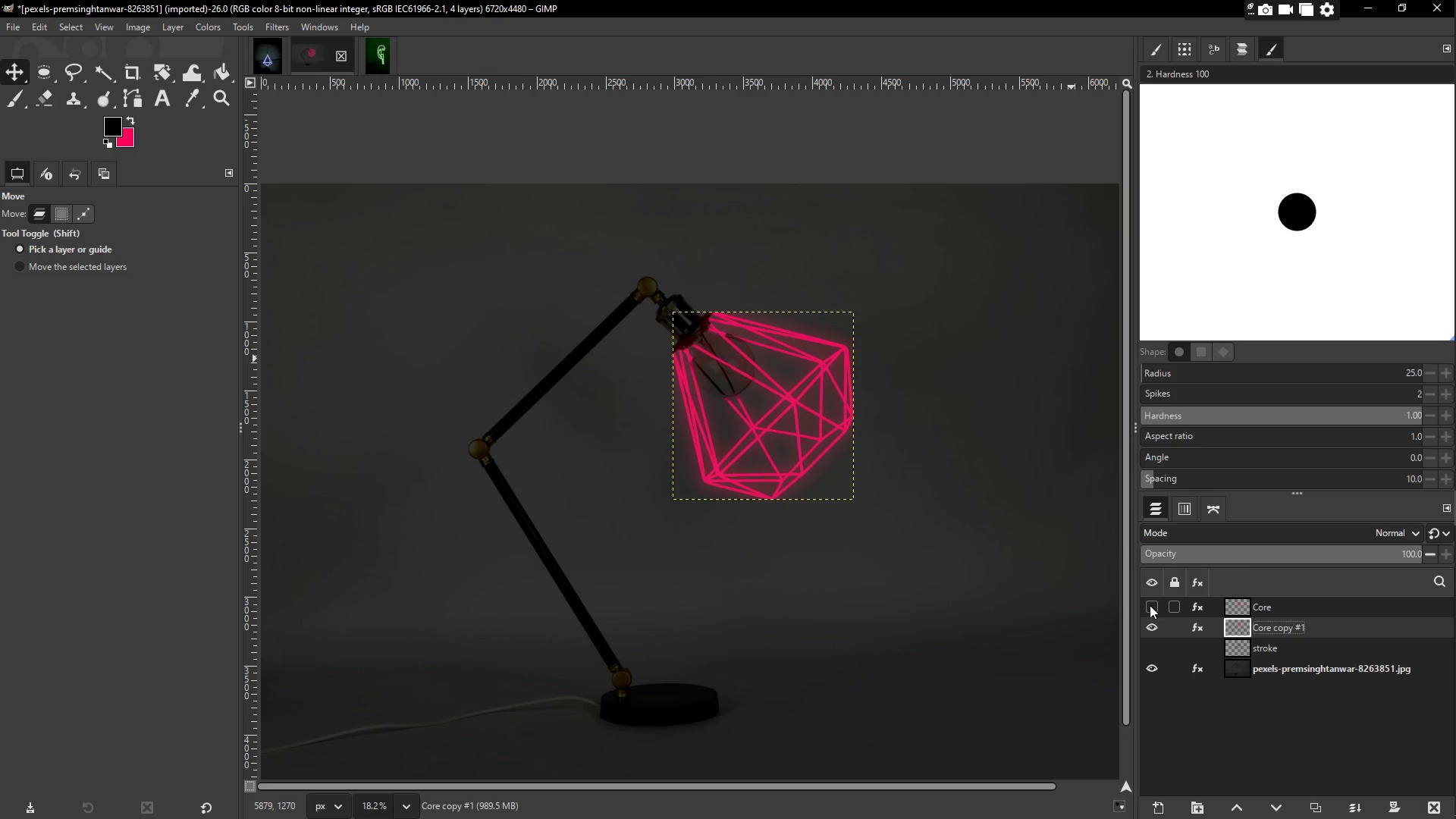 
left_click([1150, 605])
 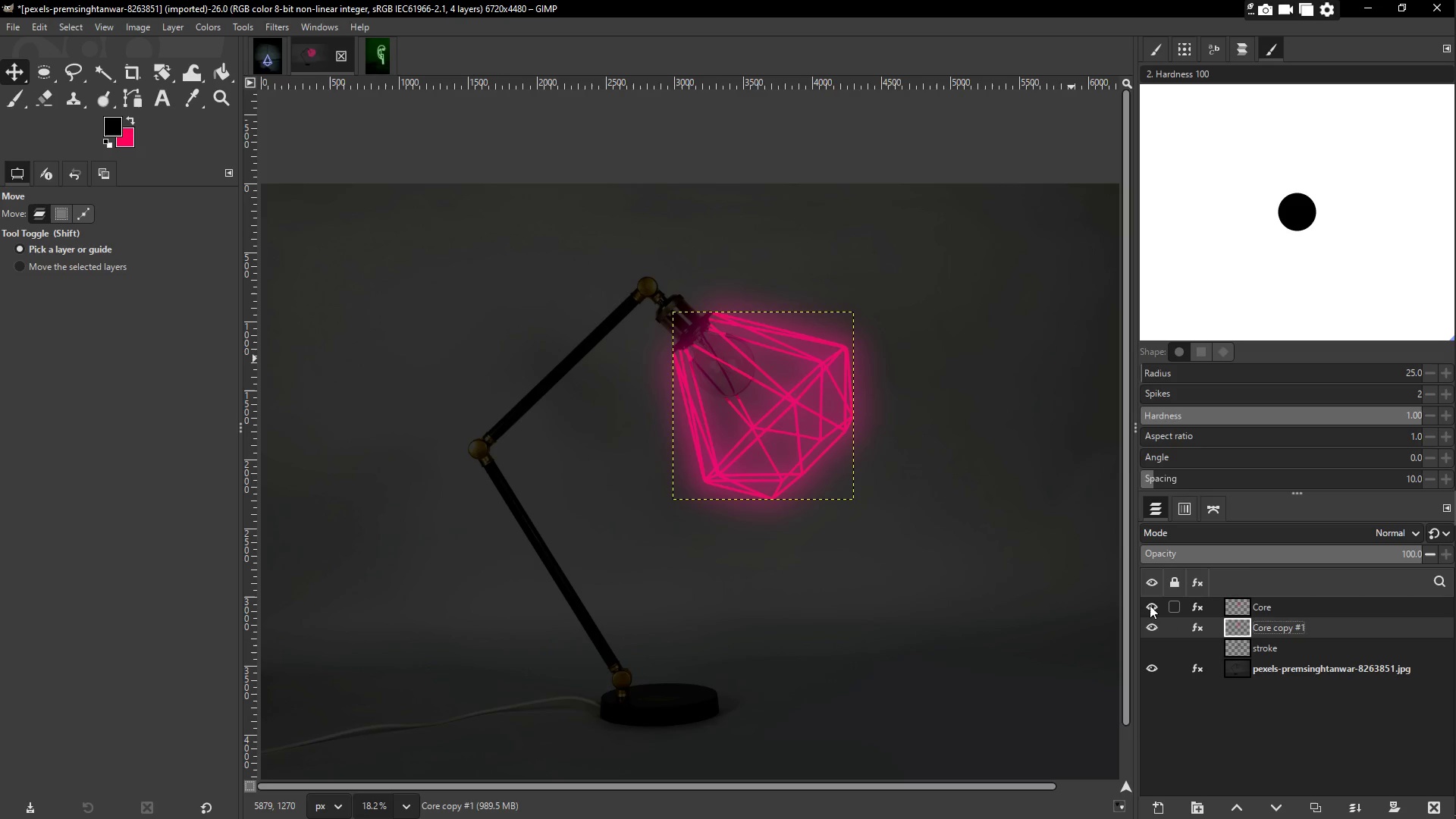 
left_click([1150, 605])
 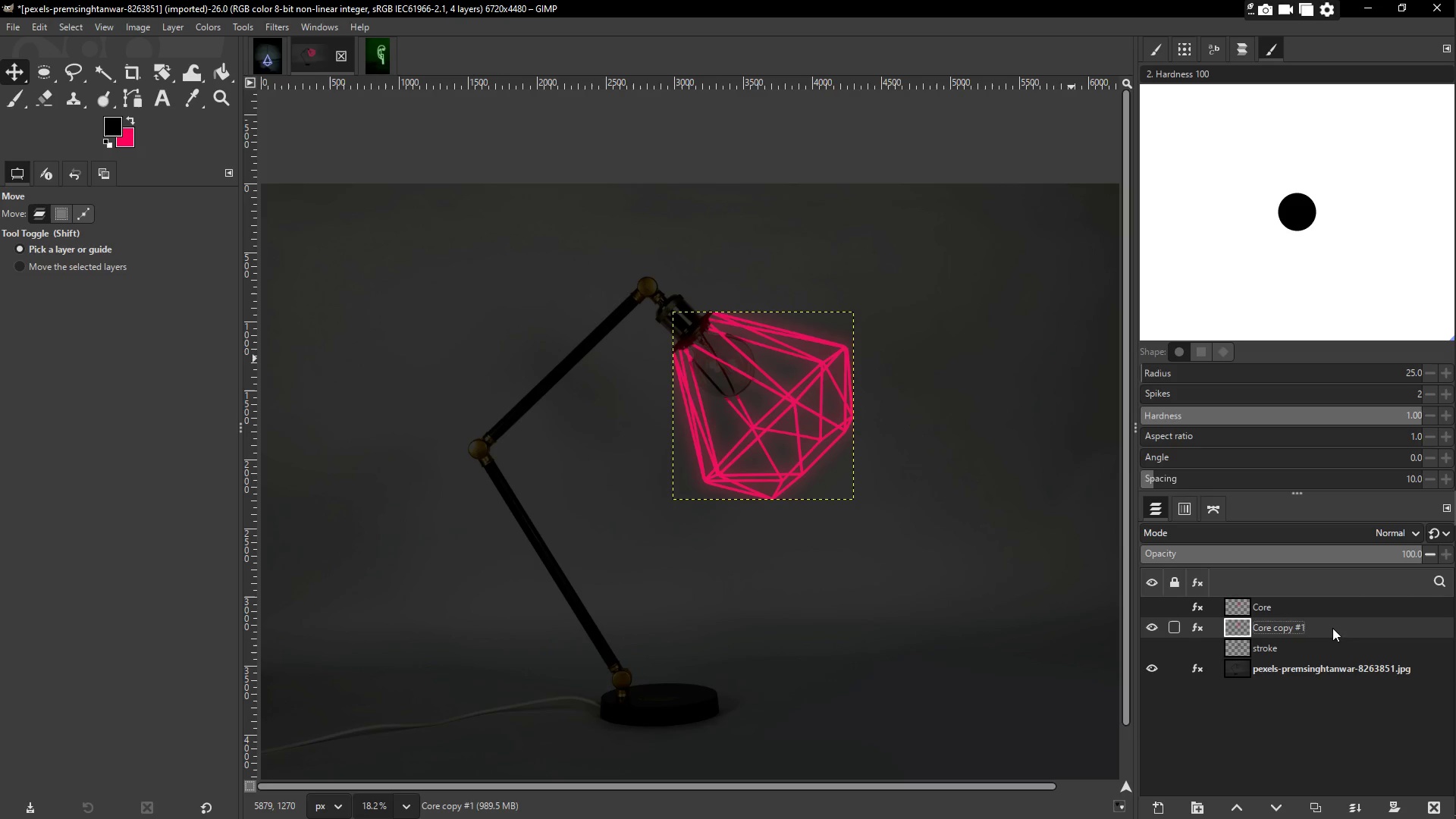 
key(Control+Z)
 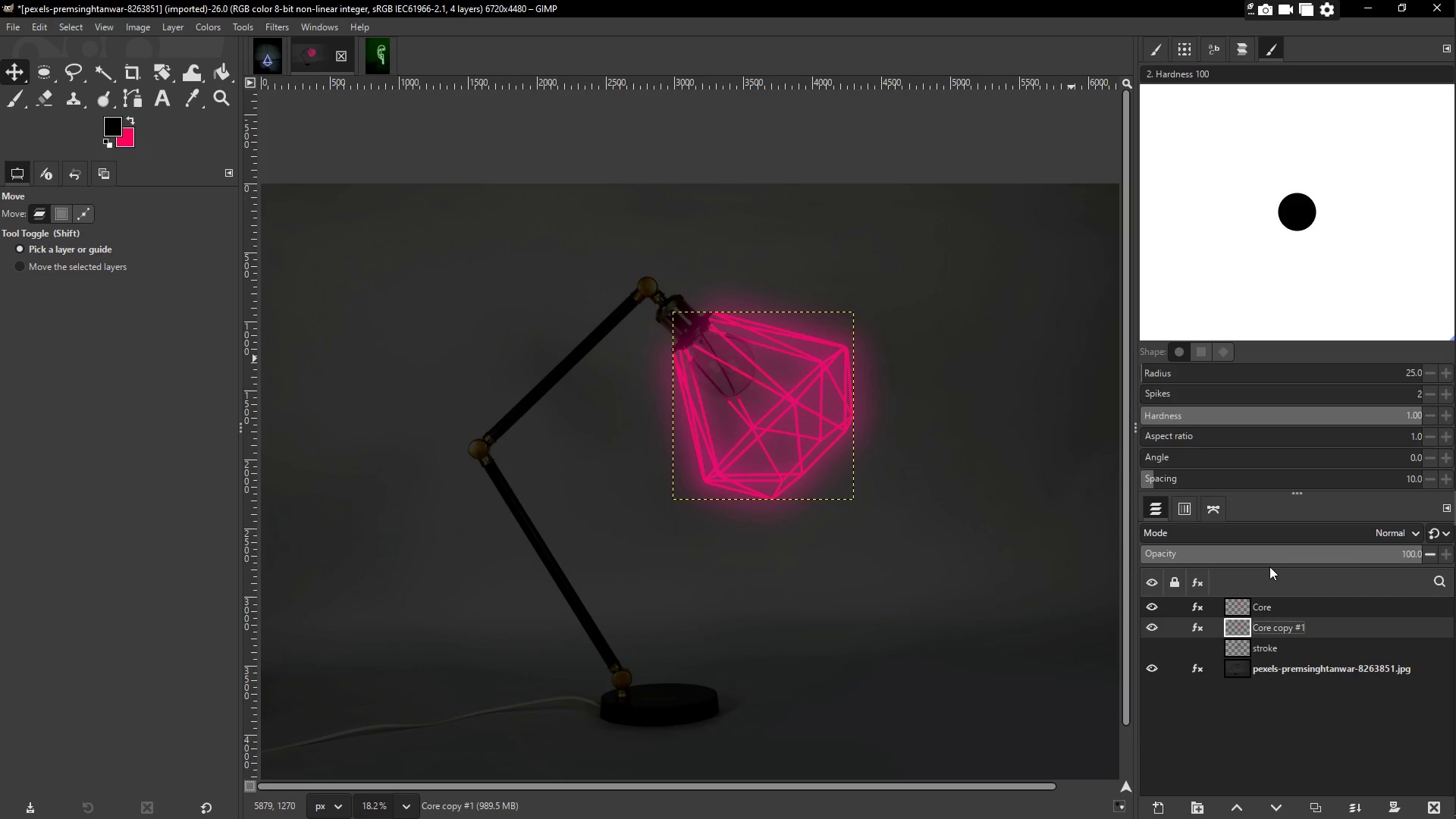 
key(Control+Z)
 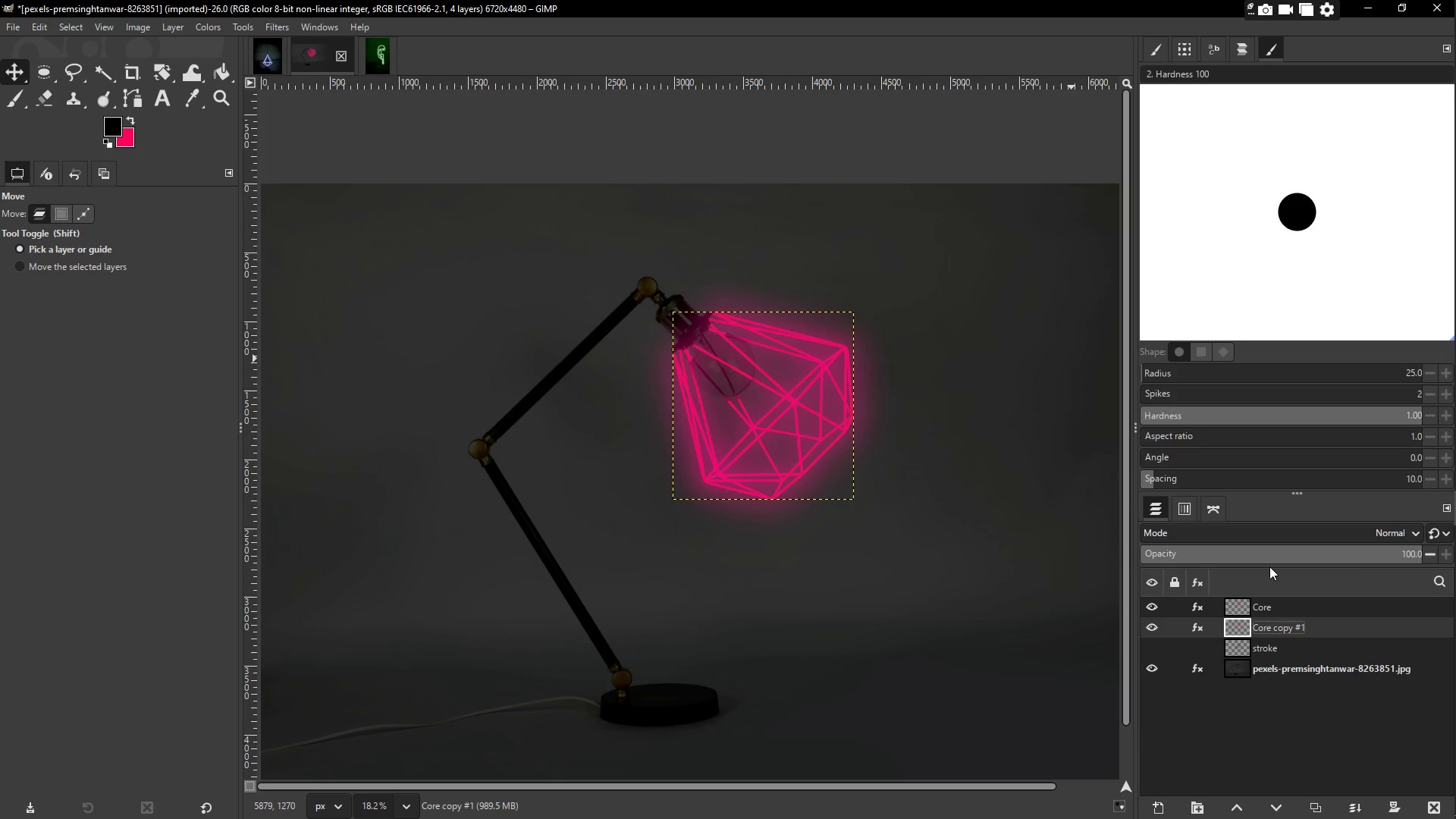 
key(Control+Z)
 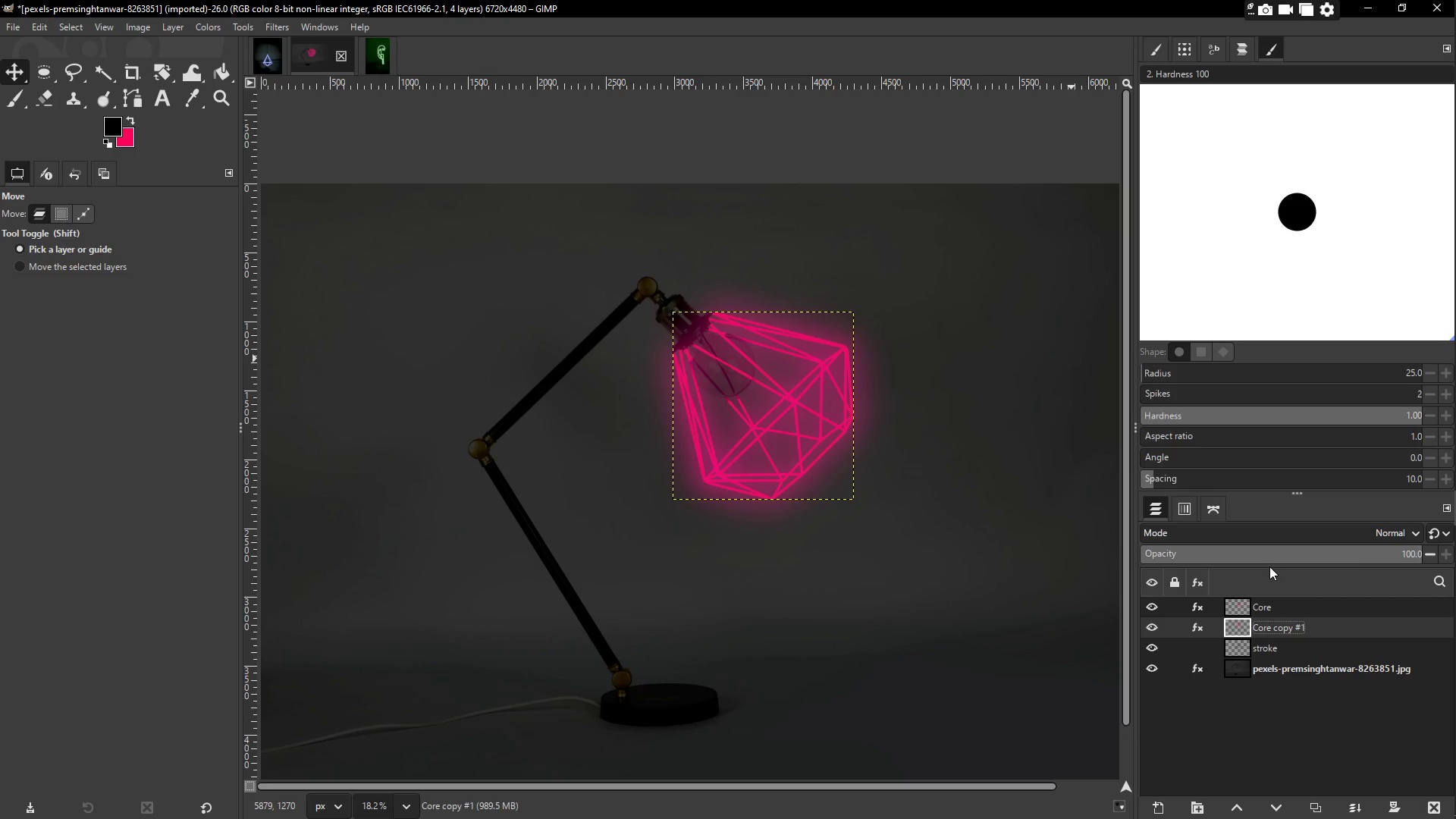 
key(Control+Z)
 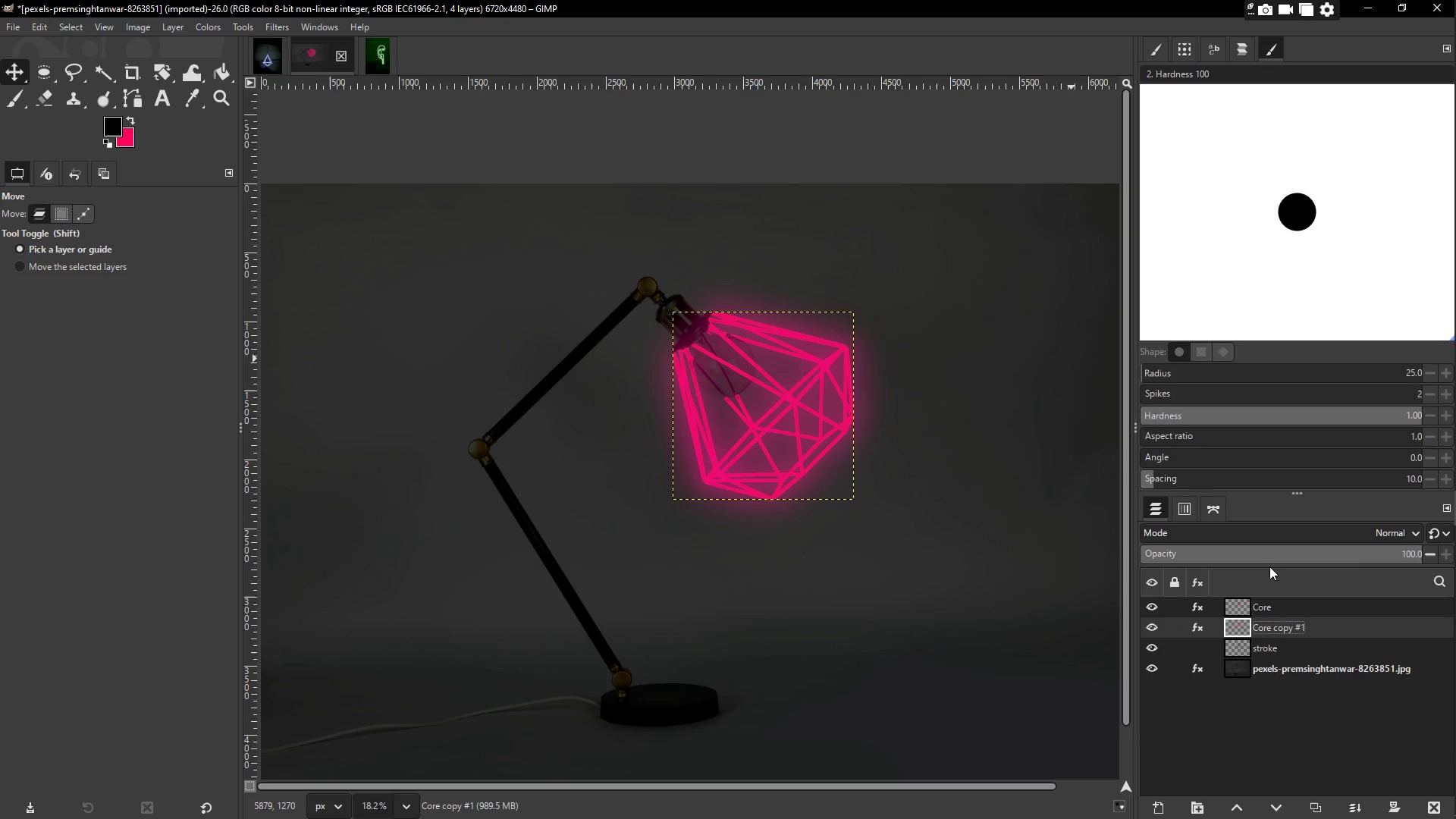 
key(Control+Z)
 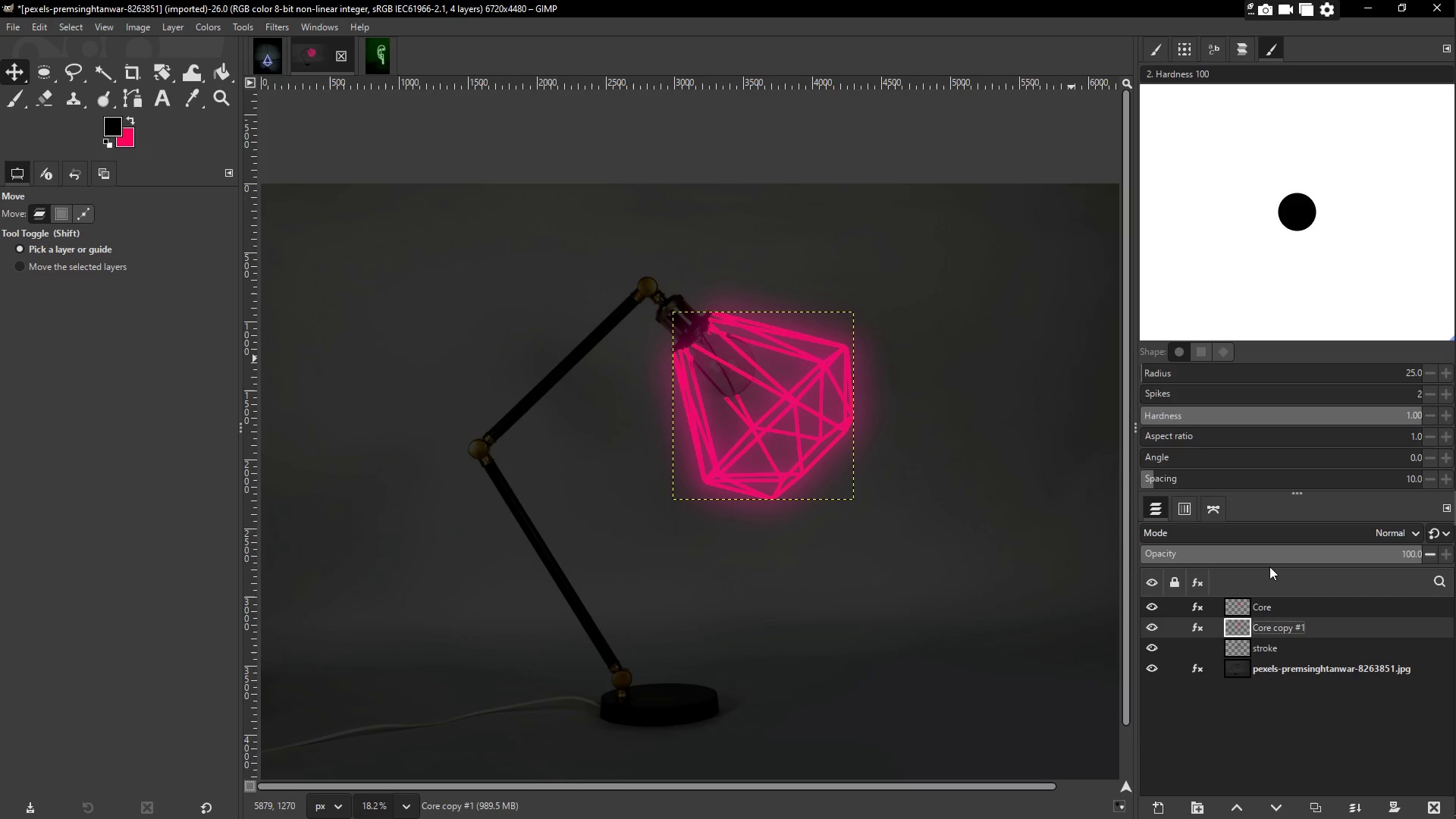 
key(Control+Z)
 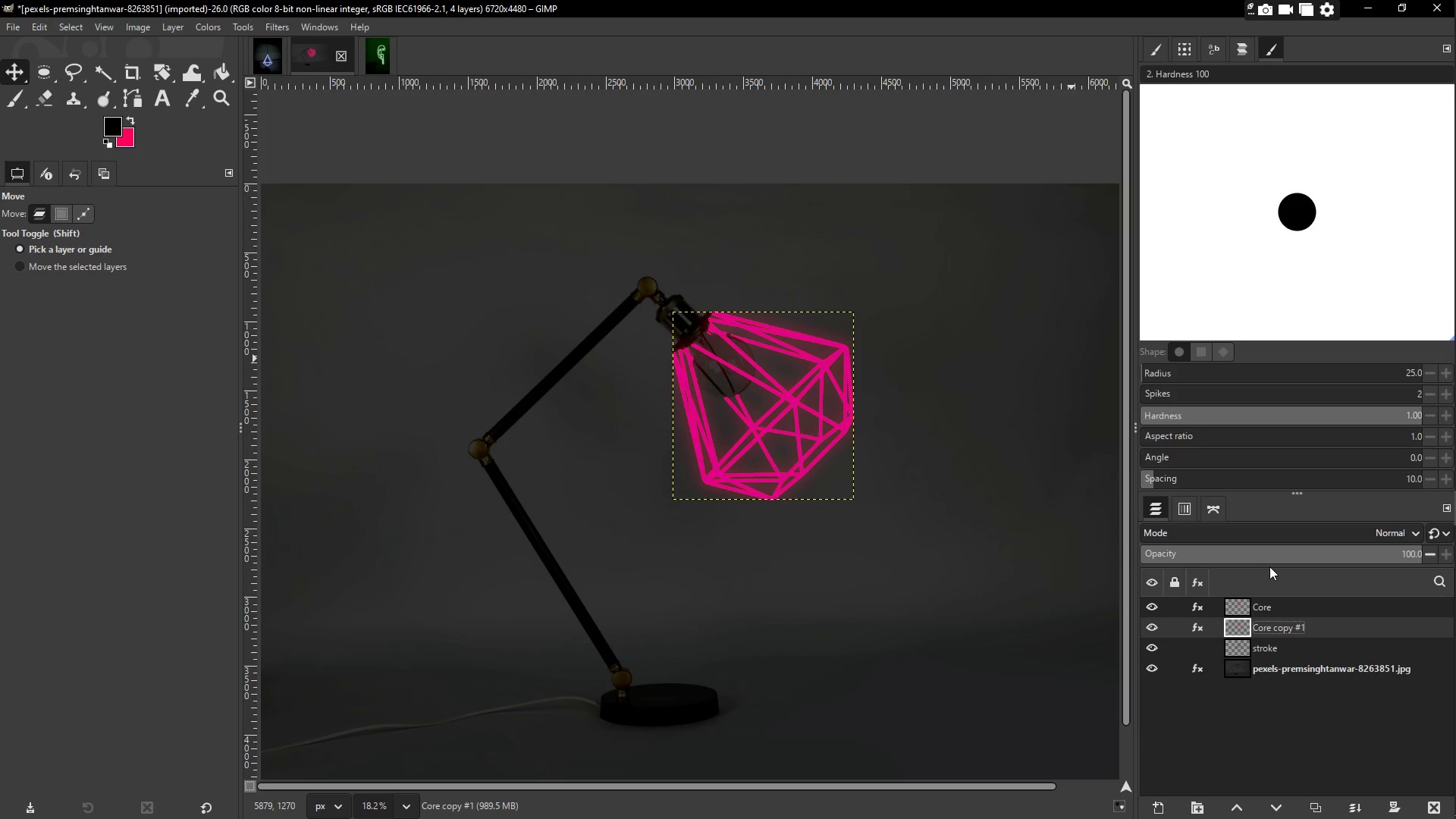 
key(Control+Z)
 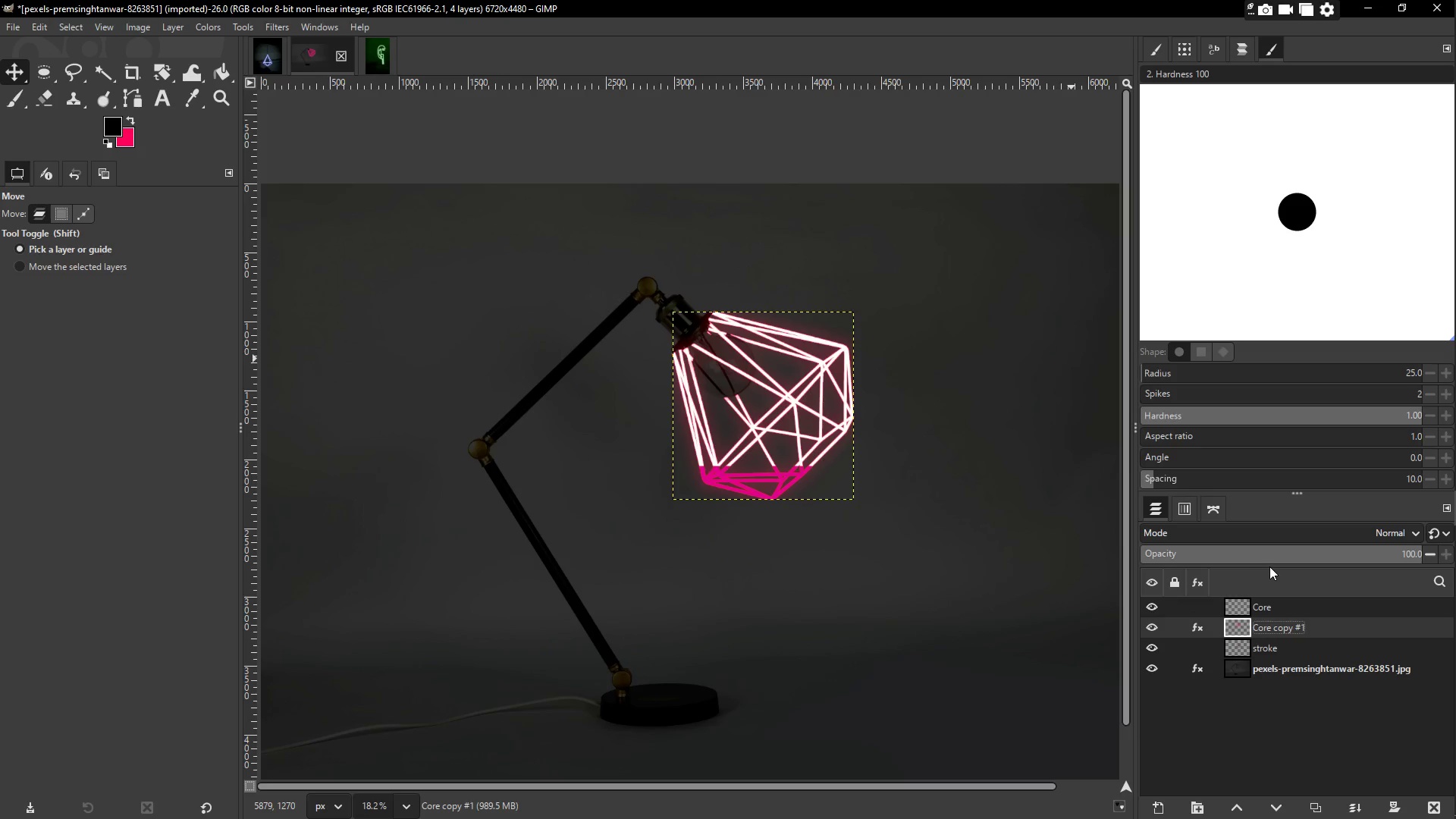 
key(Control+Z)
 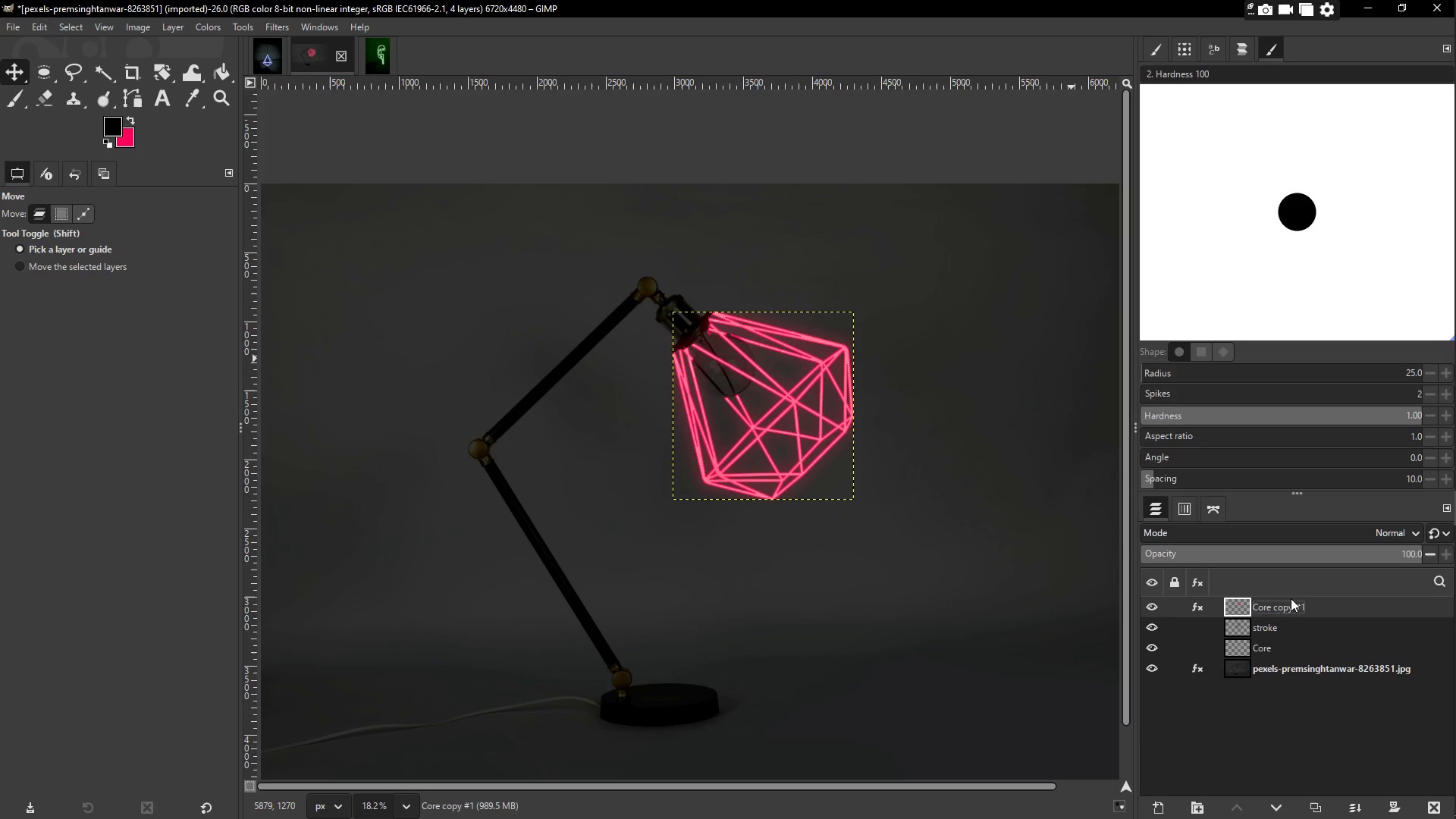 
left_click([1276, 656])
 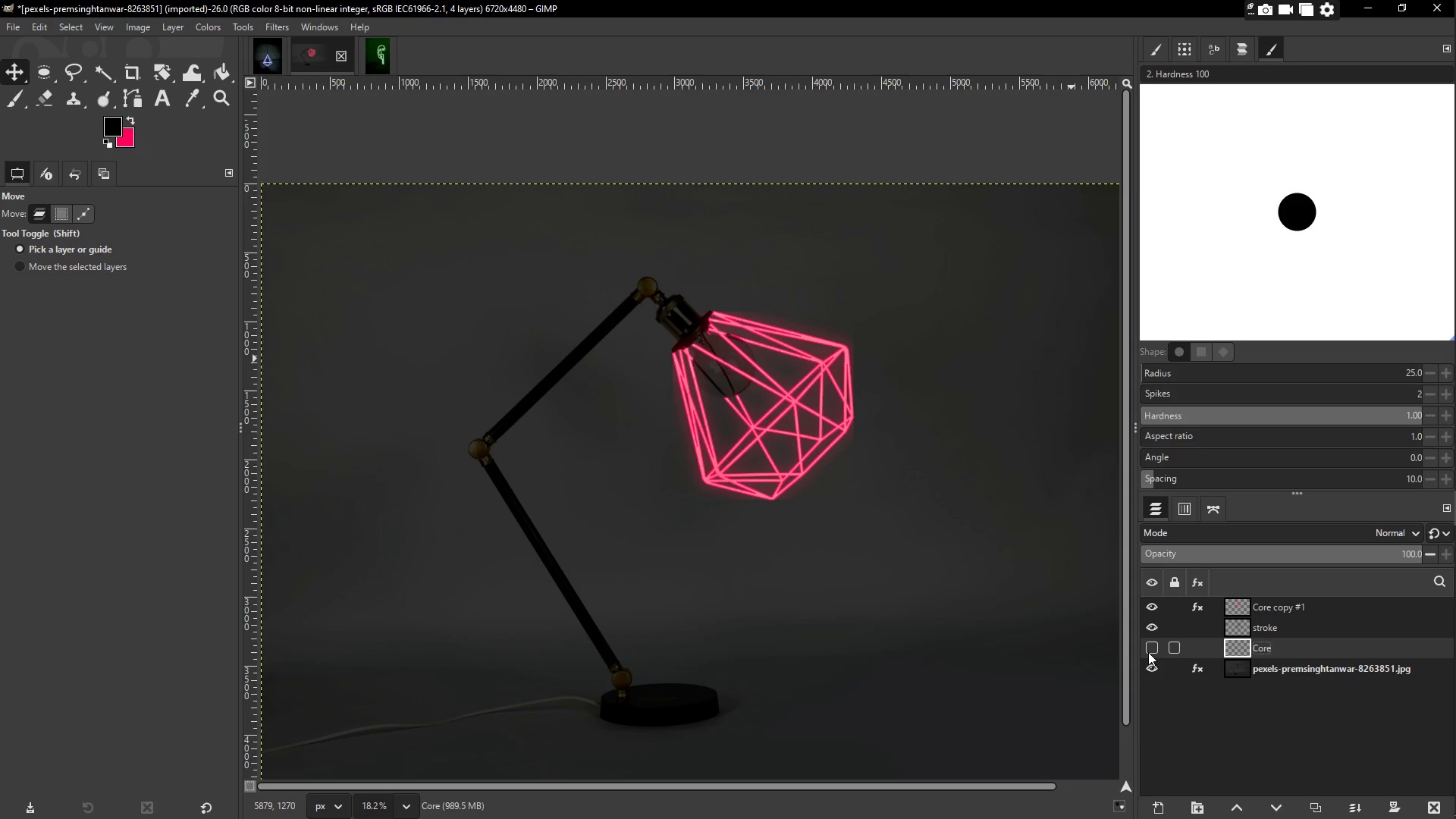 
double_click([1148, 652])
 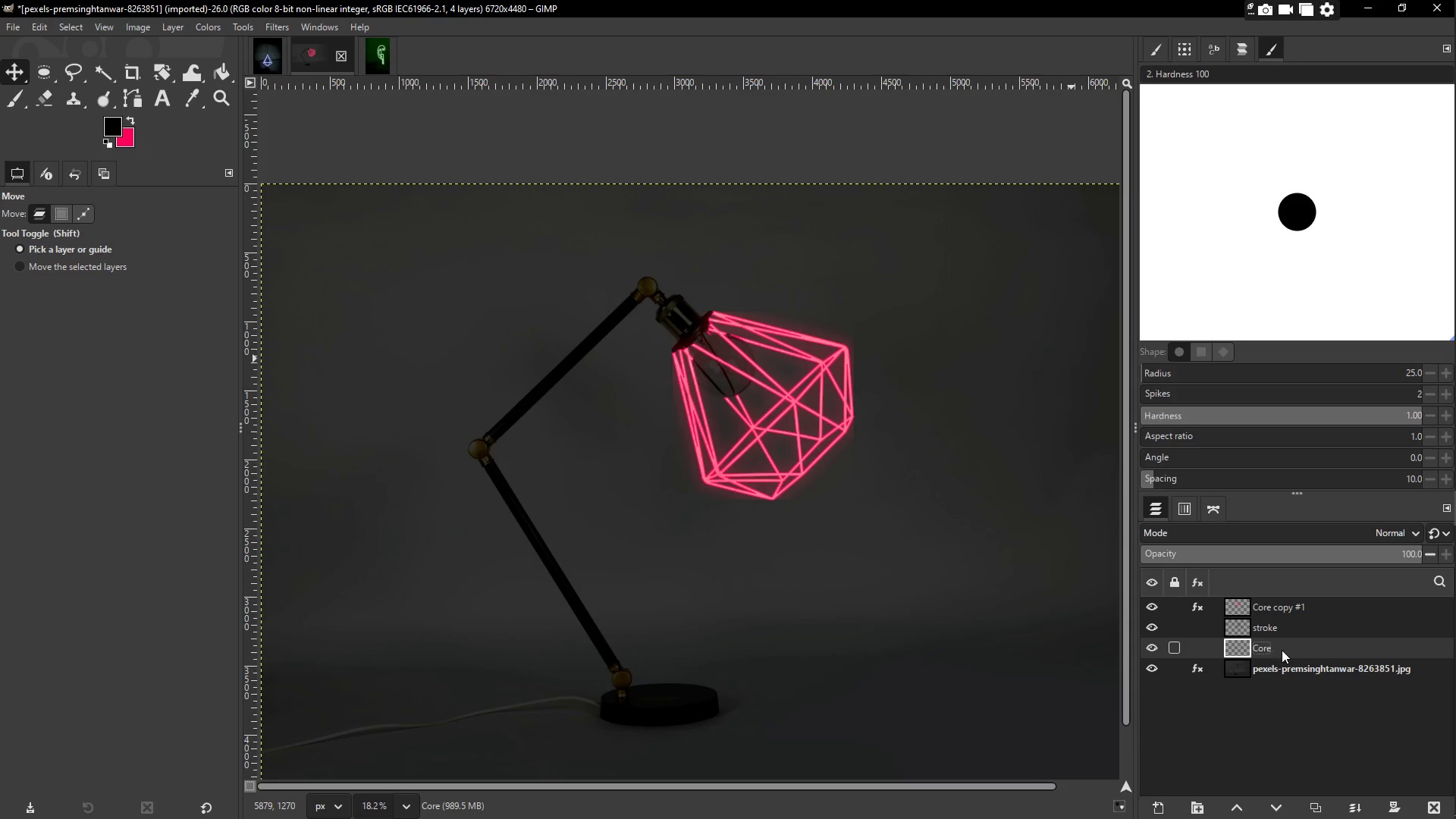 
left_click_drag(start_coordinate=[1284, 650], to_coordinate=[1290, 600])
 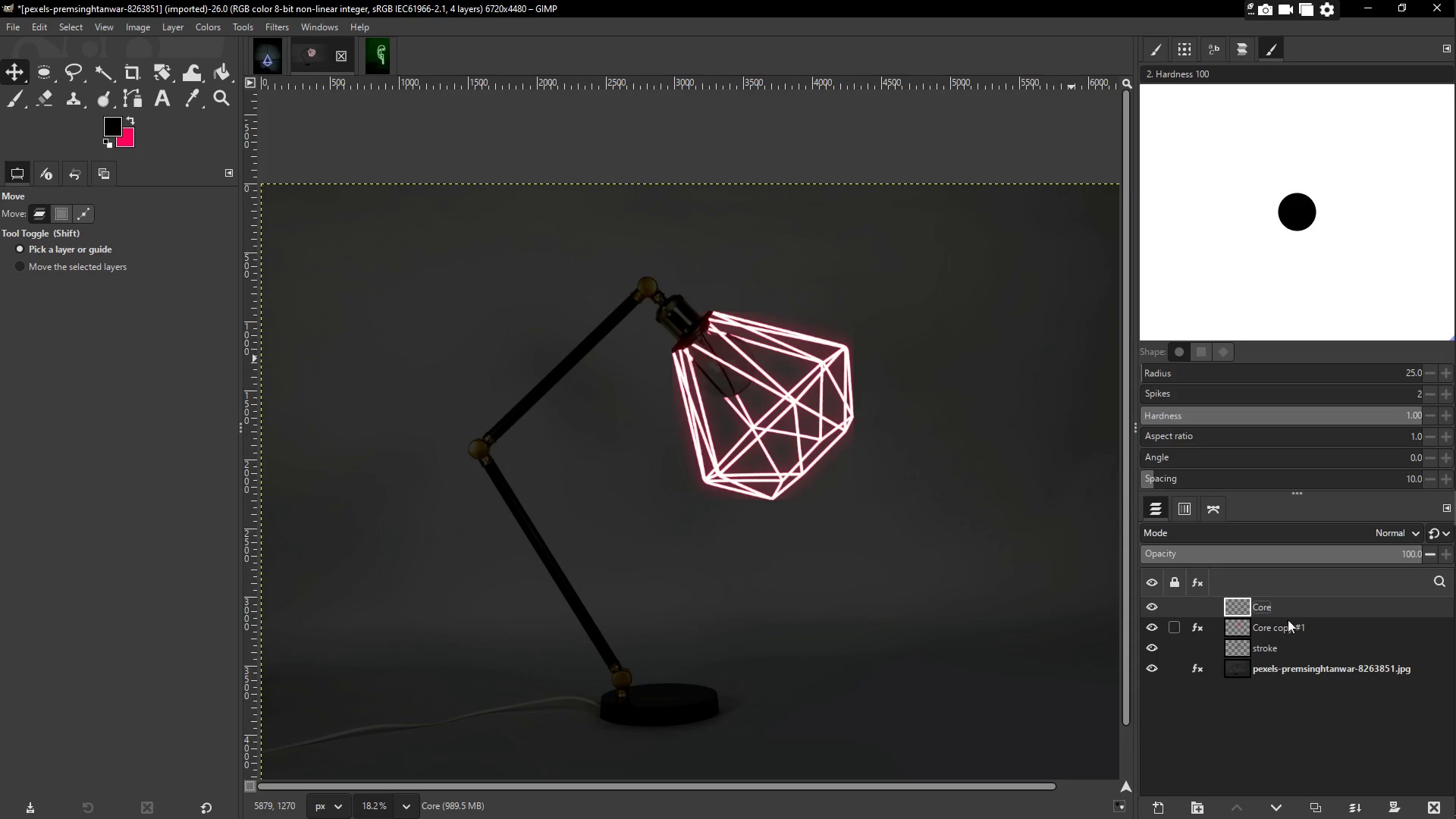 
left_click([1285, 610])
 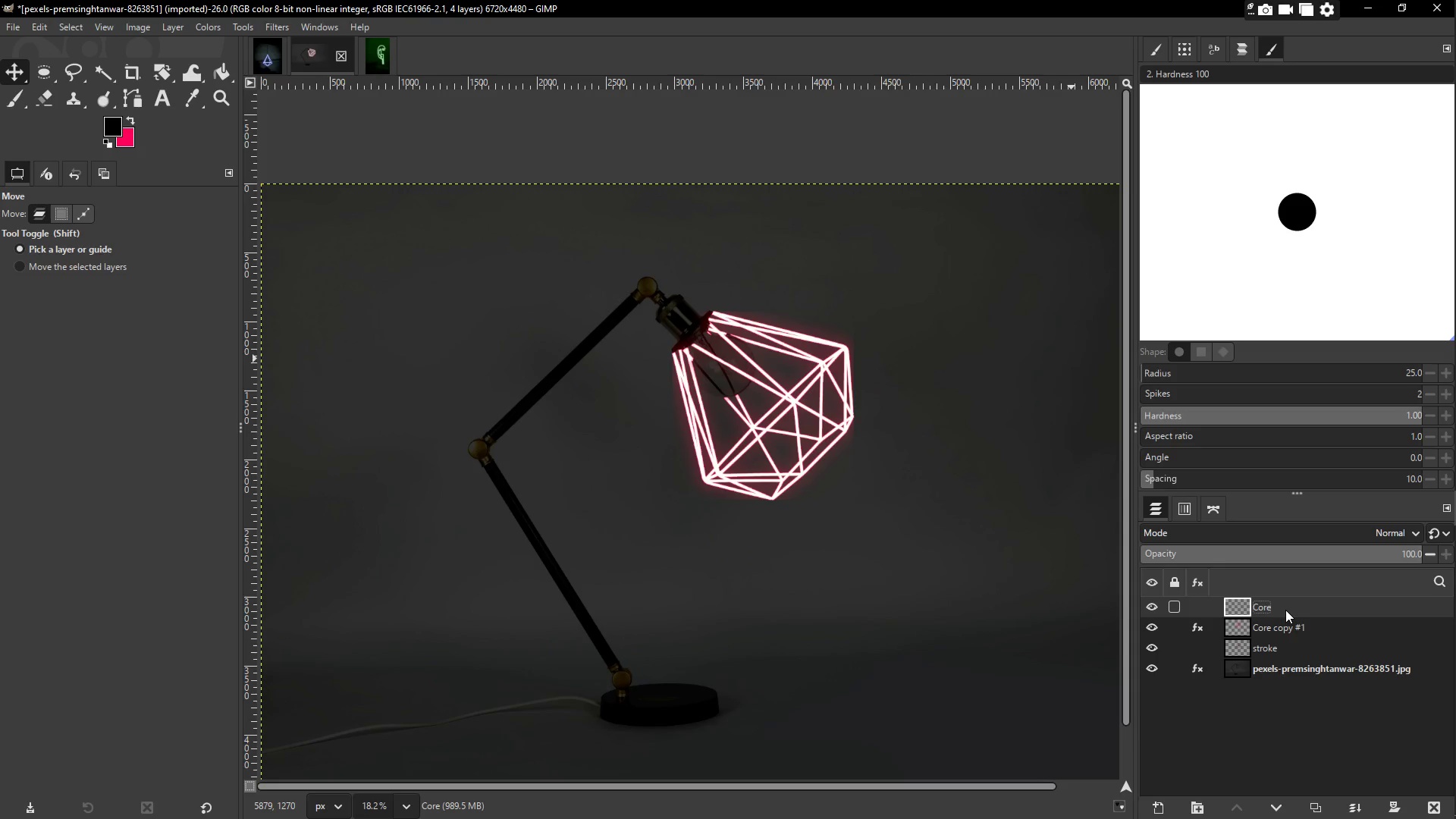 
key(Control+C)
 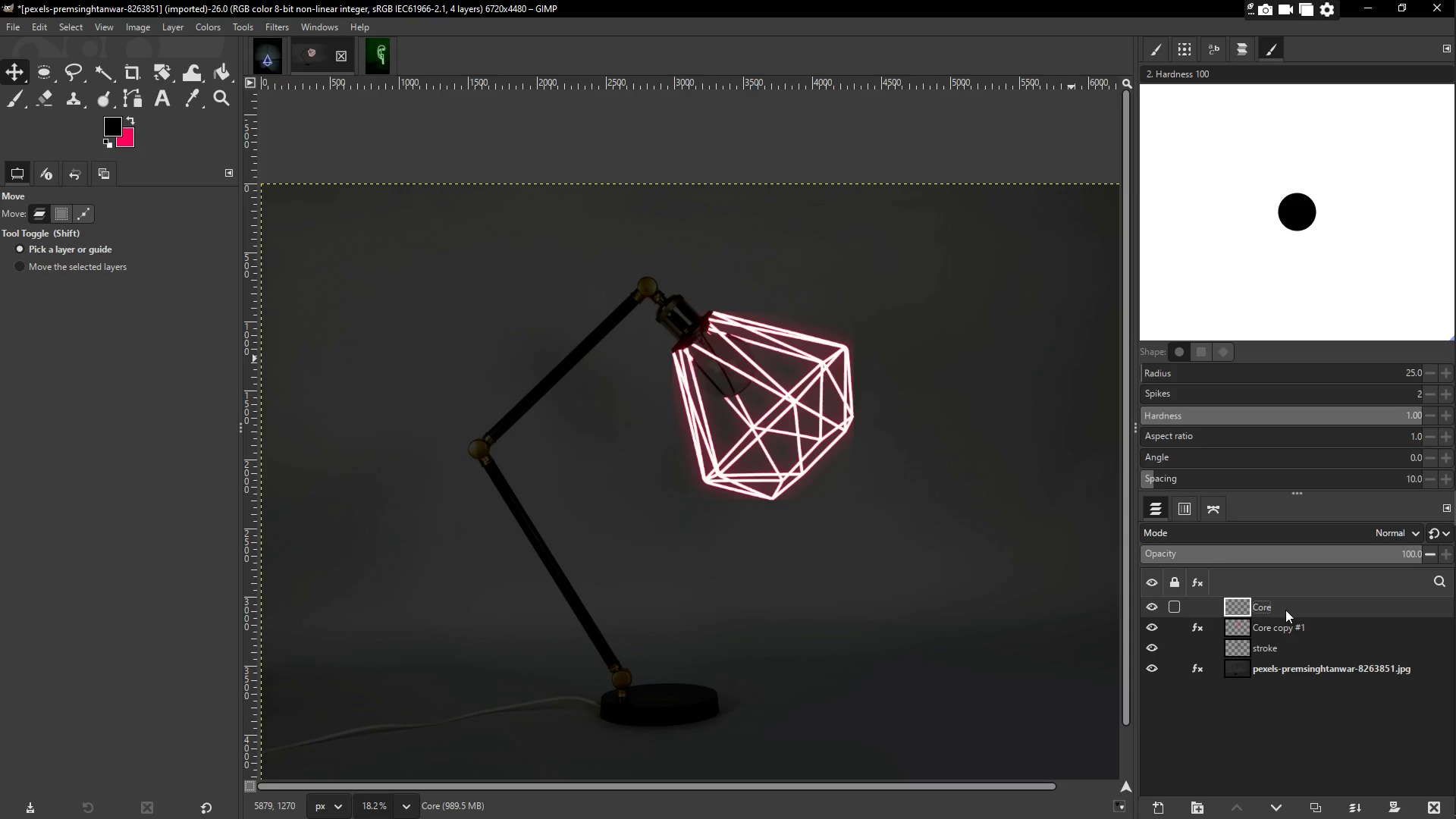 
key(Control+V)
 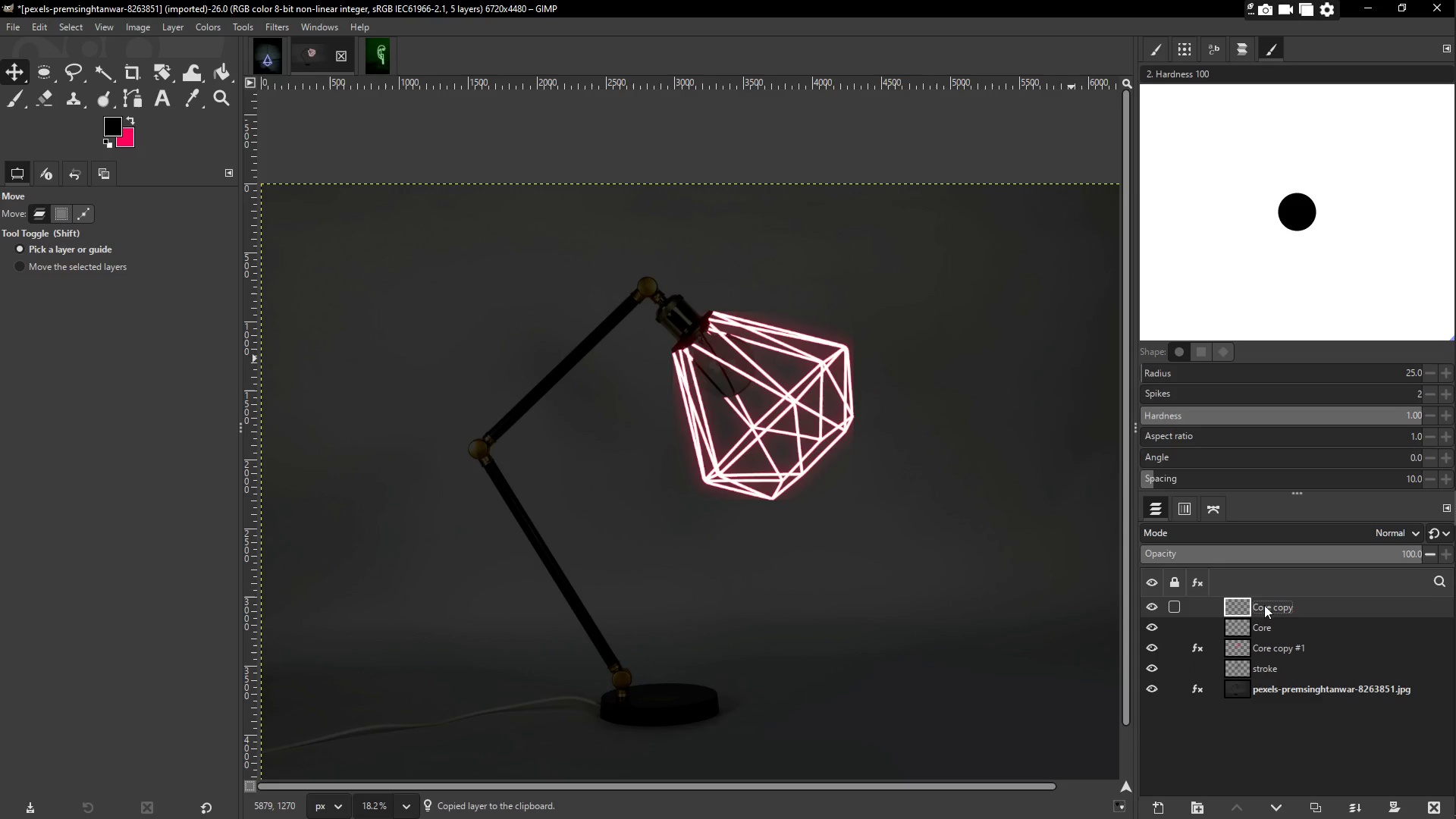 
double_click([1269, 608])
 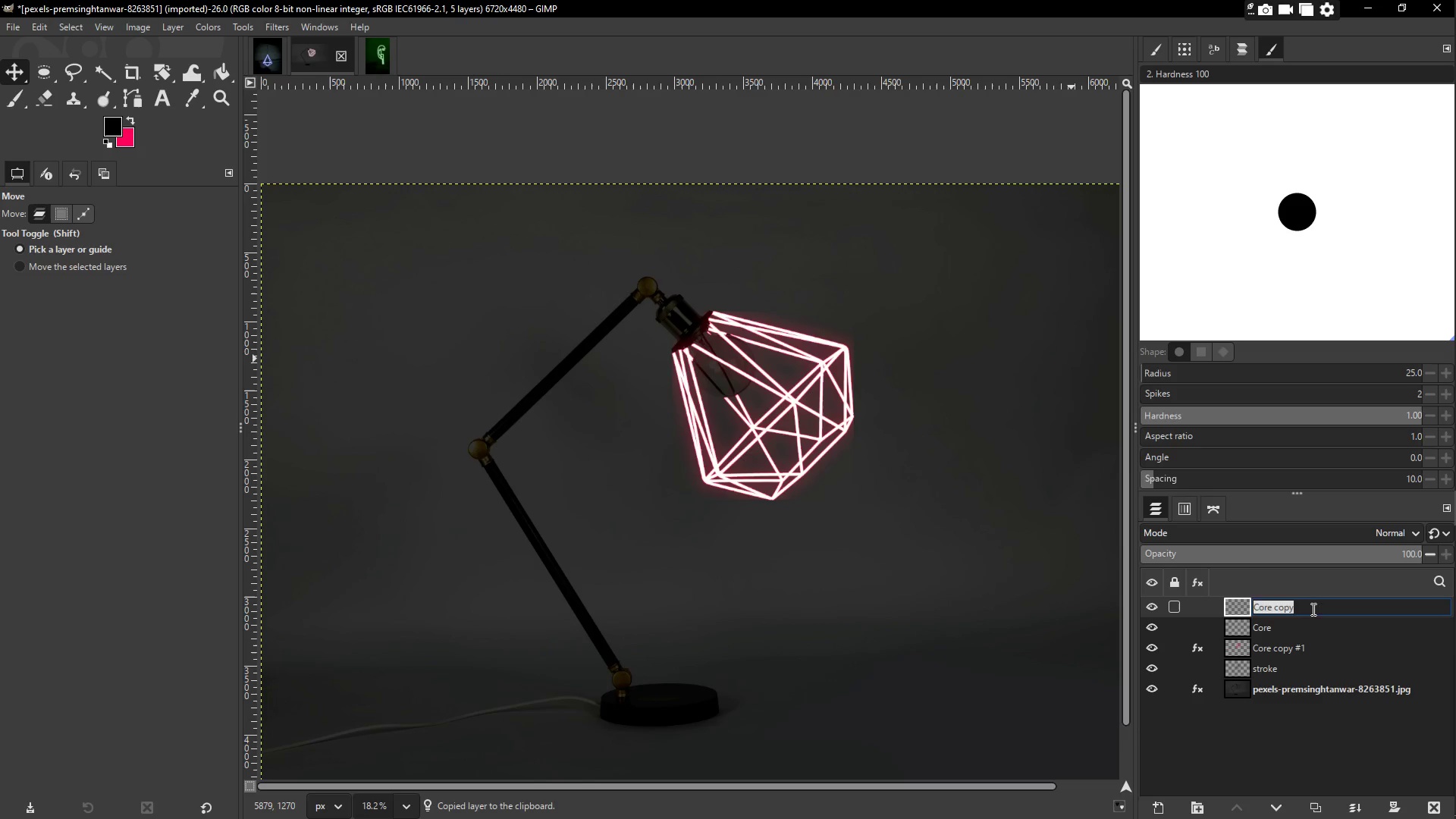 
left_click([1315, 609])
 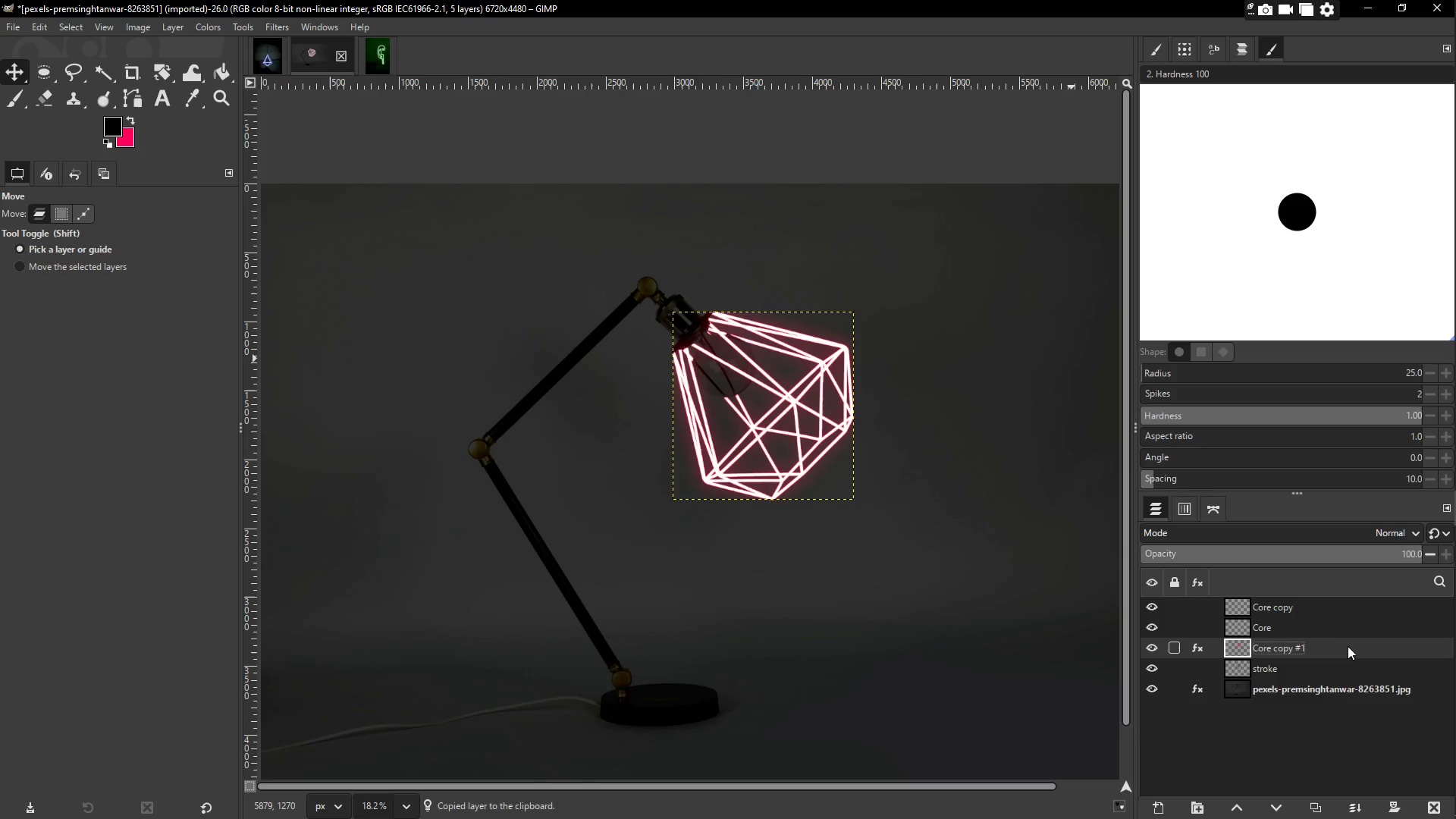 
double_click([1277, 604])
 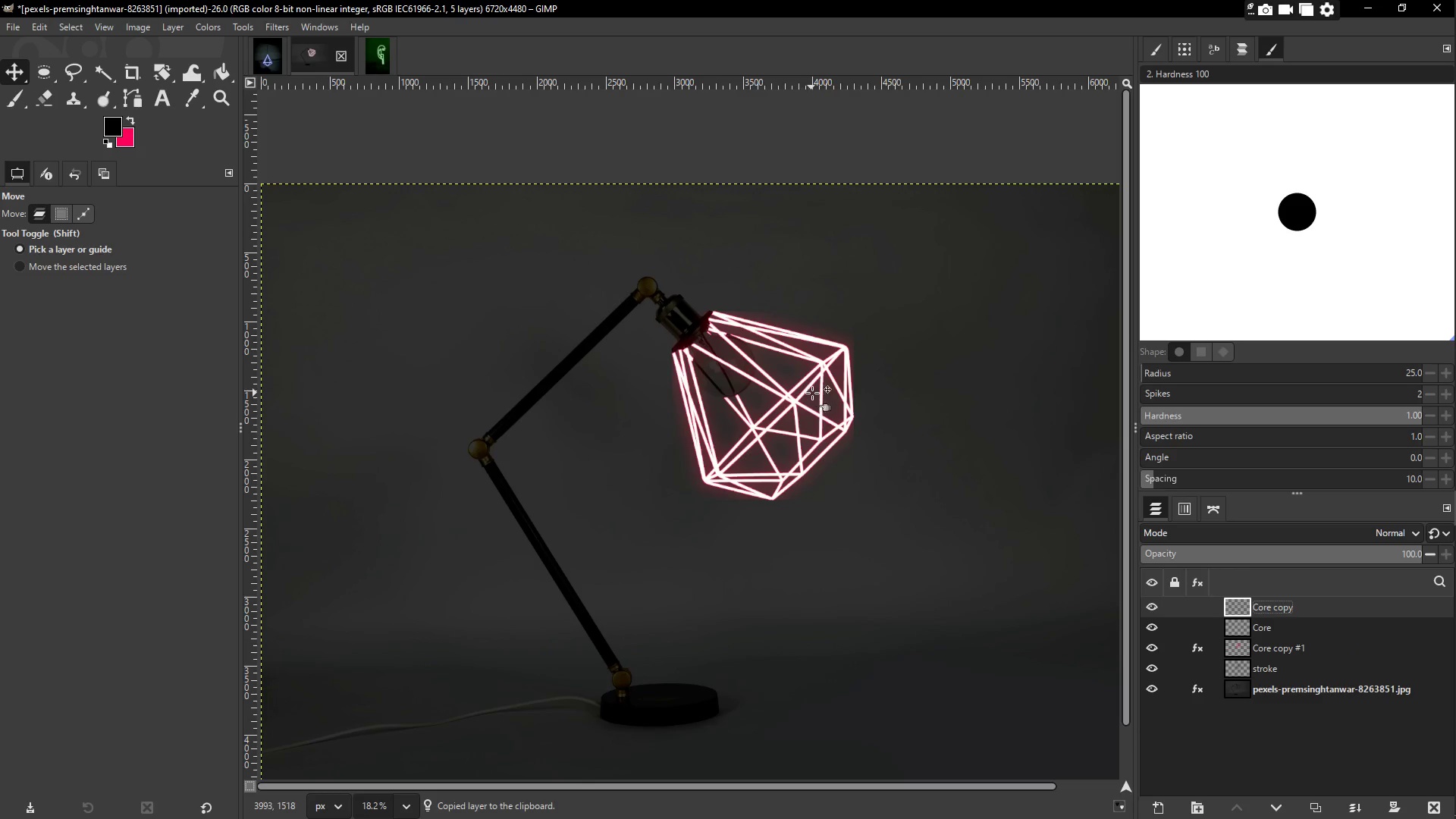 
right_click([845, 383])
 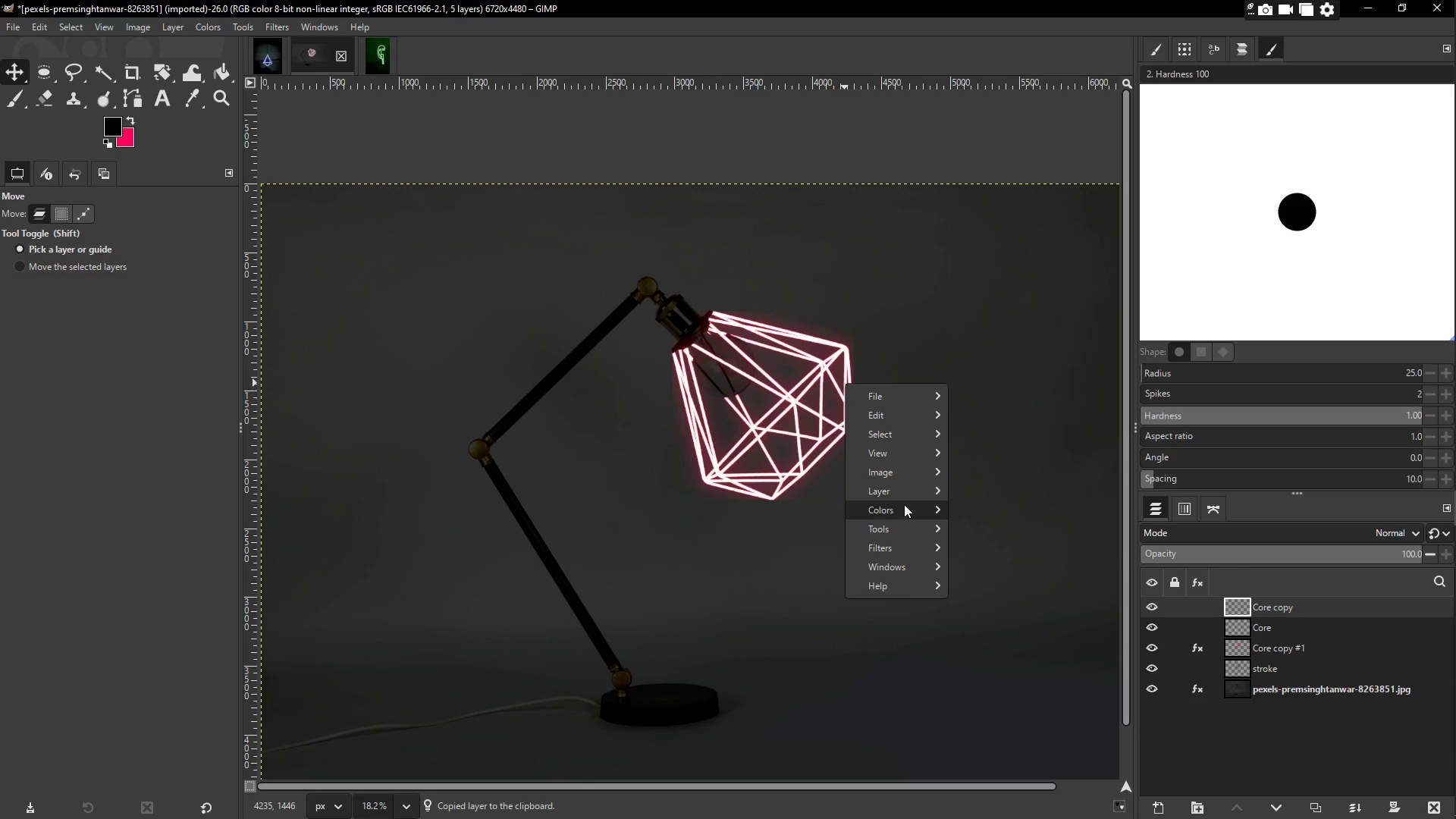 
left_click([904, 504])
 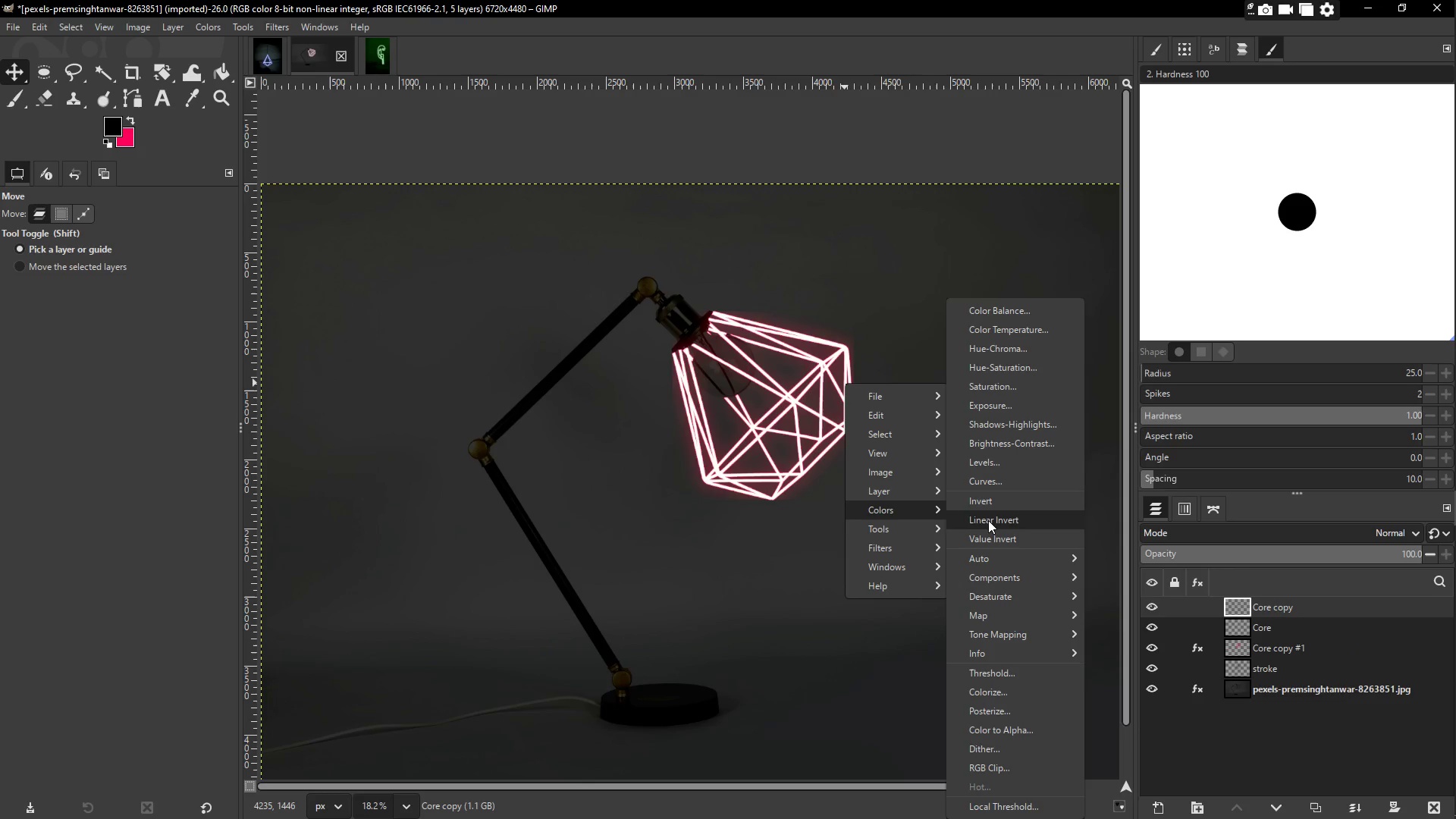 
wait(5.06)
 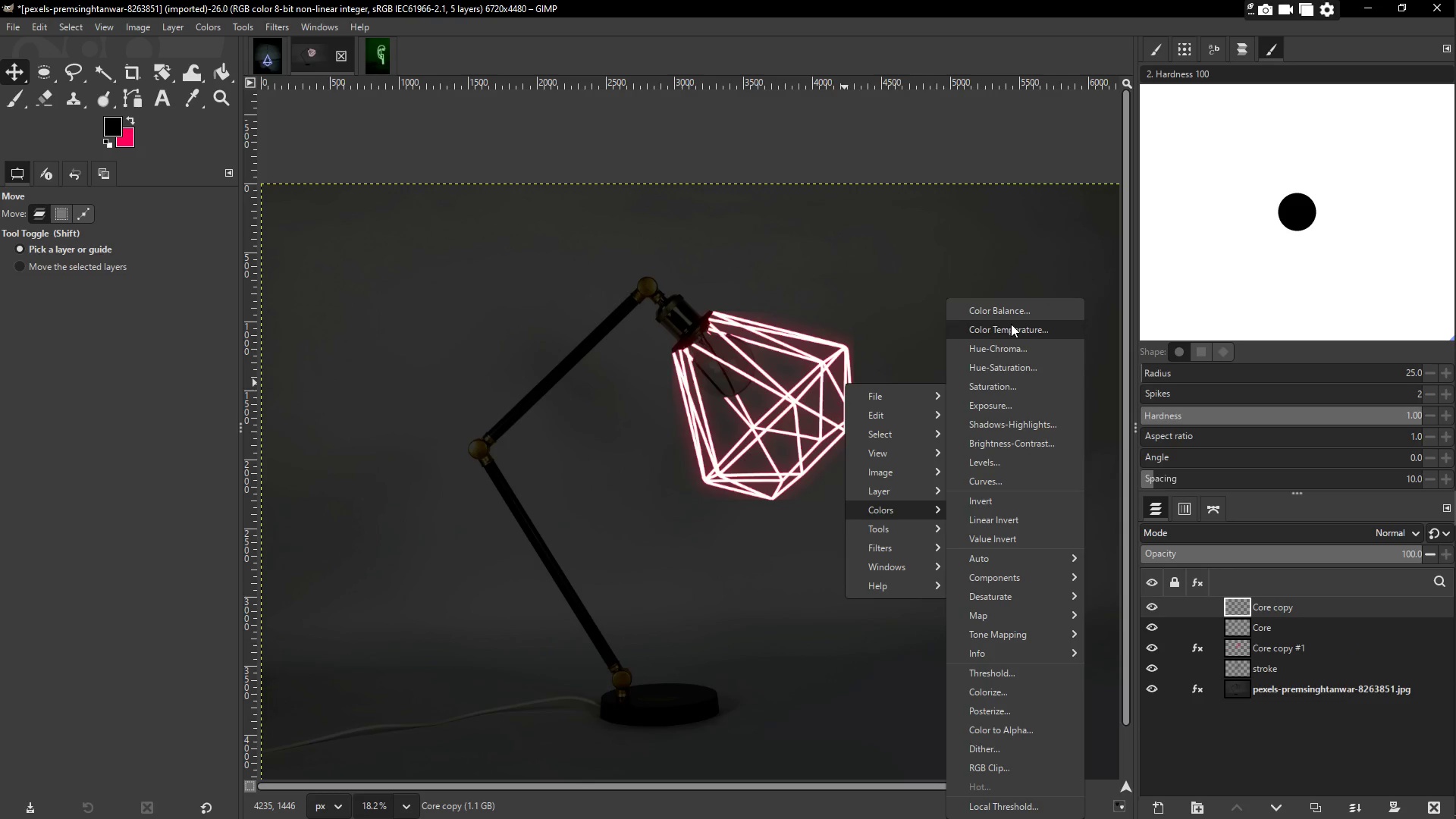 
left_click([993, 692])
 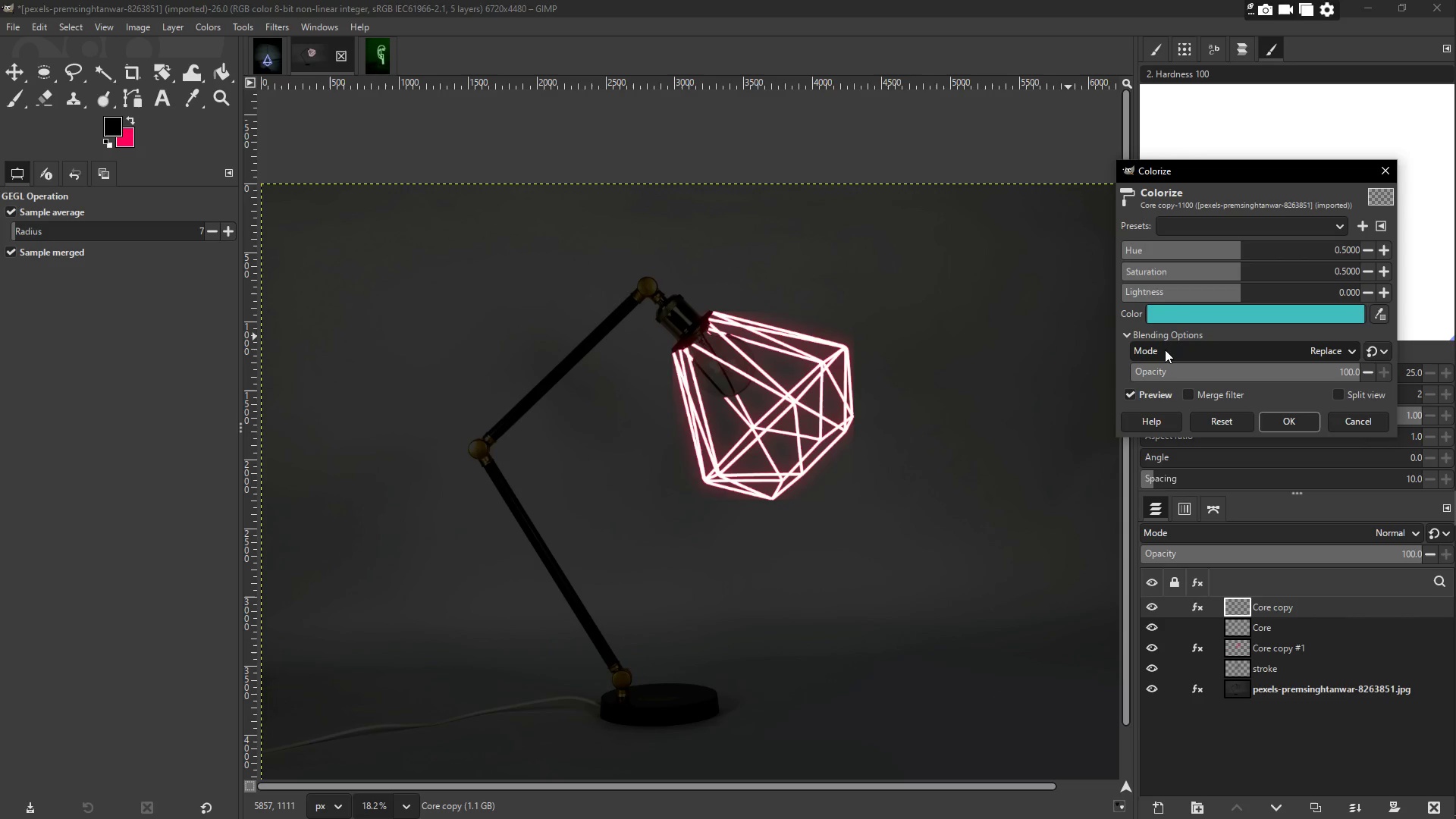 
left_click([1178, 320])
 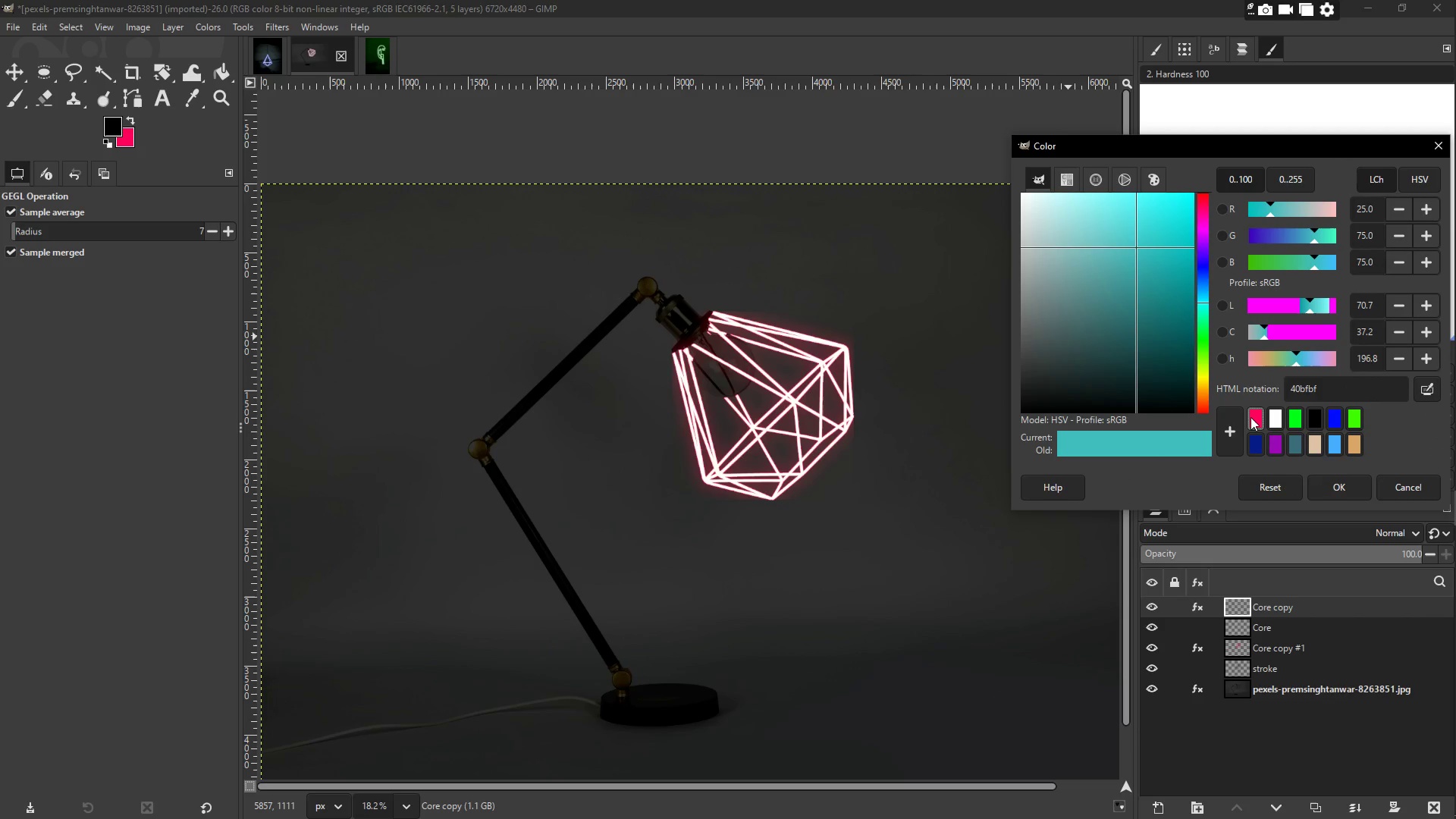 
double_click([1335, 485])
 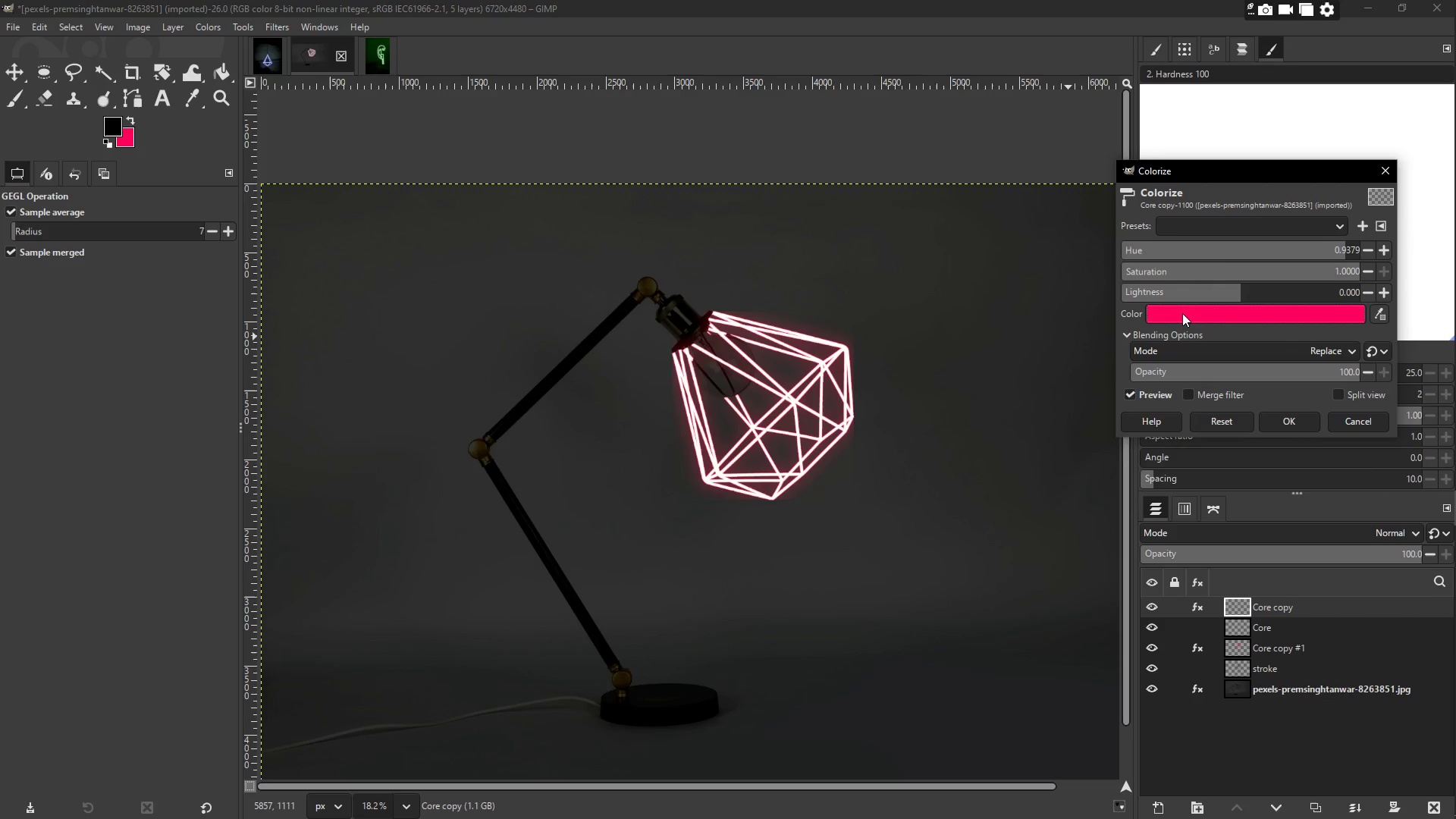 
left_click_drag(start_coordinate=[1175, 293], to_coordinate=[1166, 293])
 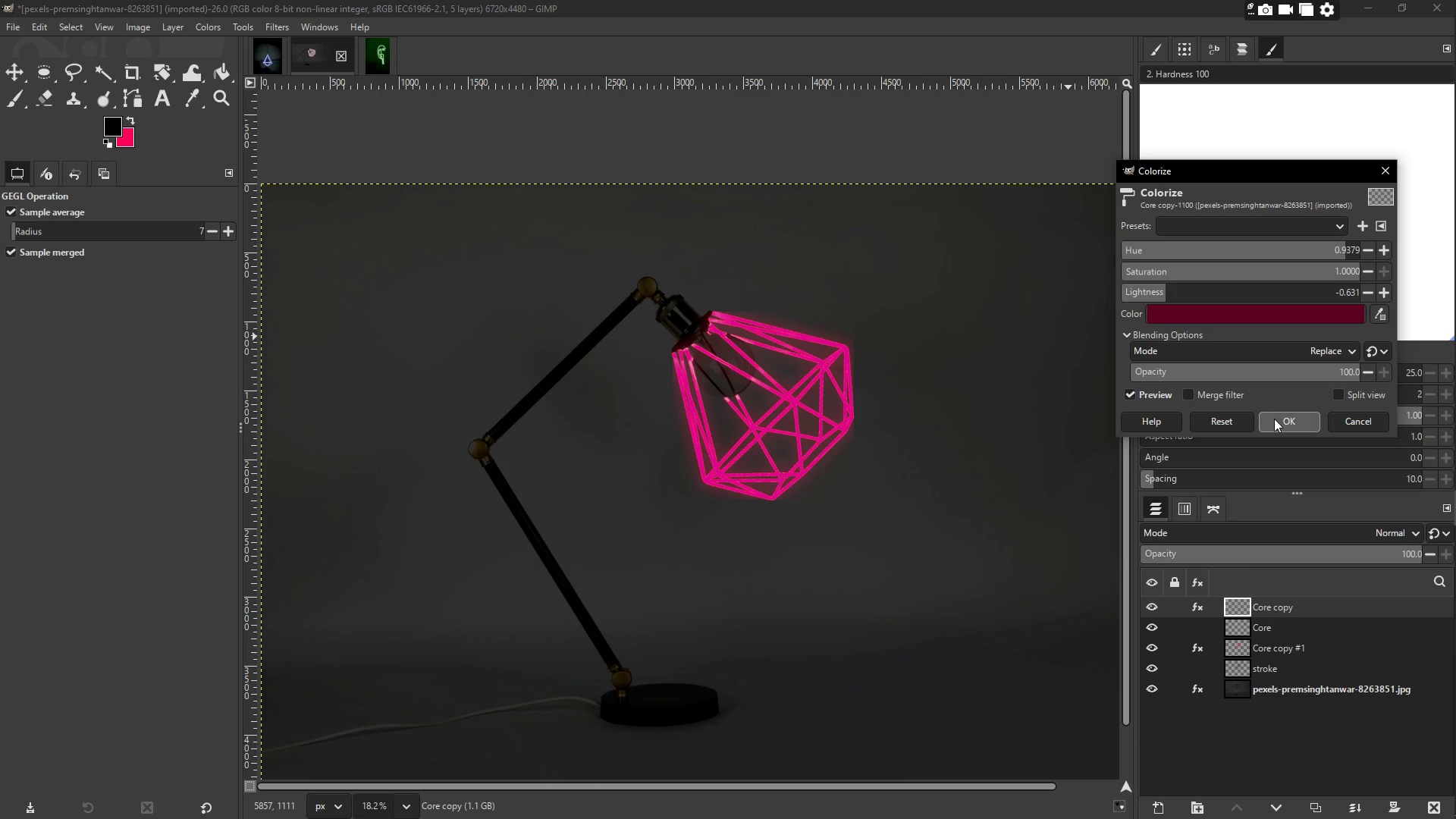 
left_click([1275, 421])
 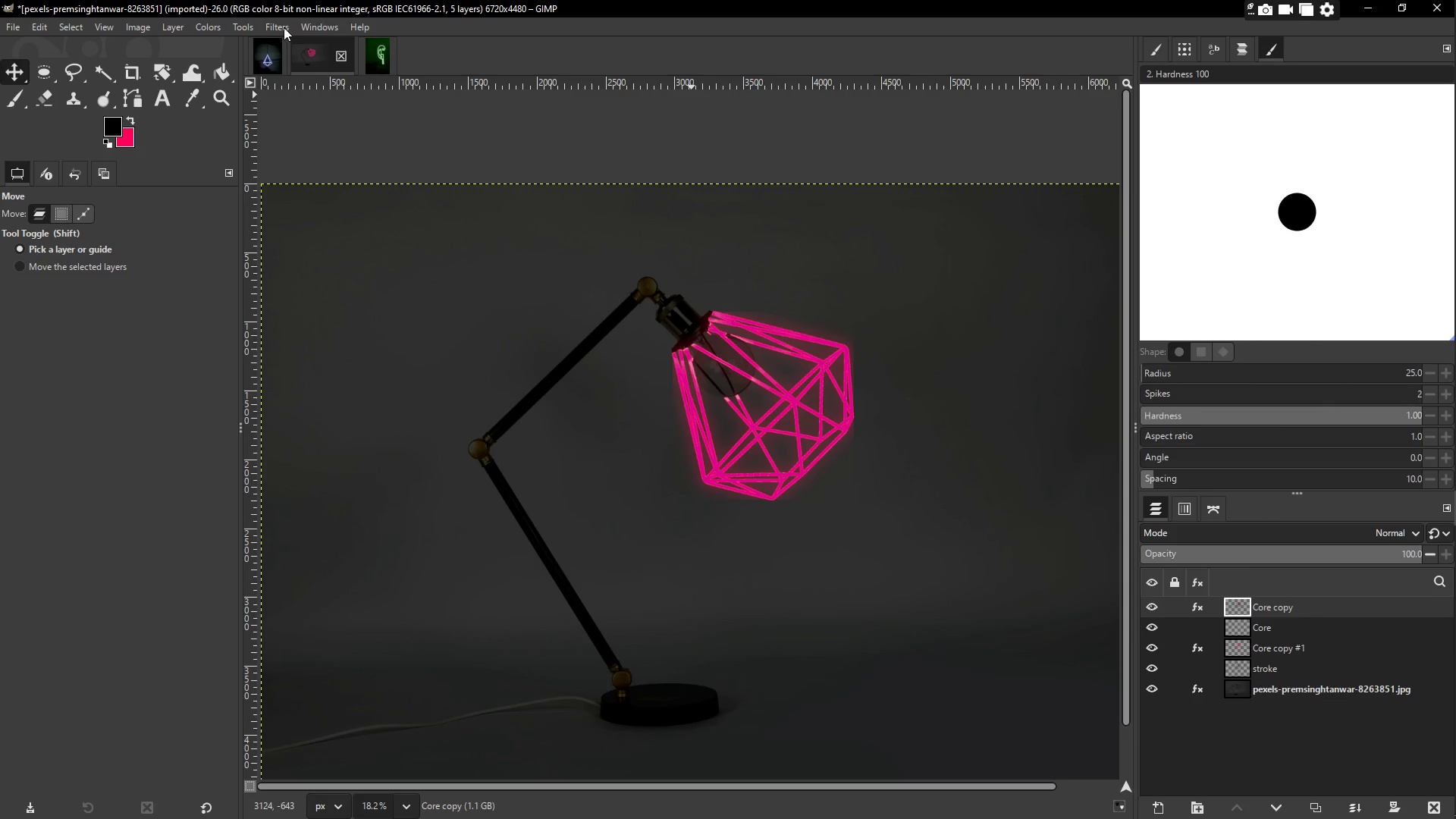 
left_click([280, 27])
 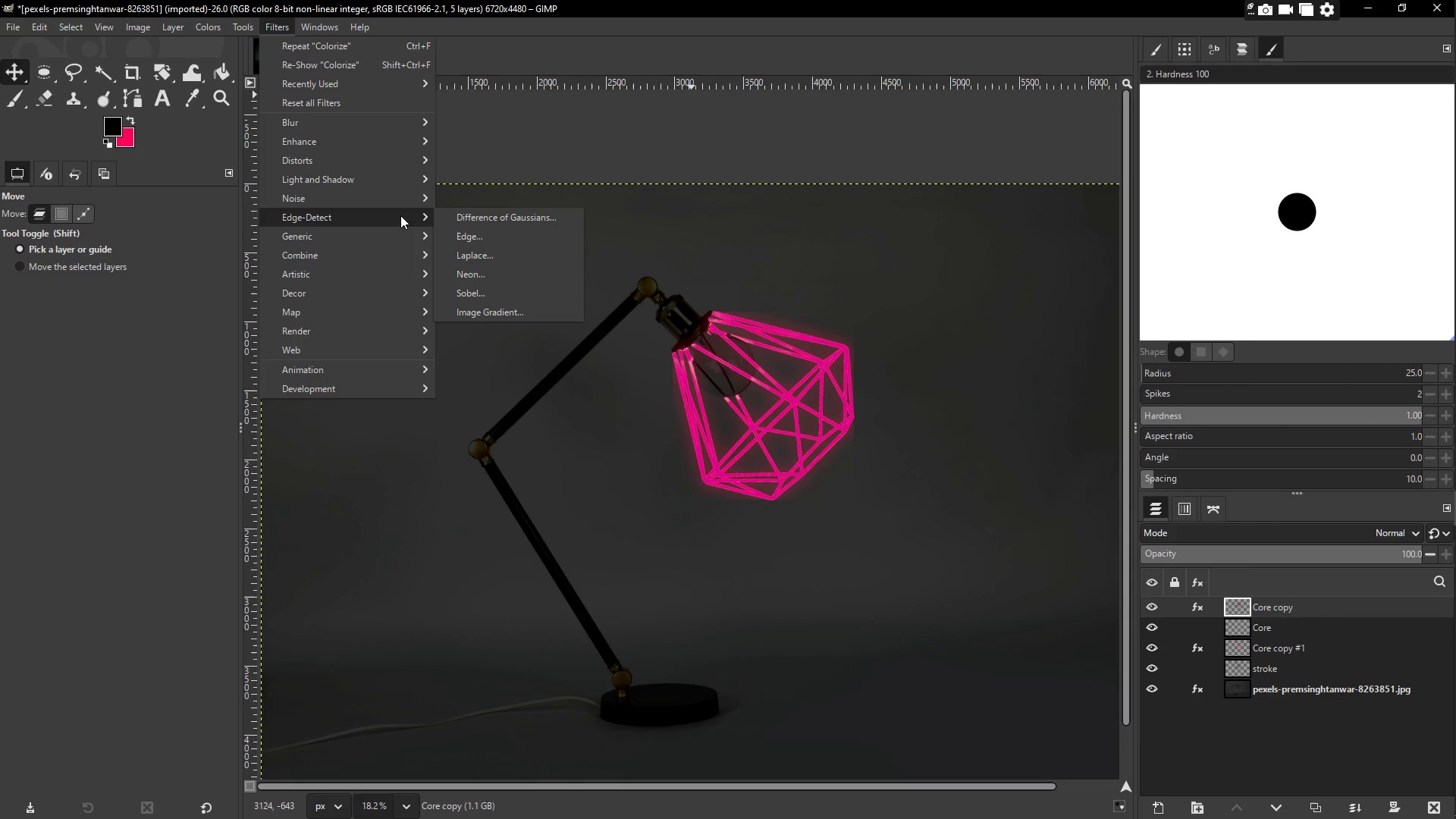 
wait(5.62)
 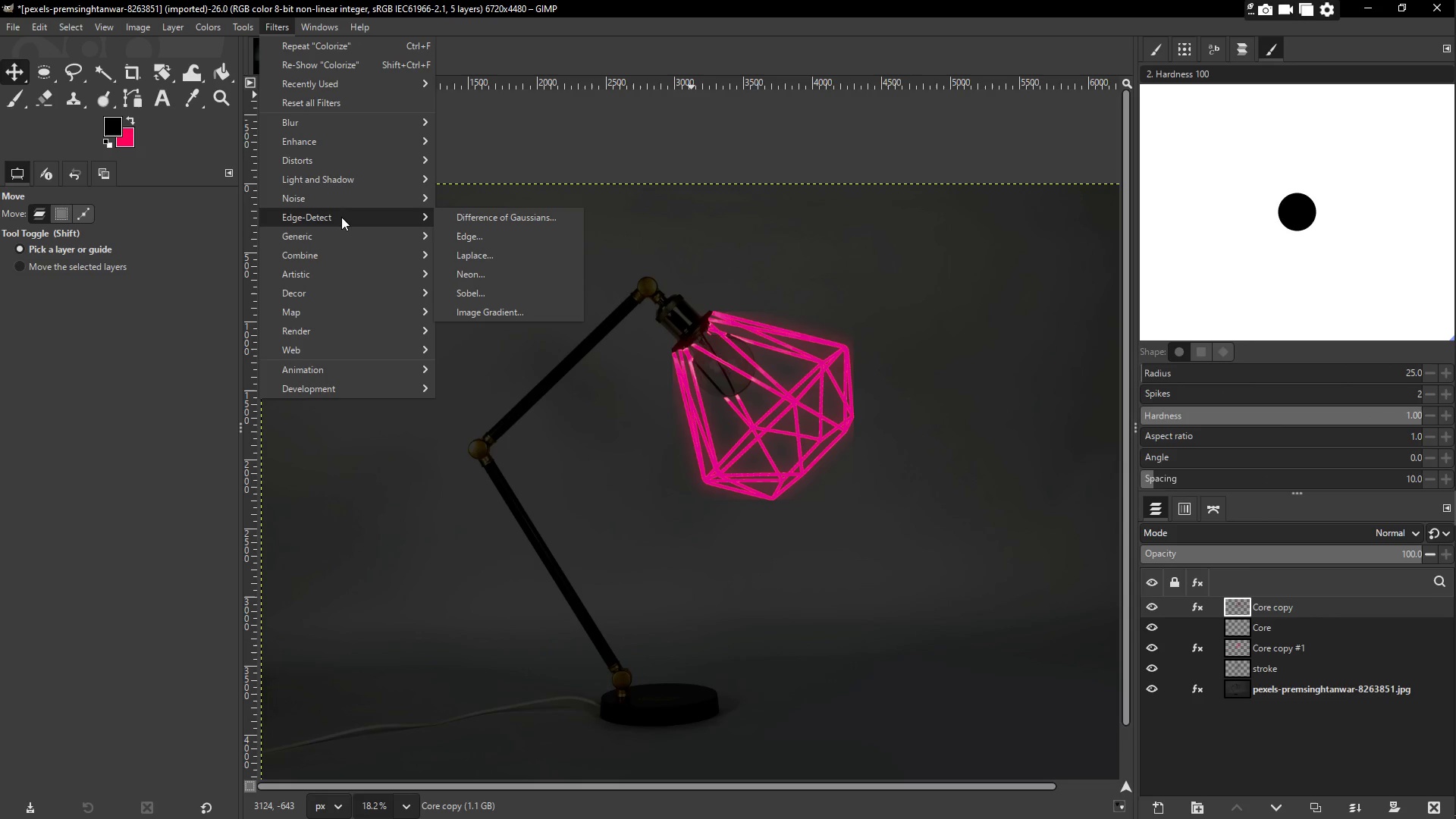 
left_click([409, 125])
 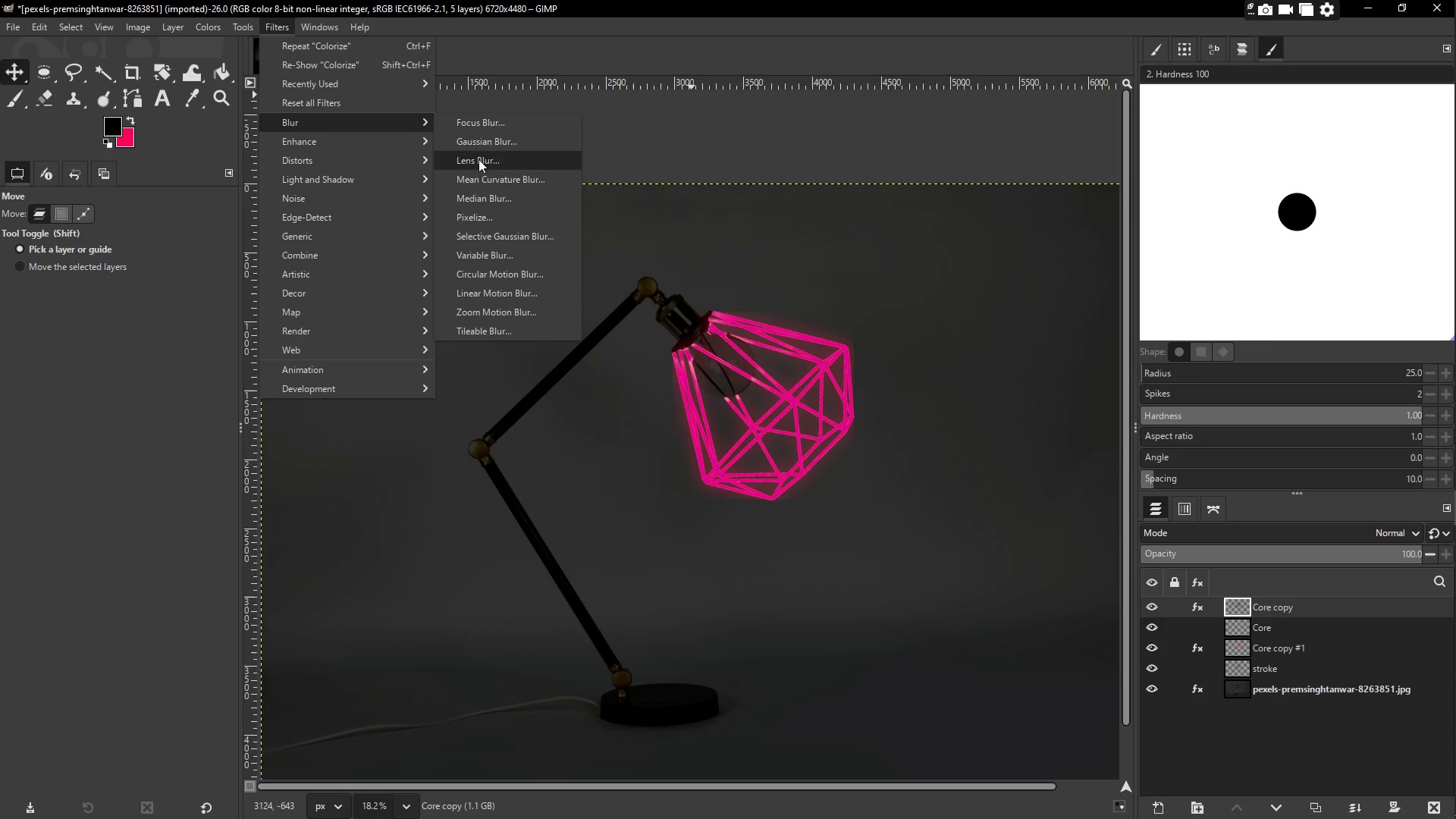 
left_click([483, 142])
 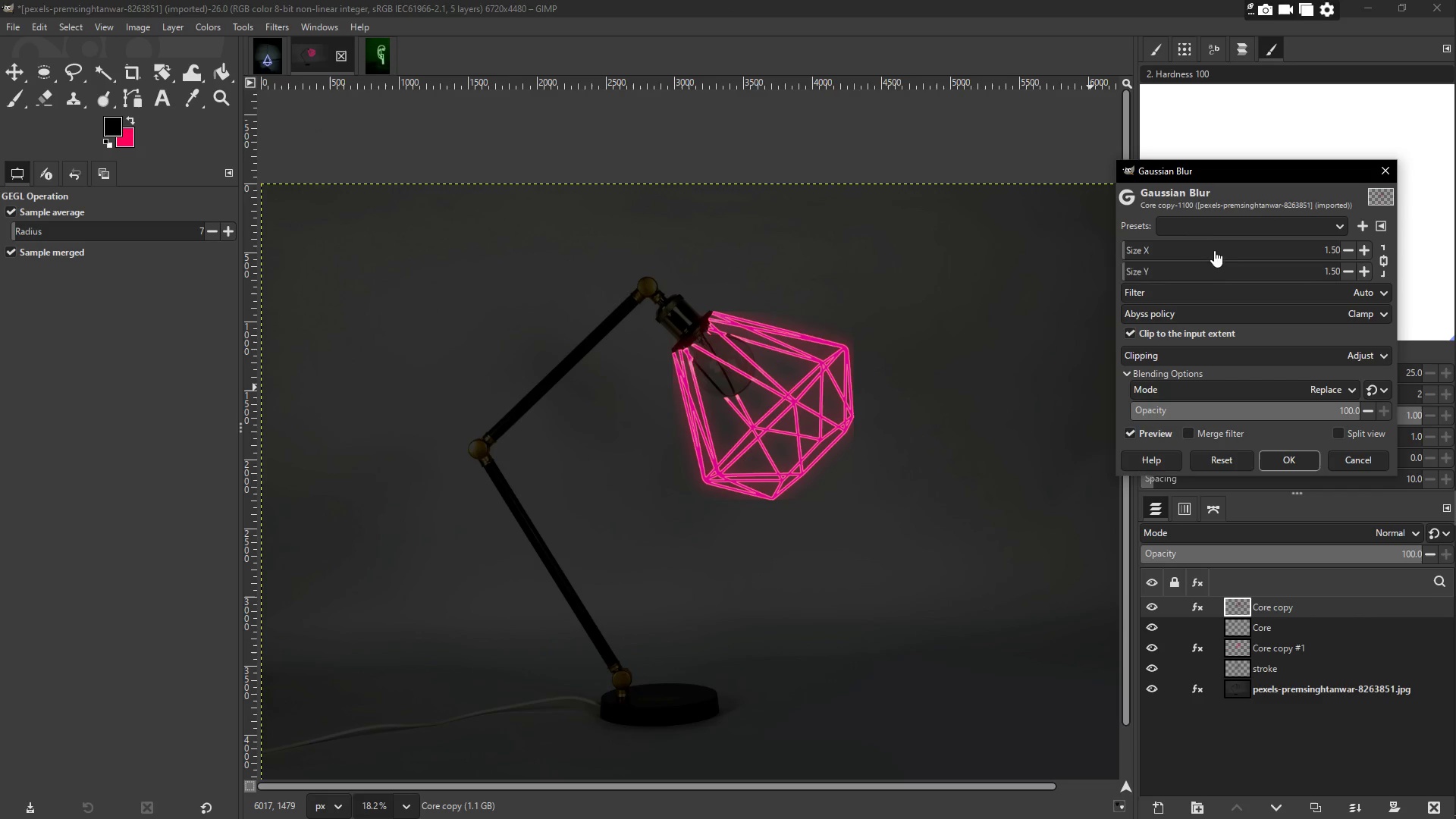 
left_click([1251, 246])
 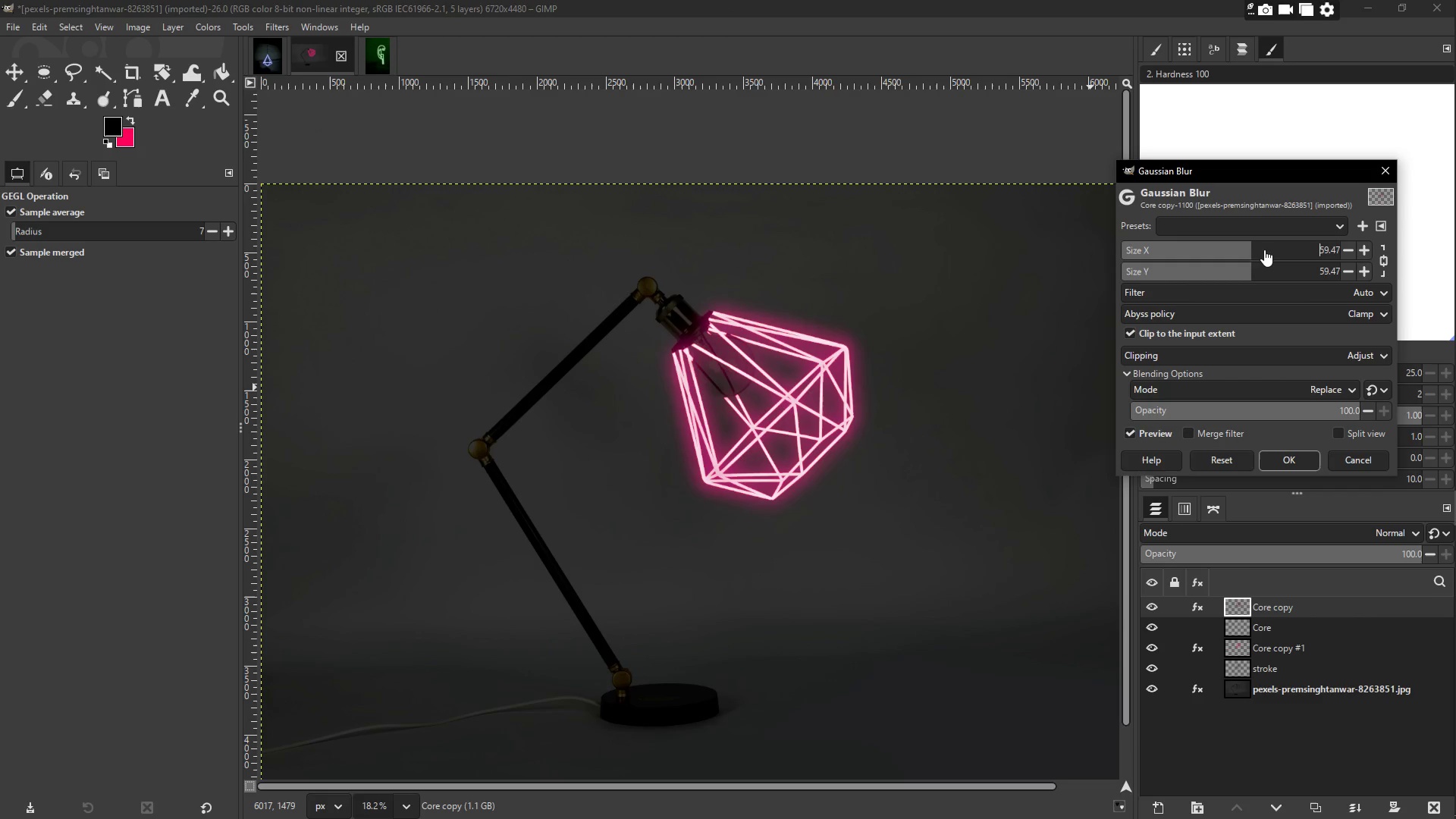 
left_click([1279, 247])
 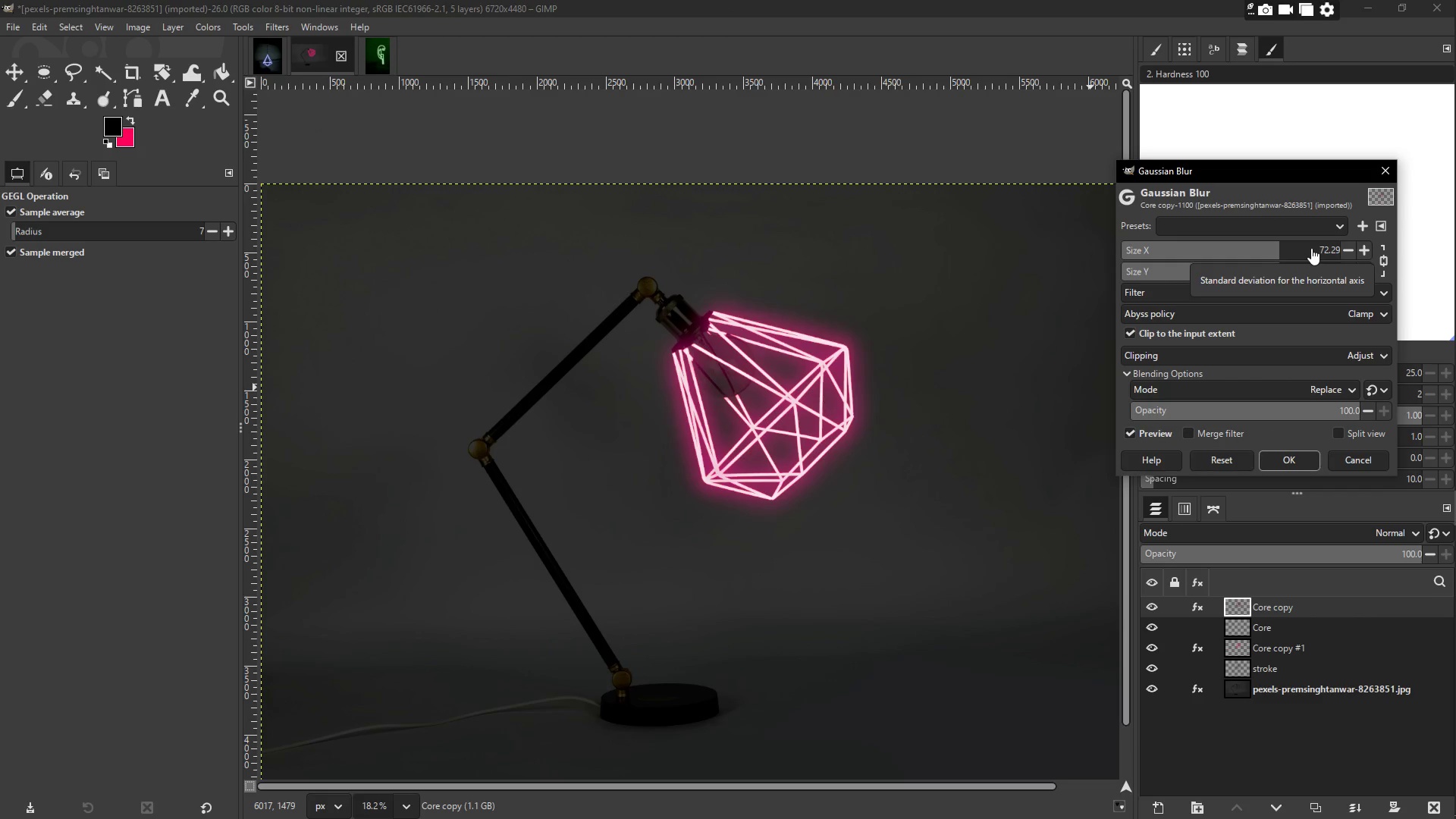 
left_click([1320, 246])
 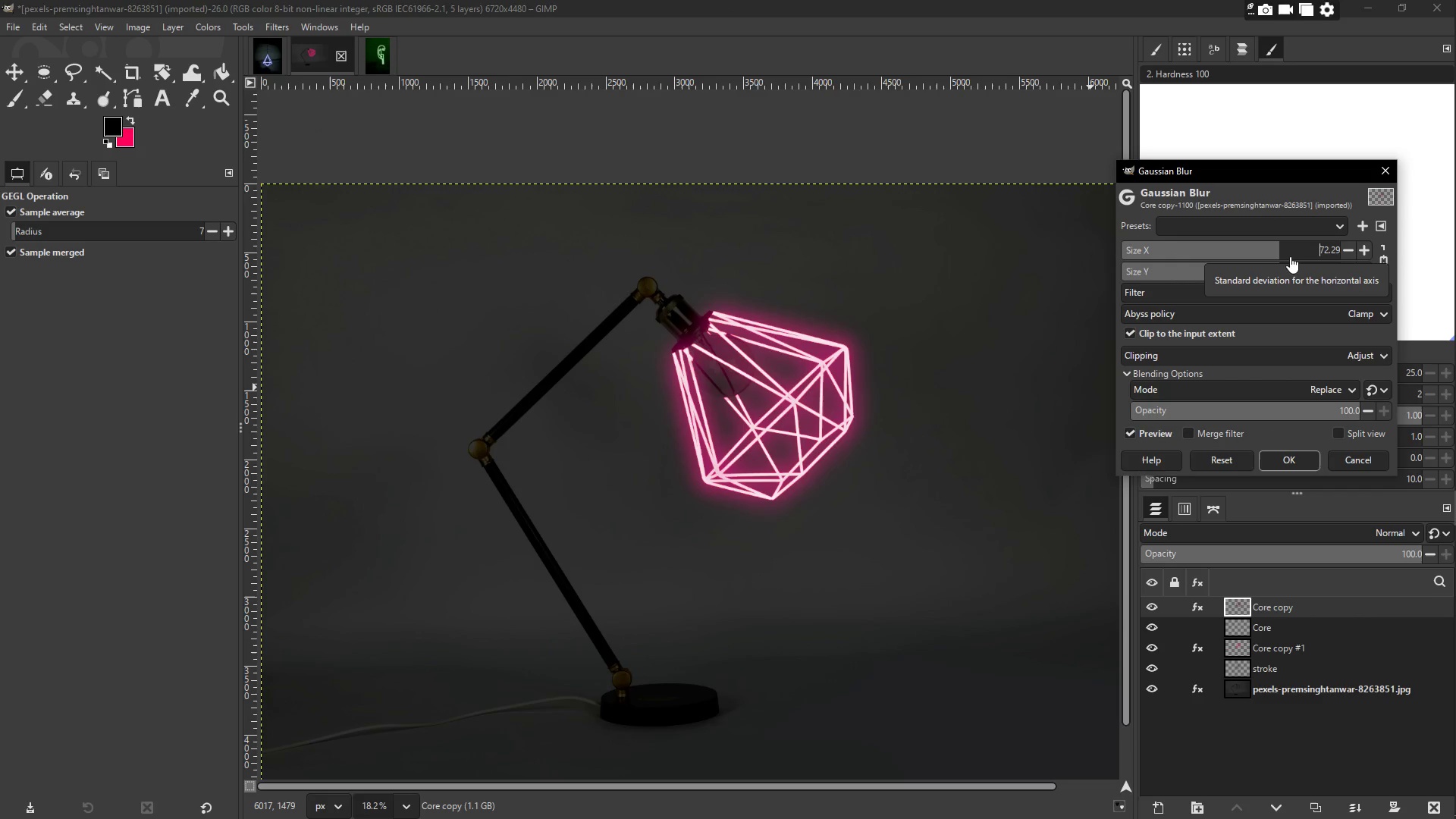 
left_click_drag(start_coordinate=[1276, 249], to_coordinate=[1362, 248])
 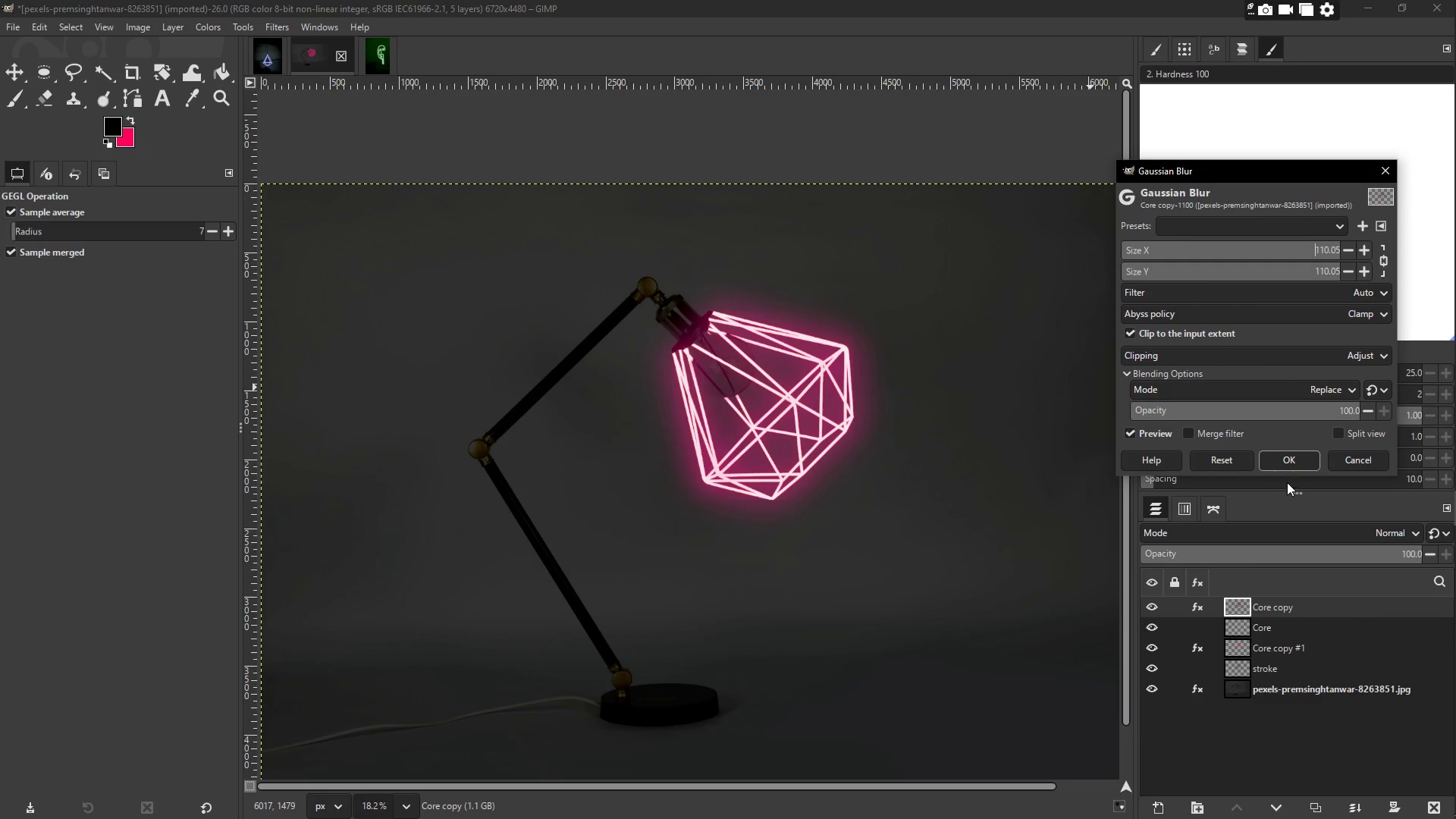 
left_click([1288, 461])
 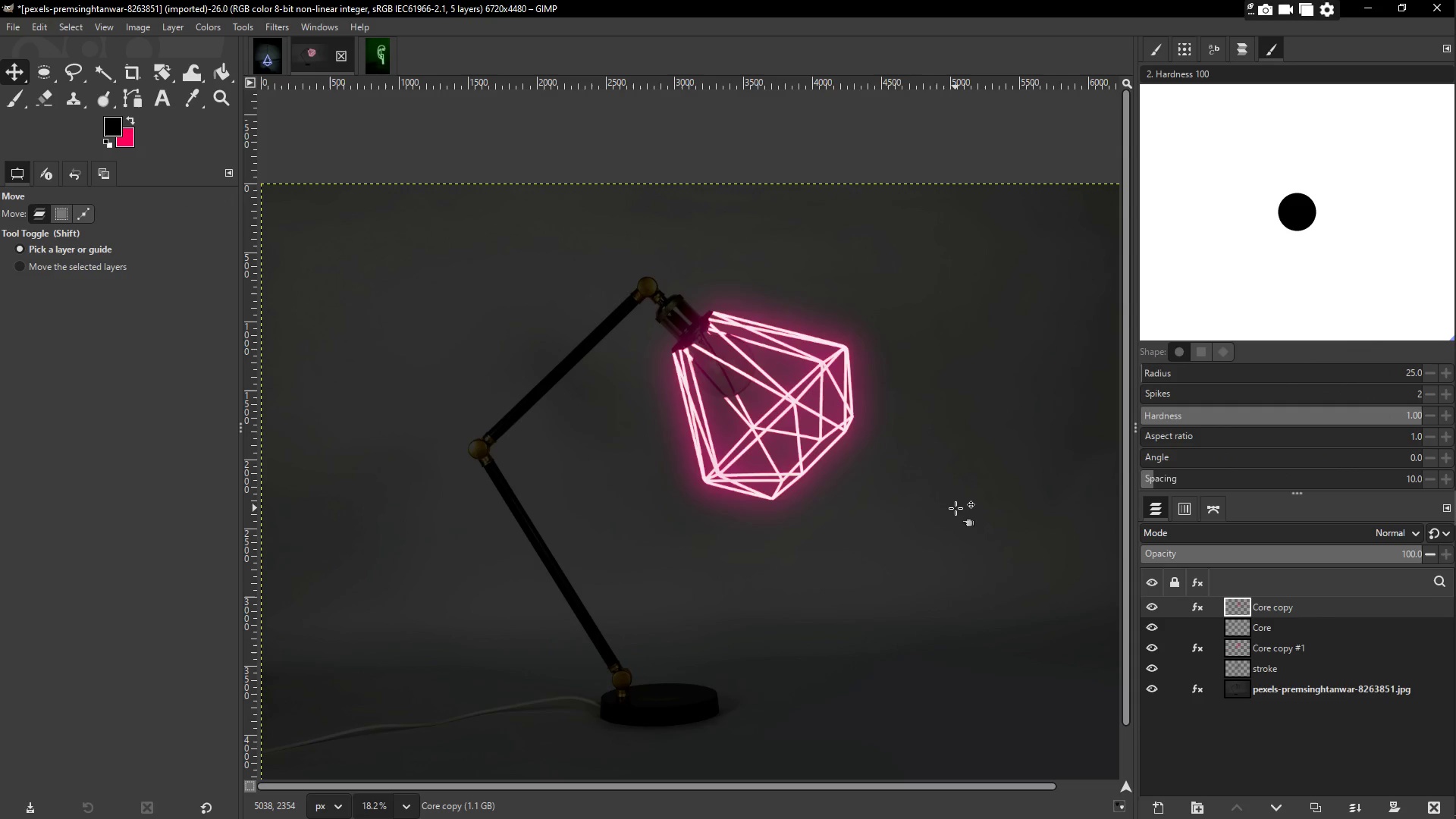 
wait(6.08)
 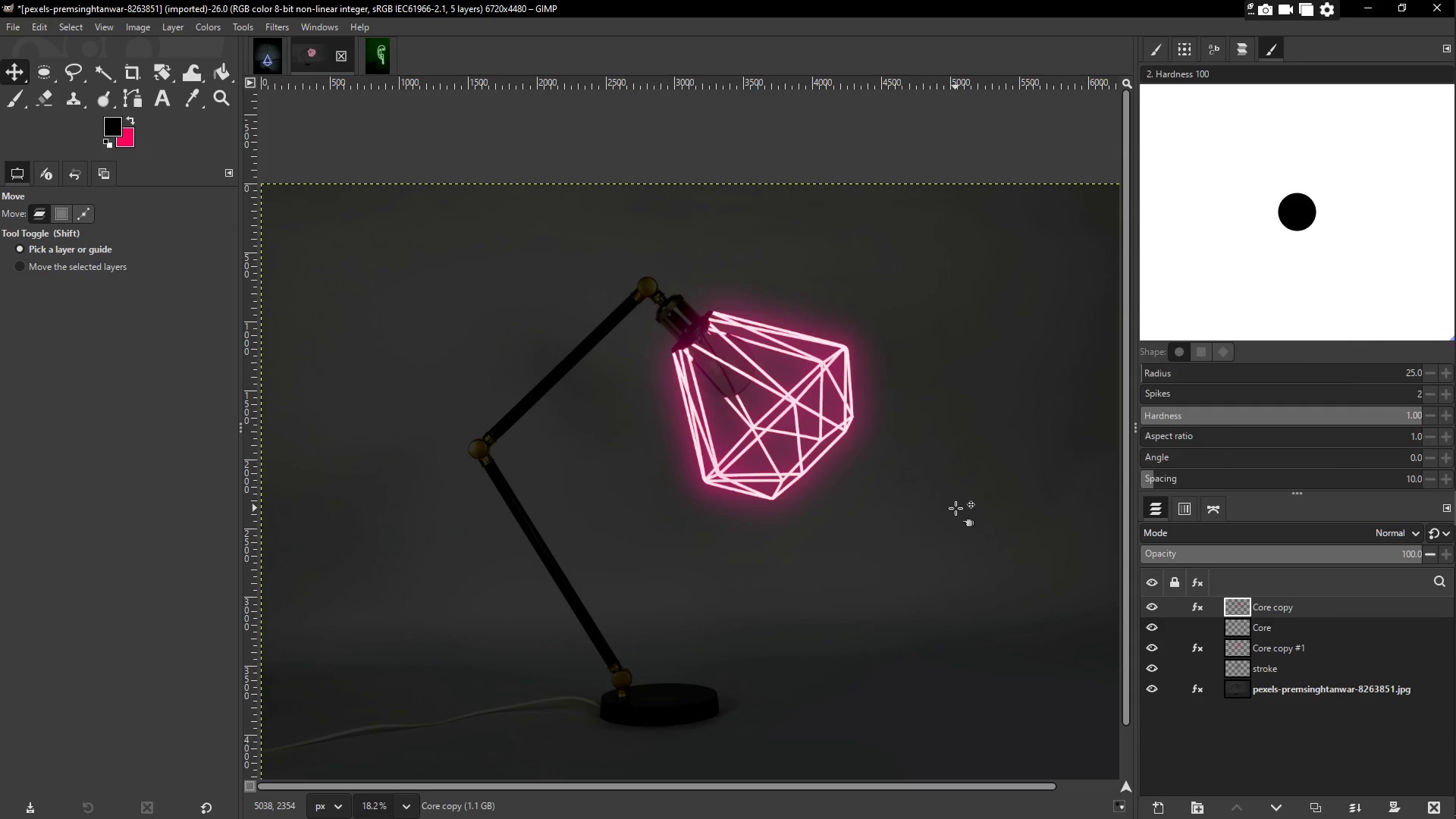 
scroll: coordinate [839, 494], scroll_direction: down, amount: 1.0
 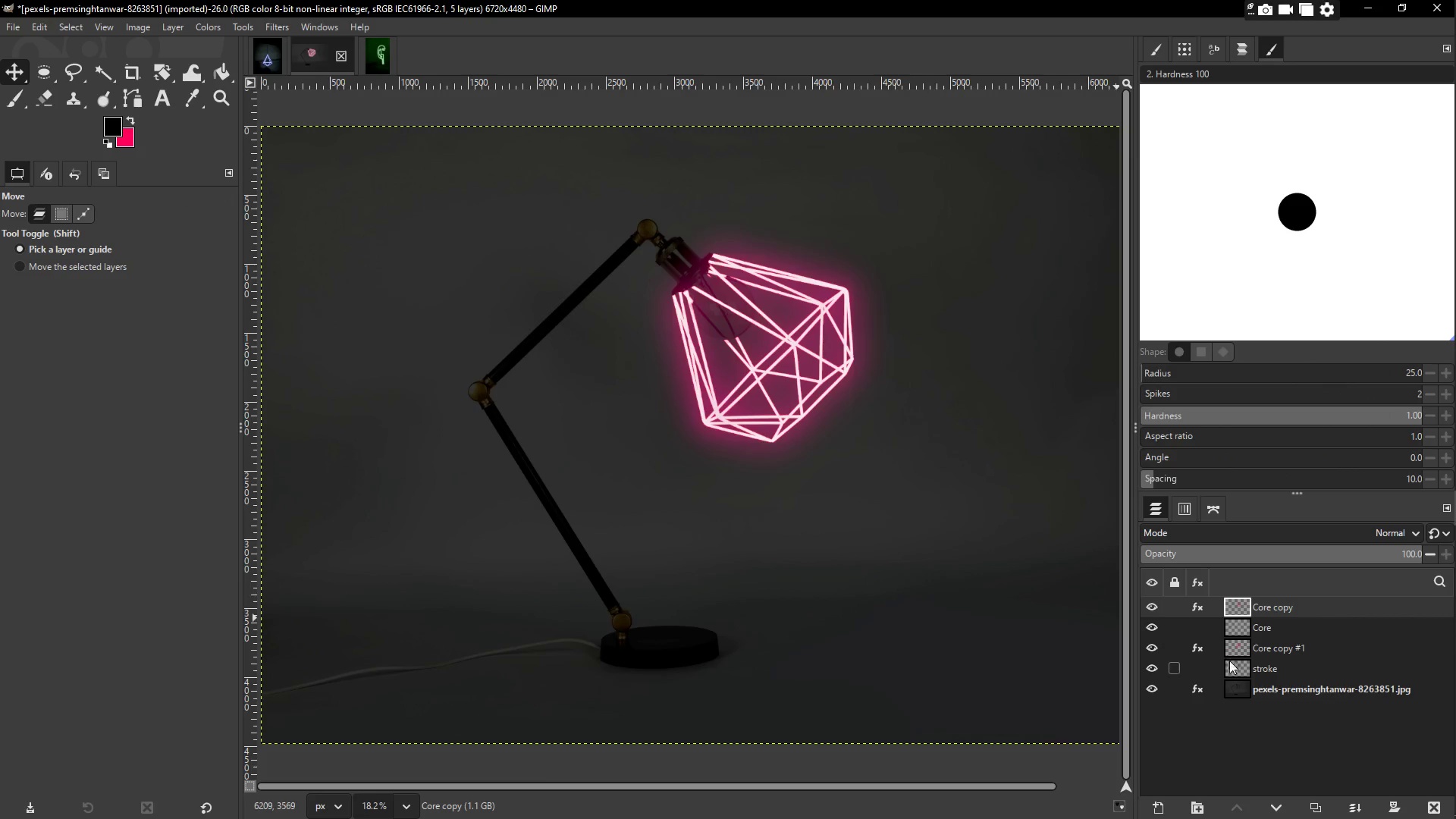 
left_click([1296, 686])
 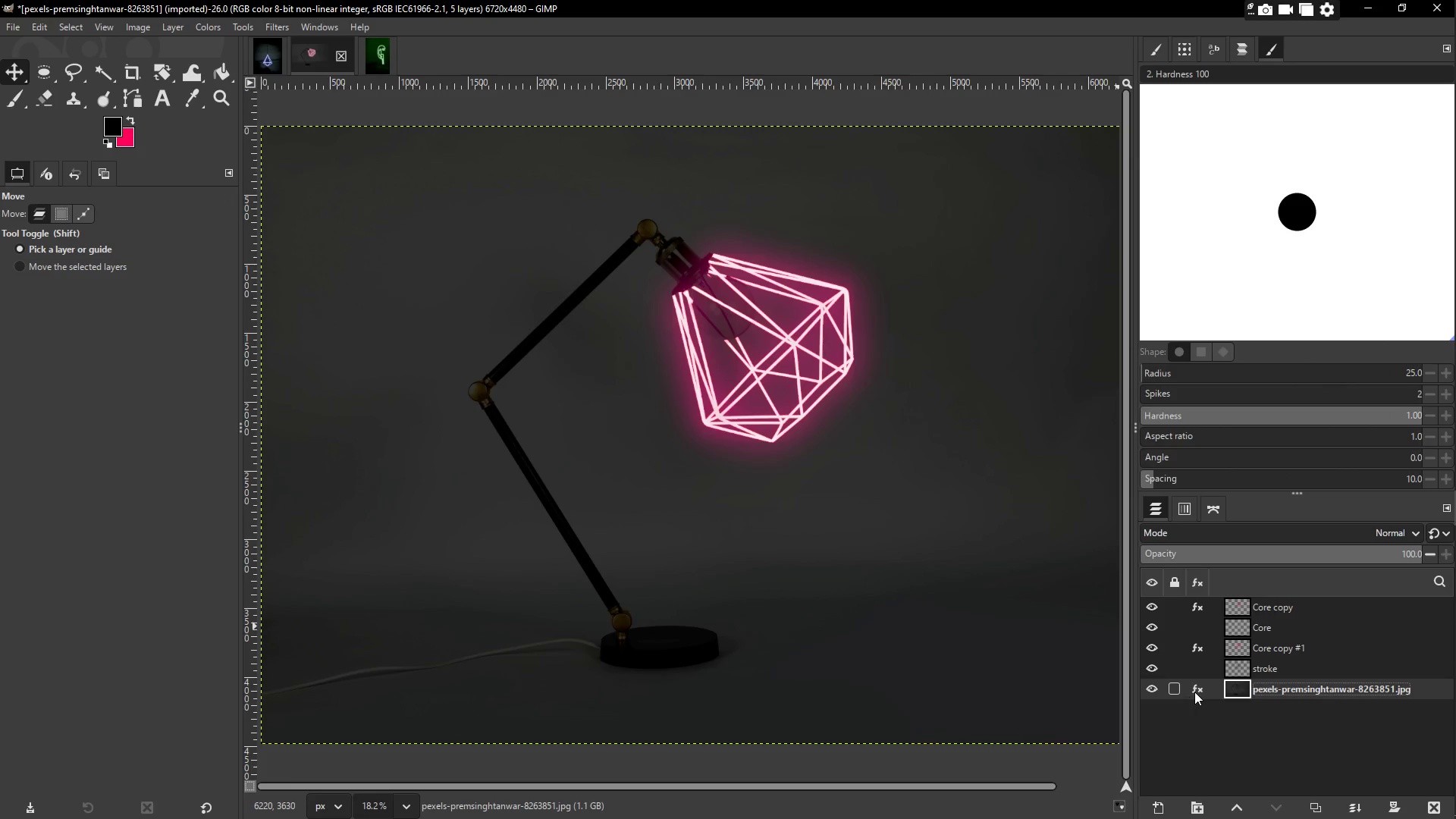 
double_click([1196, 692])
 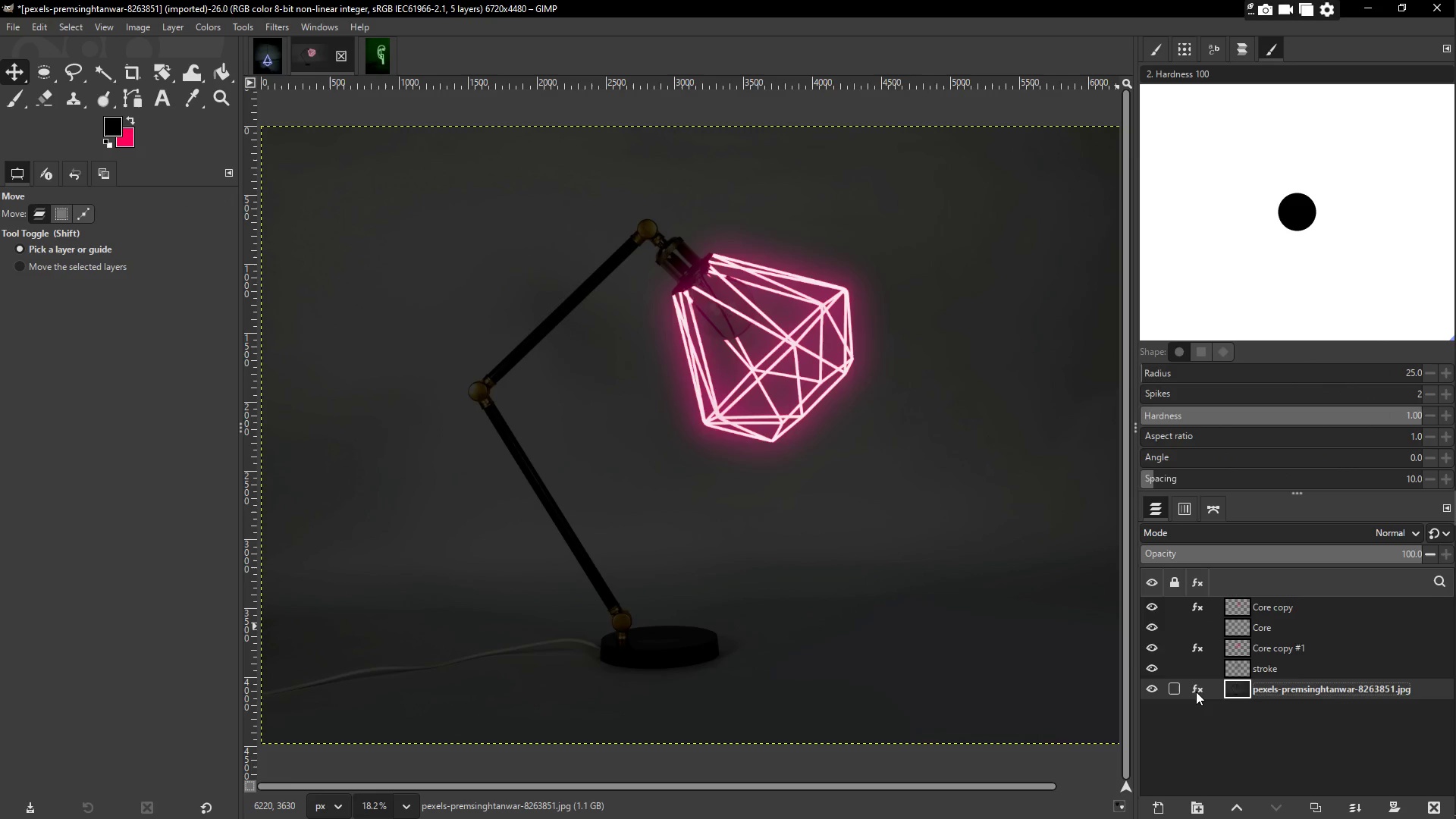 
left_click([1196, 692])
 